 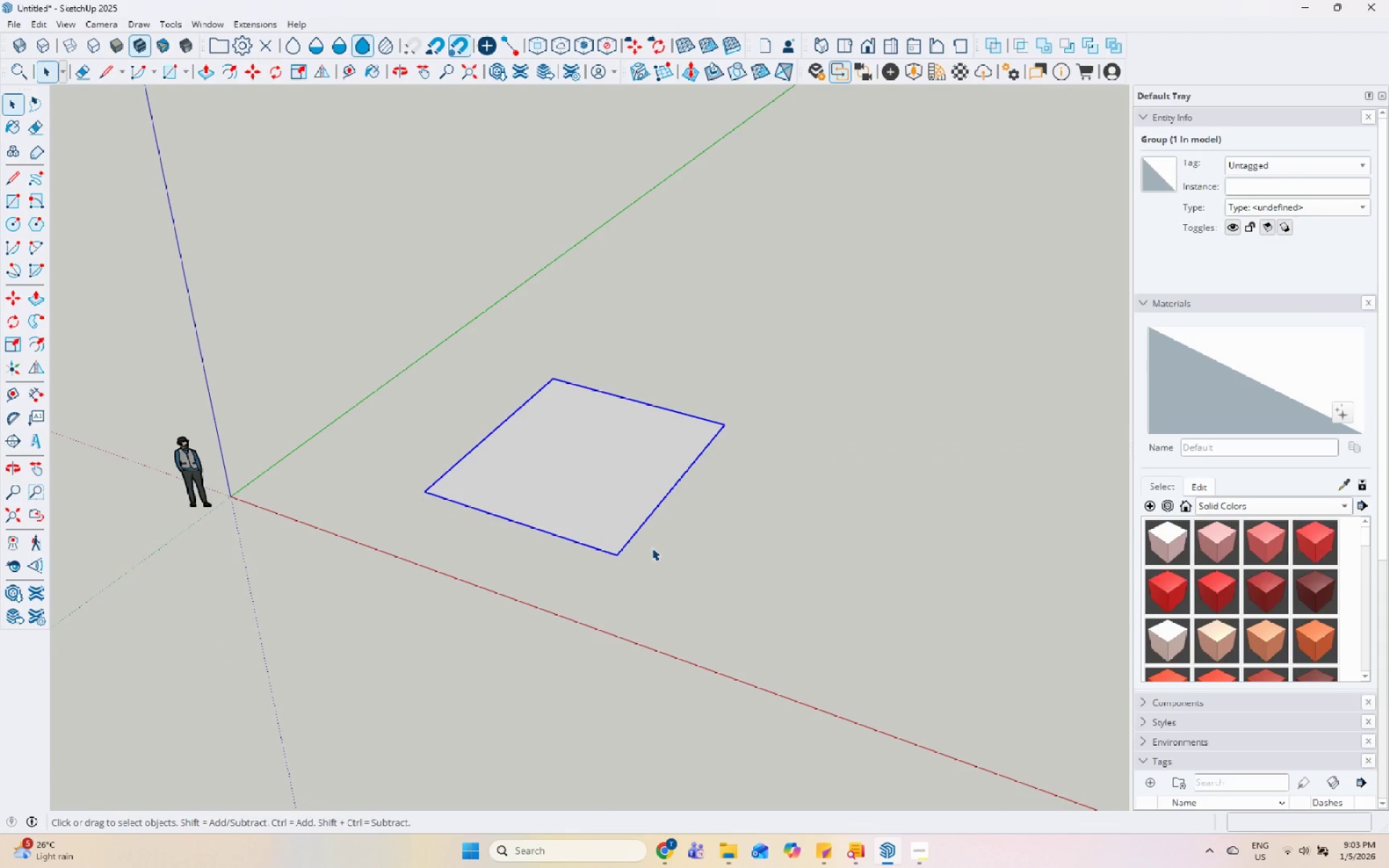 
scroll: coordinate [546, 468], scroll_direction: up, amount: 6.0
 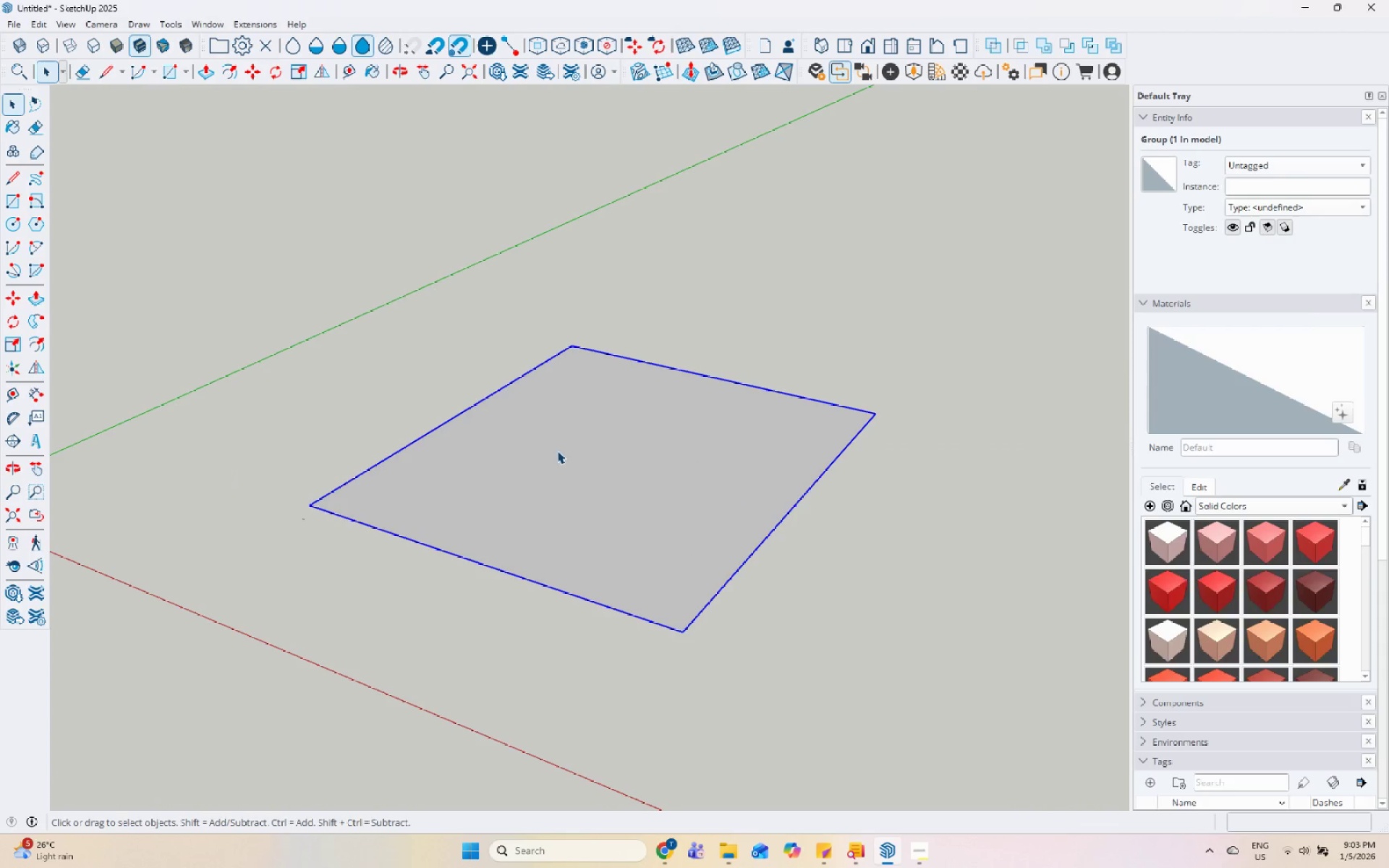 
left_click([560, 476])
 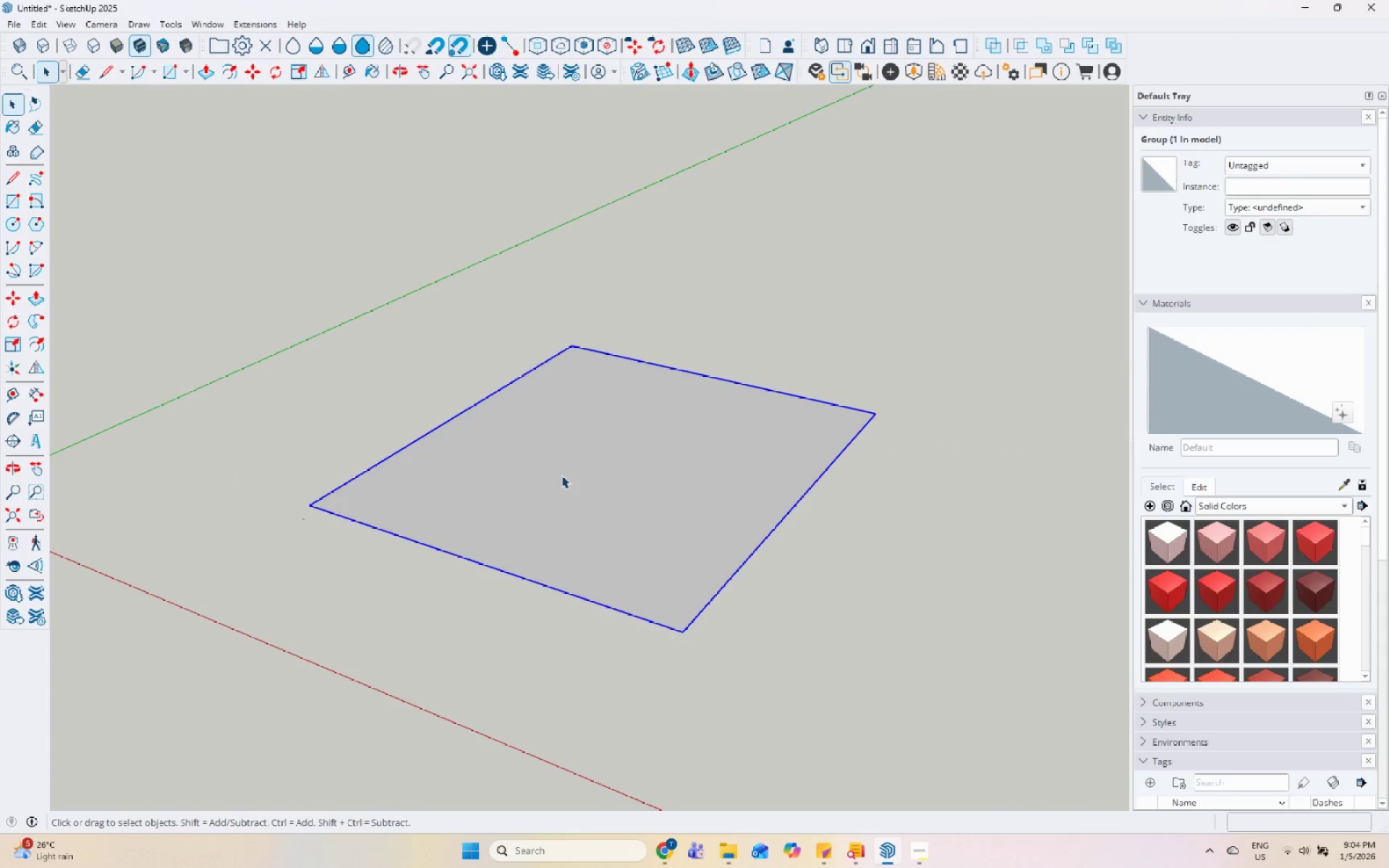 
scroll: coordinate [453, 469], scroll_direction: down, amount: 7.0
 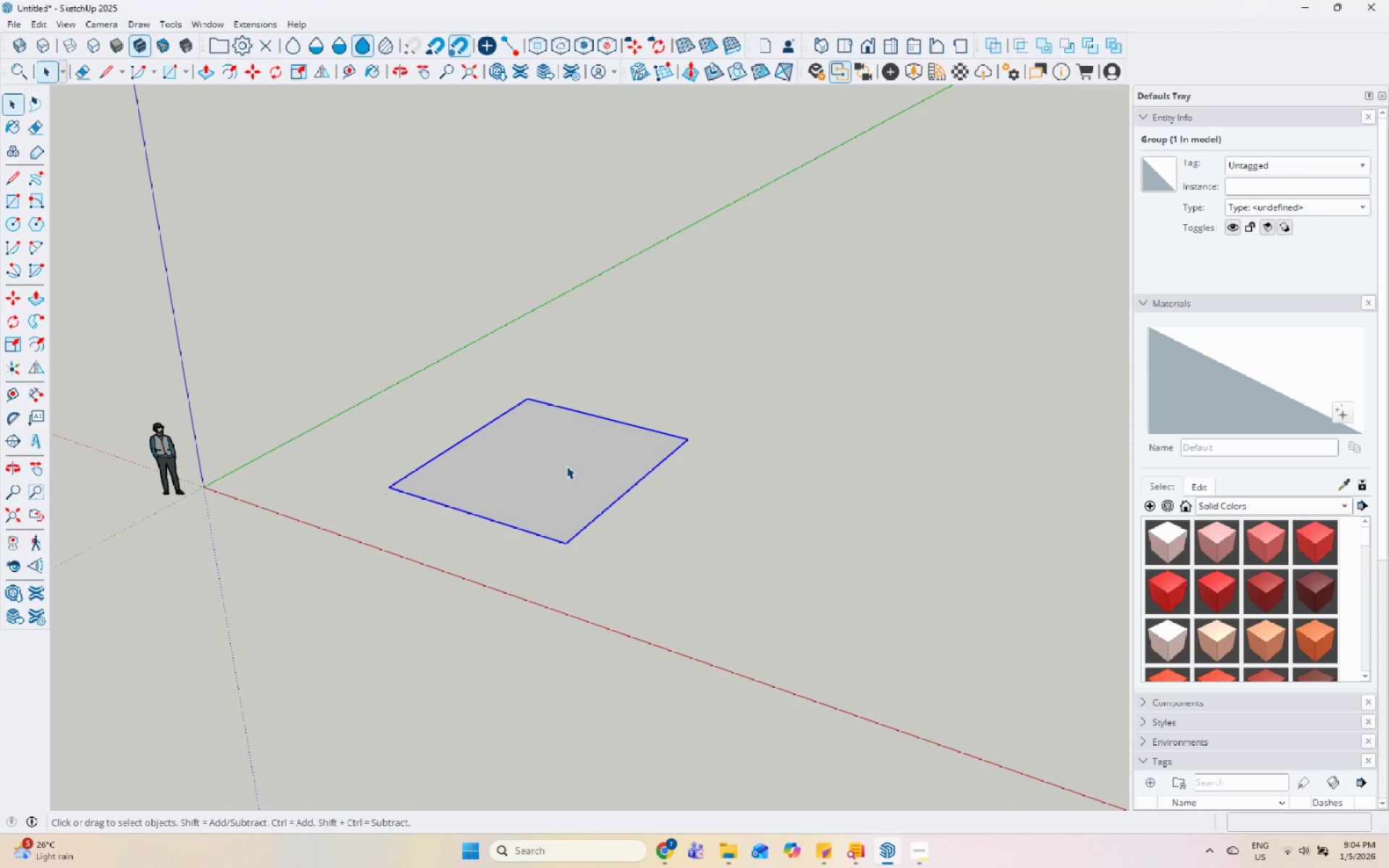 
double_click([566, 466])
 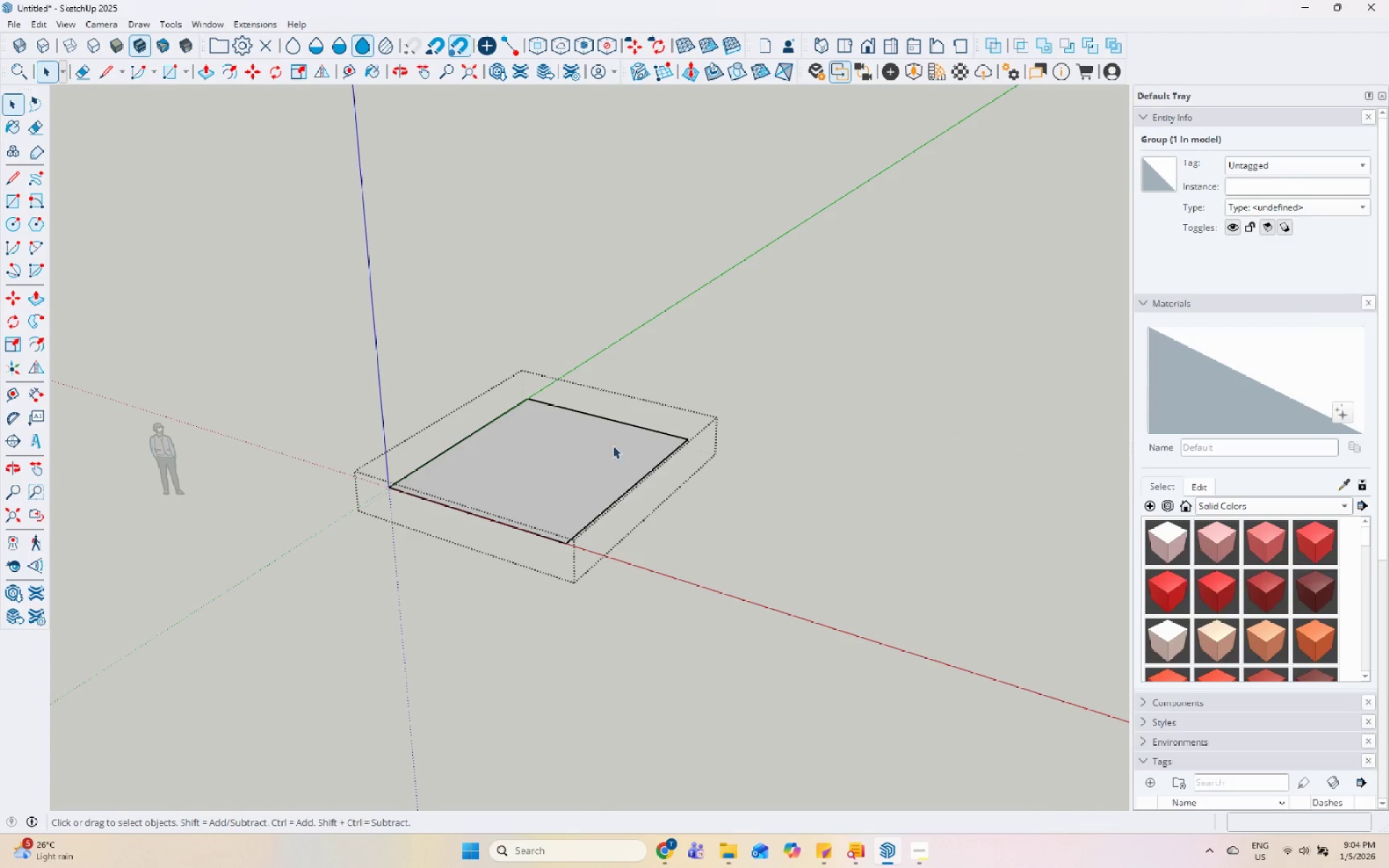 
triple_click([820, 383])
 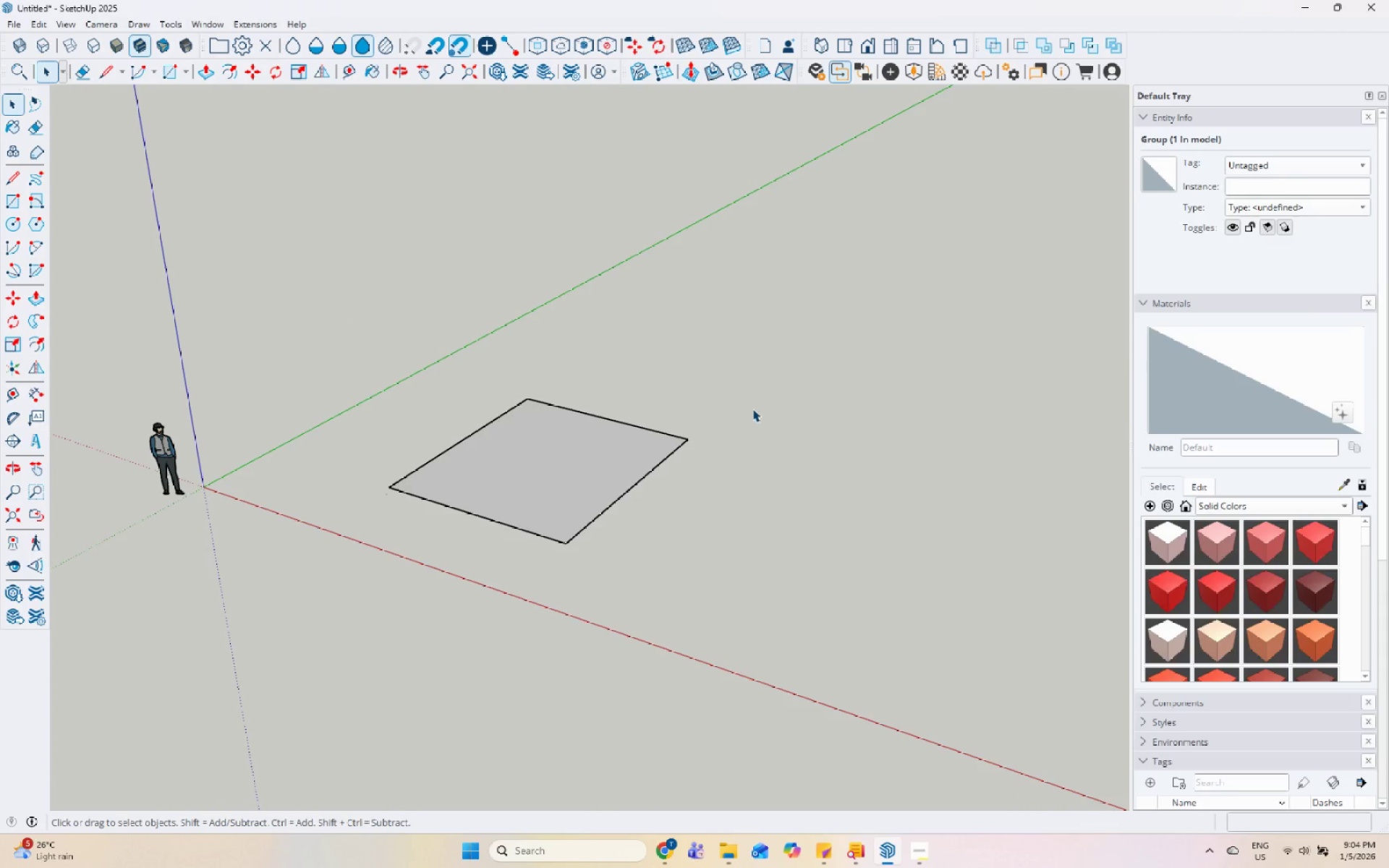 
triple_click([588, 451])
 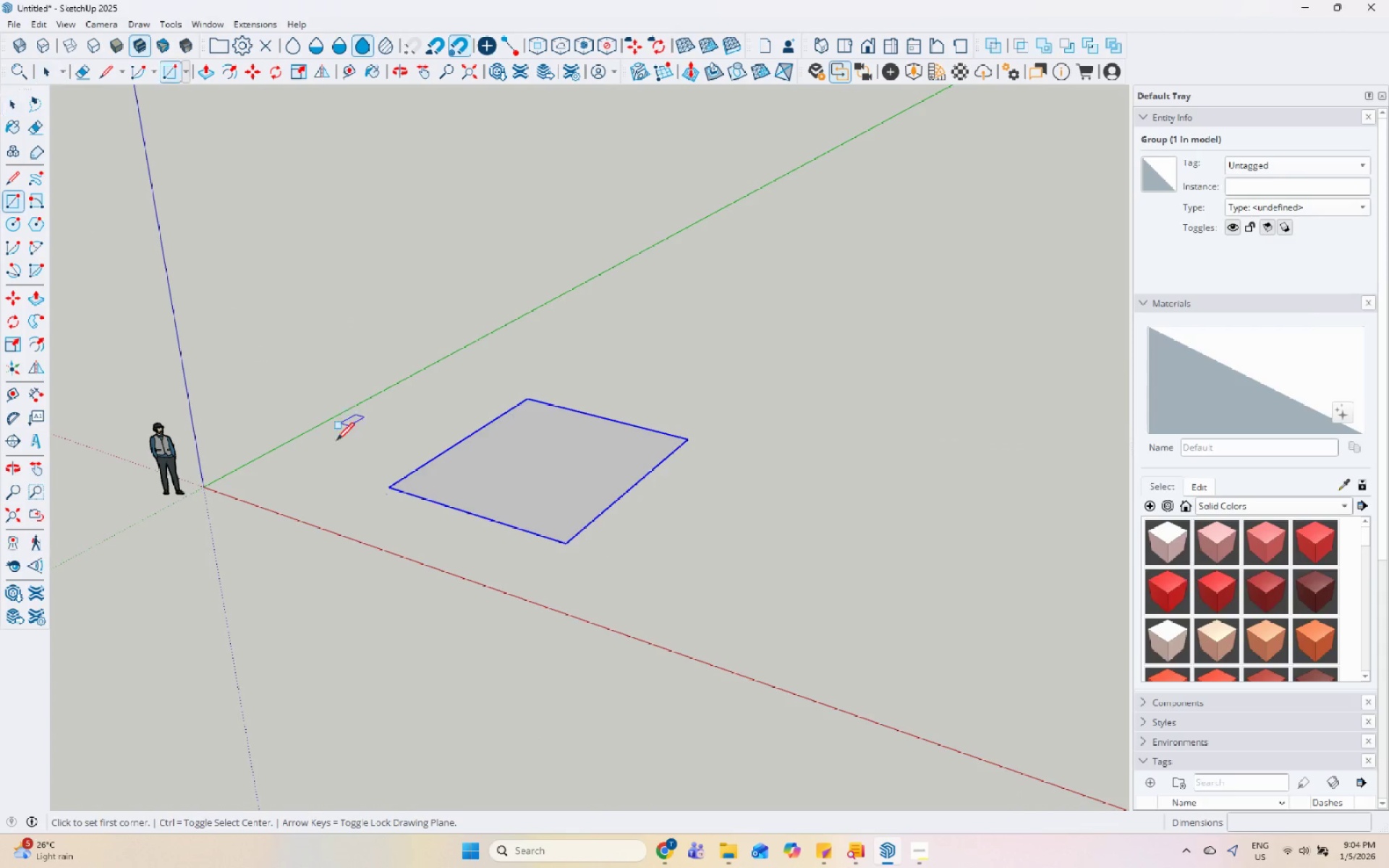 
key(Space)
 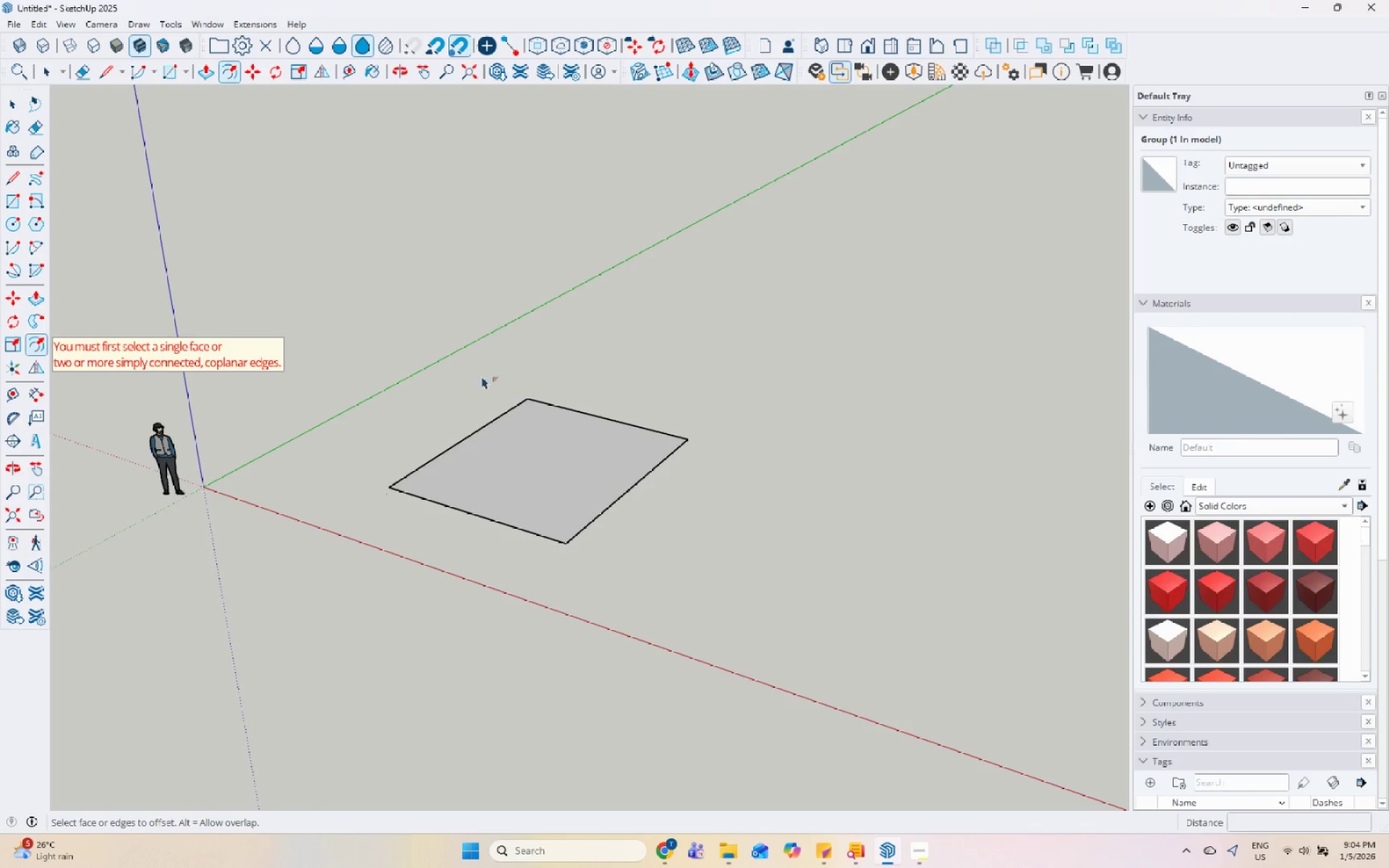 
key(Space)
 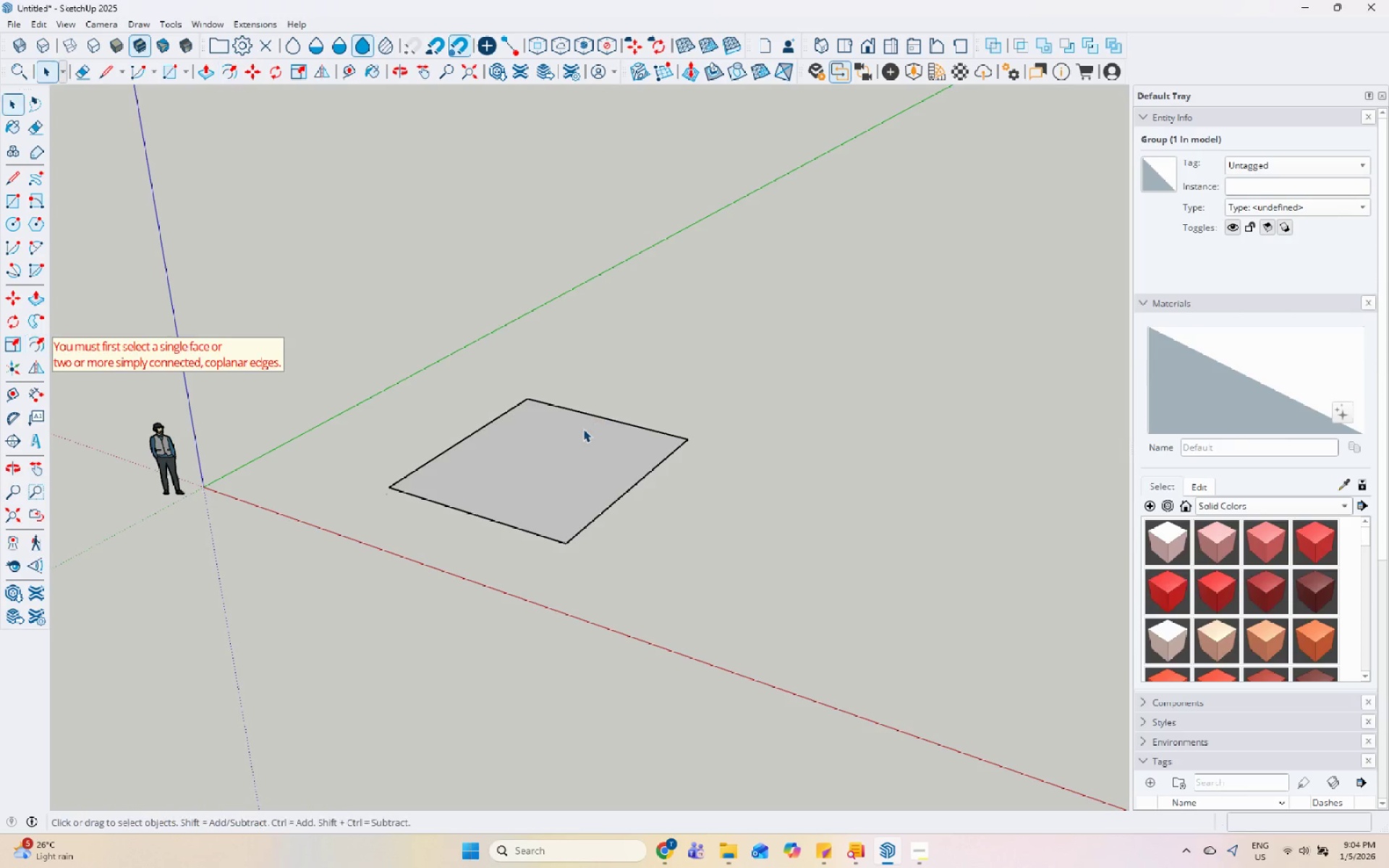 
left_click([583, 429])
 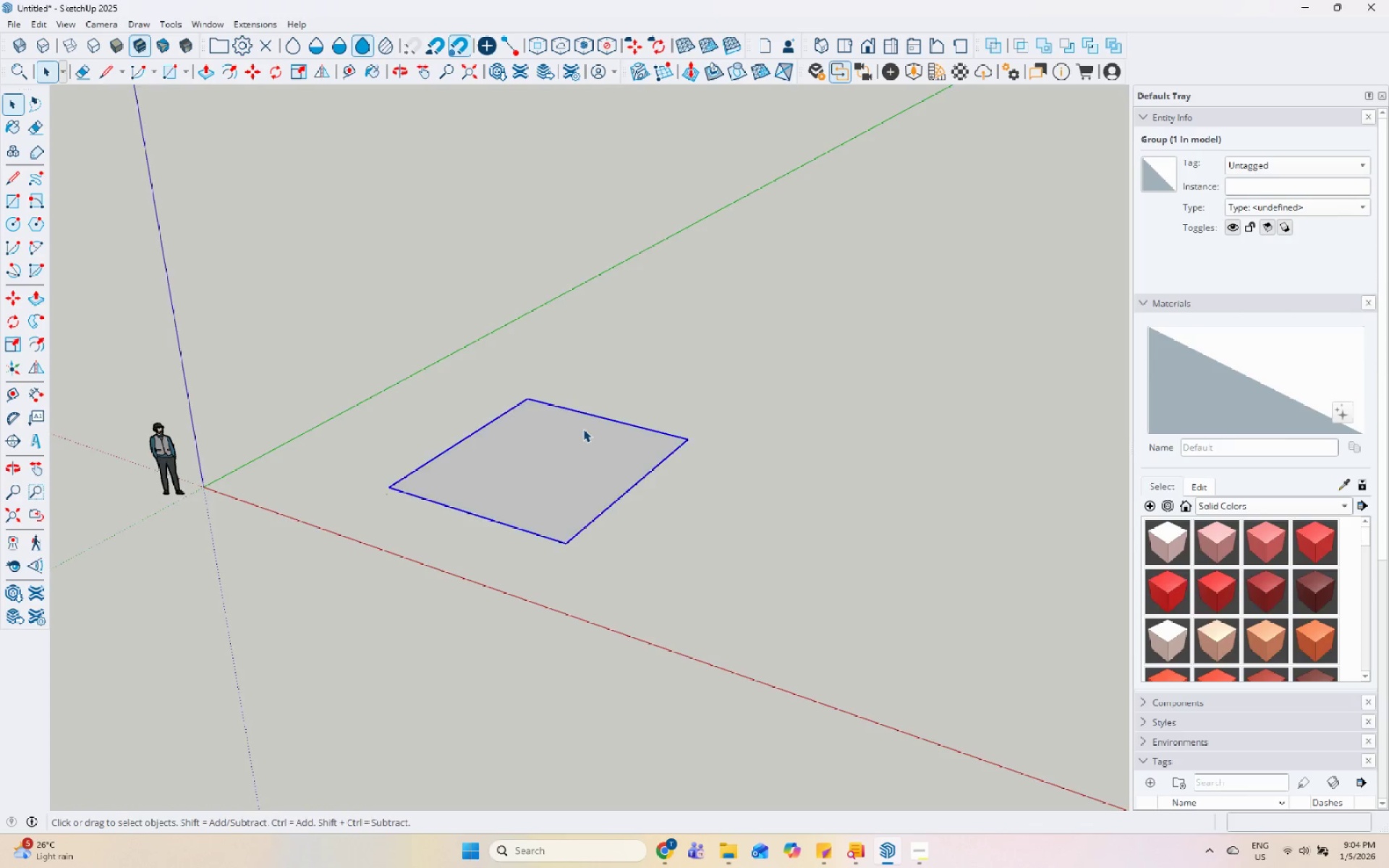 
double_click([583, 429])
 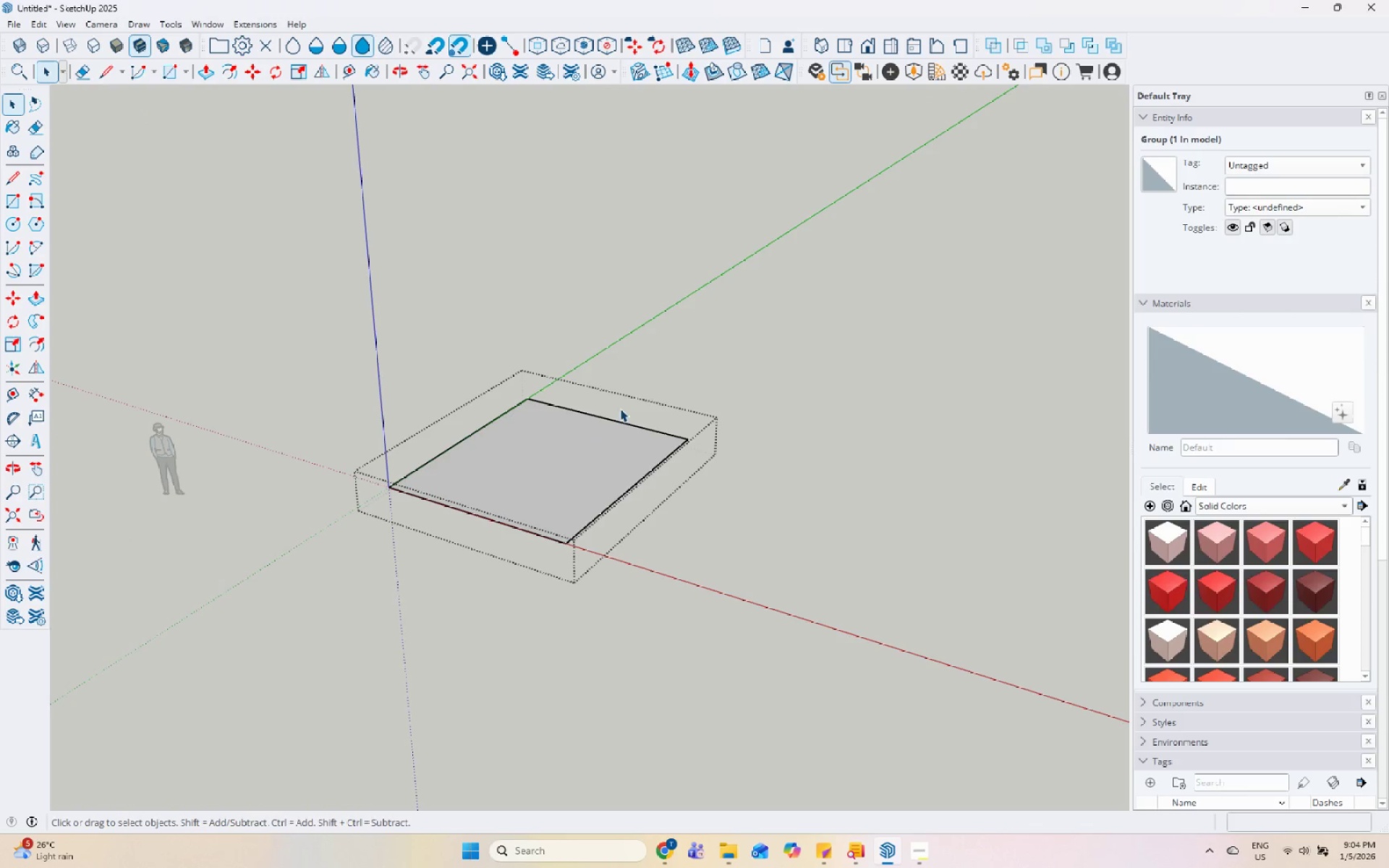 
triple_click([650, 399])
 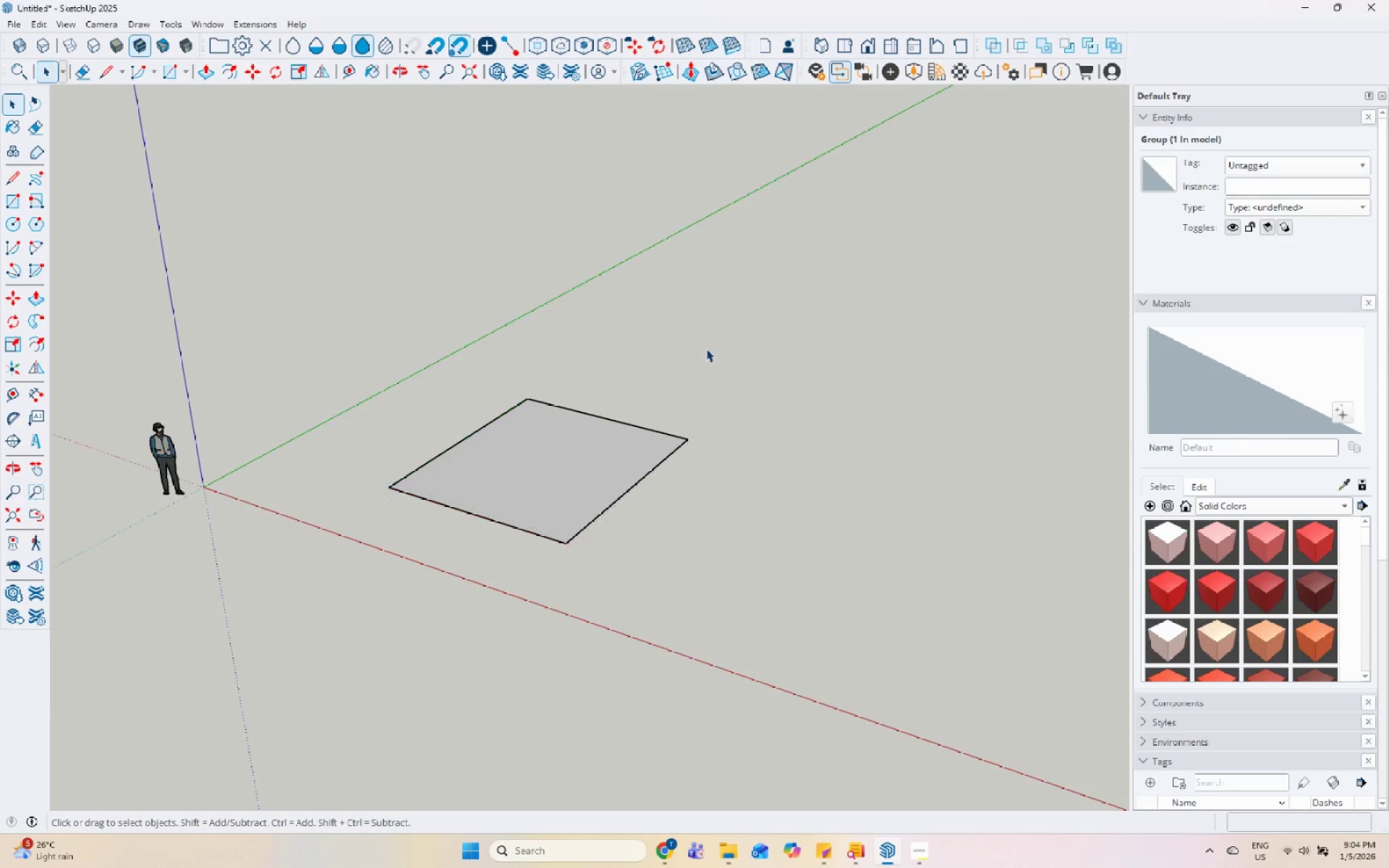 
triple_click([712, 341])
 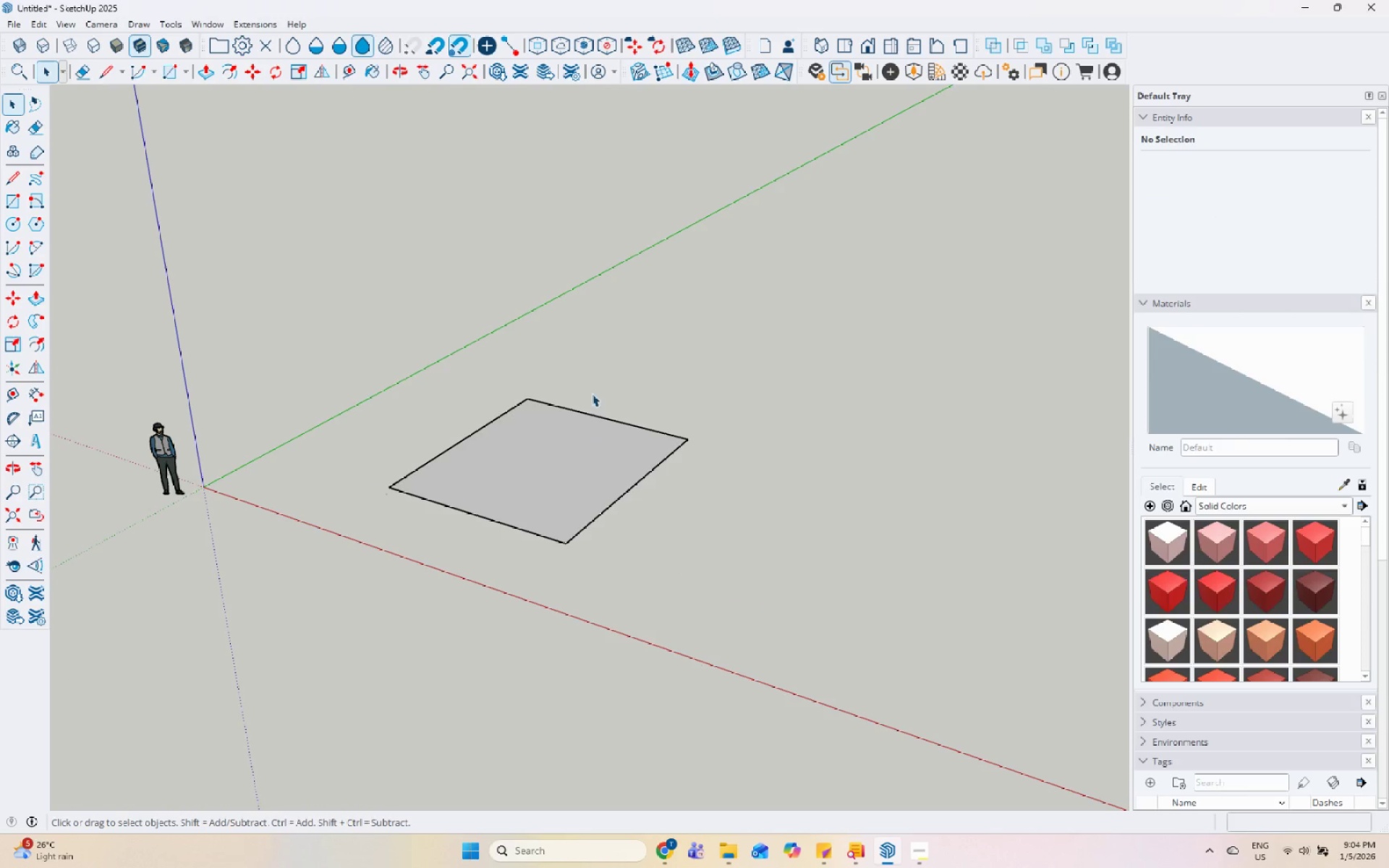 
left_click([541, 438])
 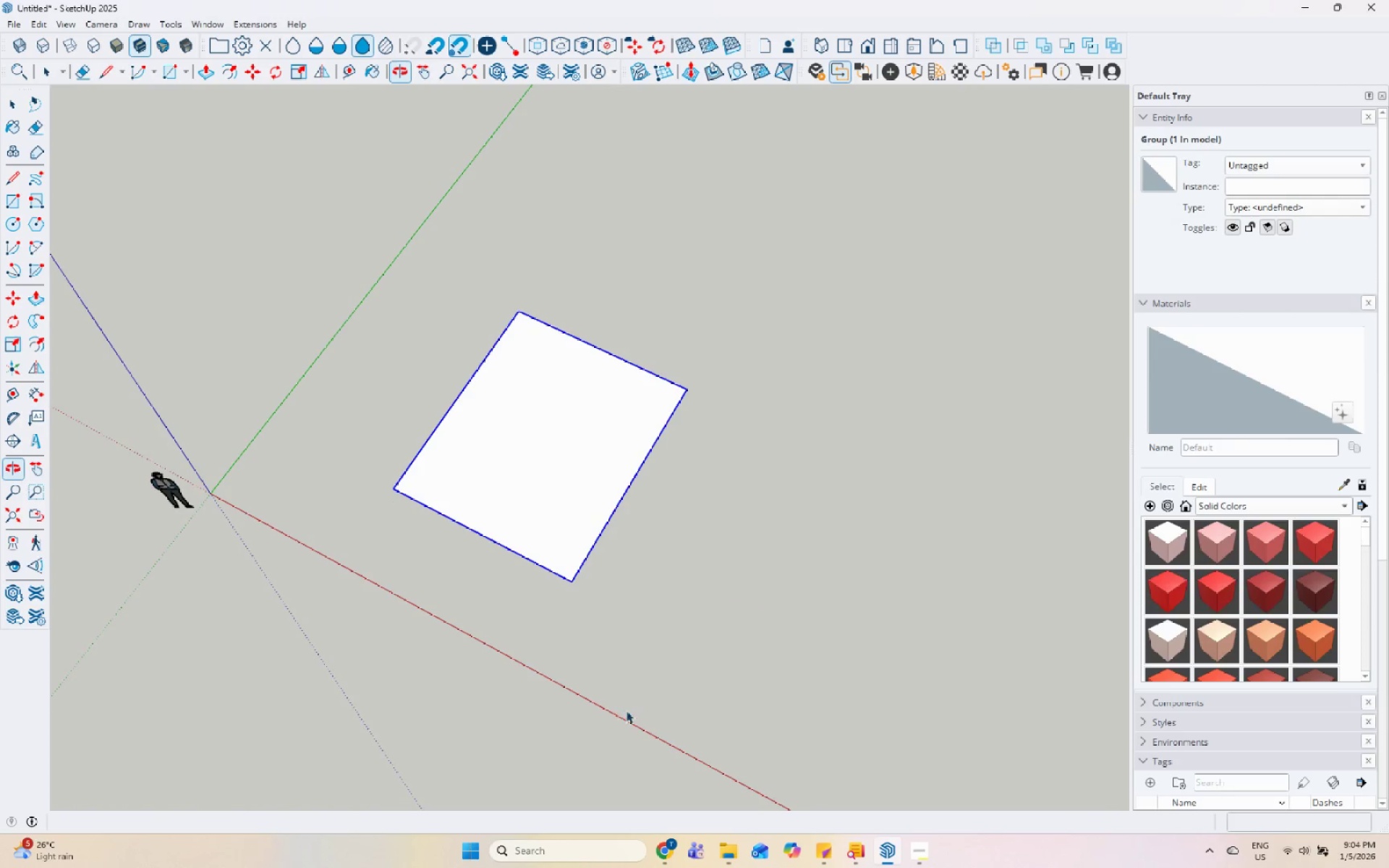 
scroll: coordinate [564, 315], scroll_direction: down, amount: 3.0
 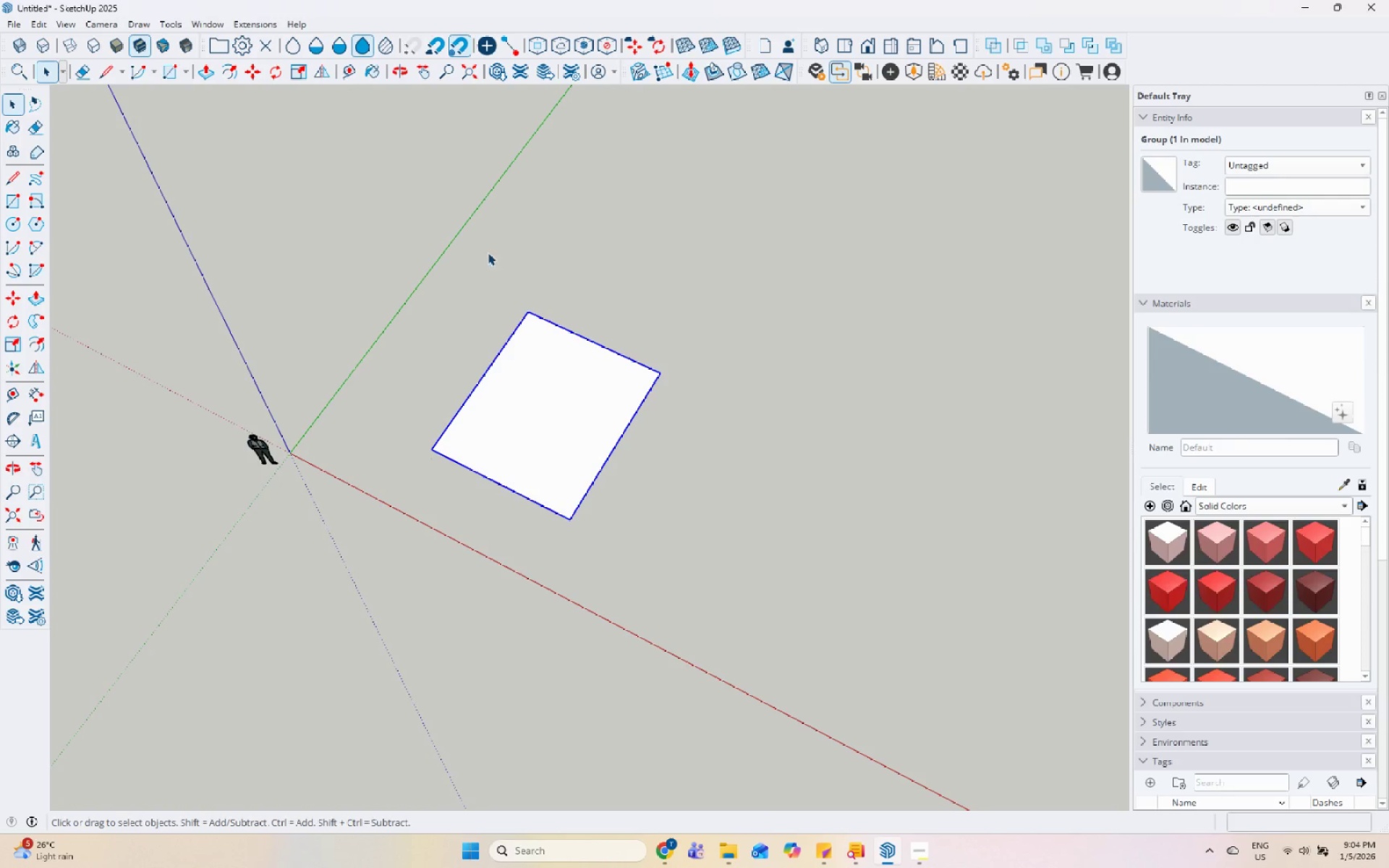 
scroll: coordinate [543, 321], scroll_direction: up, amount: 6.0
 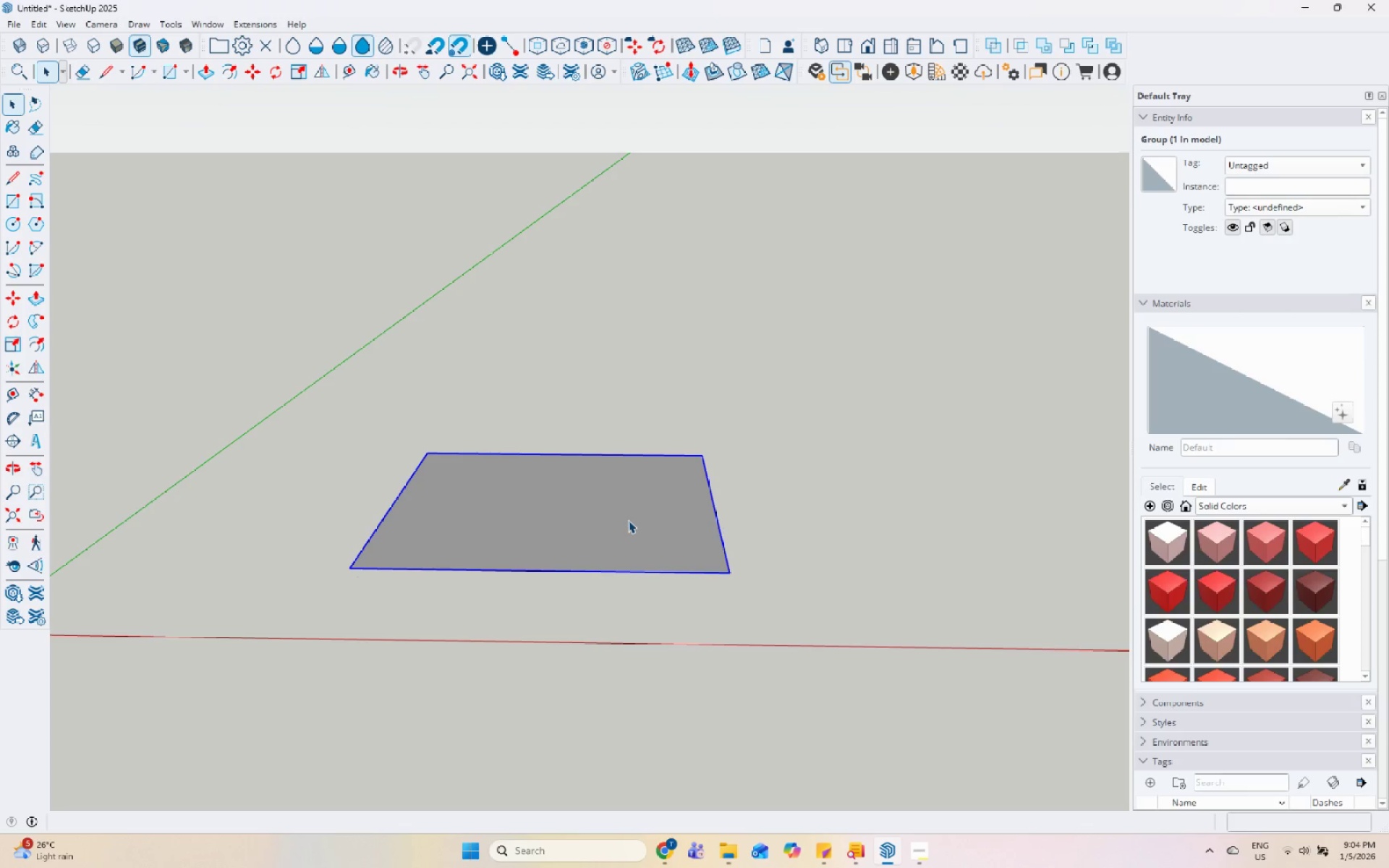 
wait(7.19)
 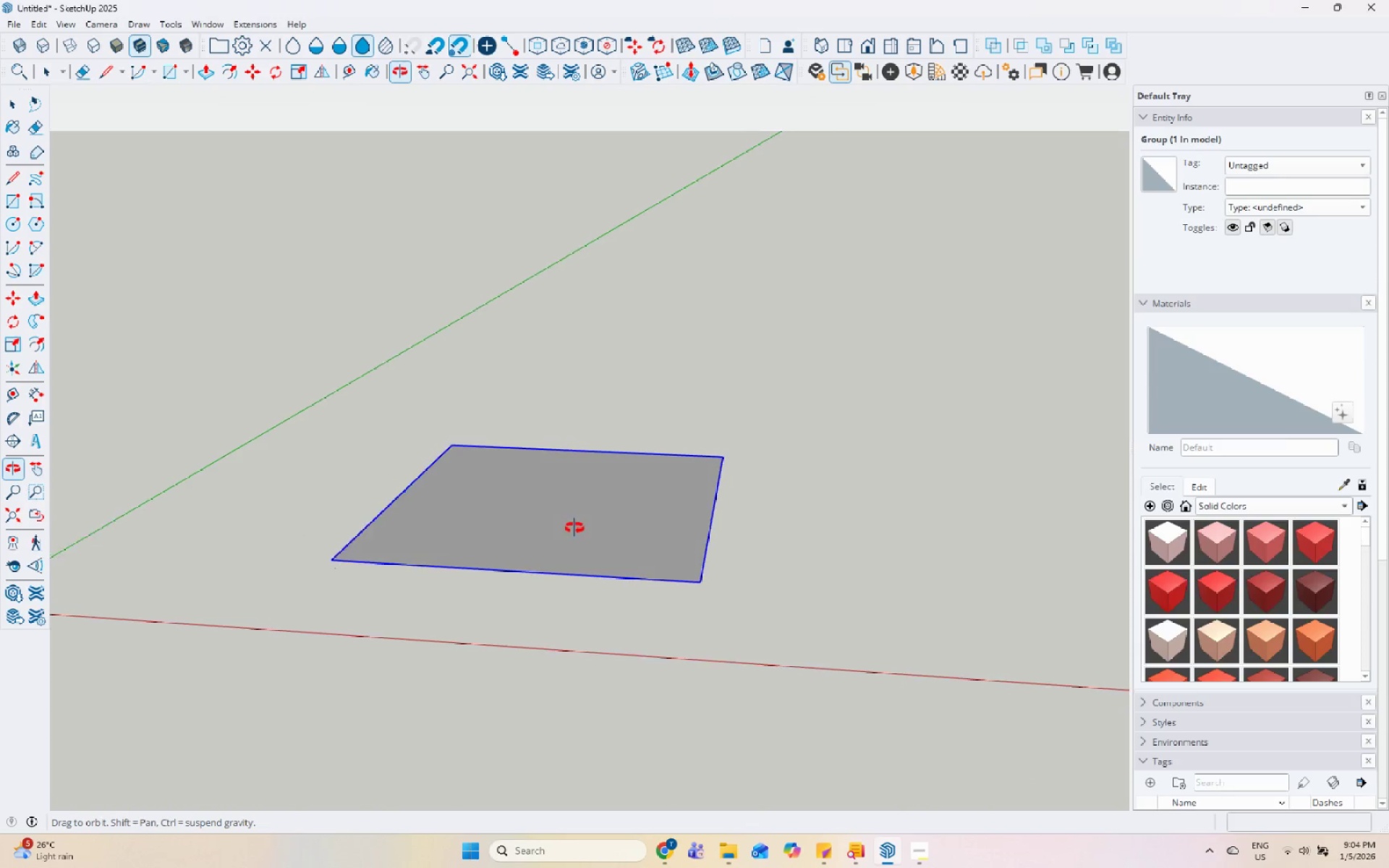 
scroll: coordinate [410, 480], scroll_direction: up, amount: 3.0
 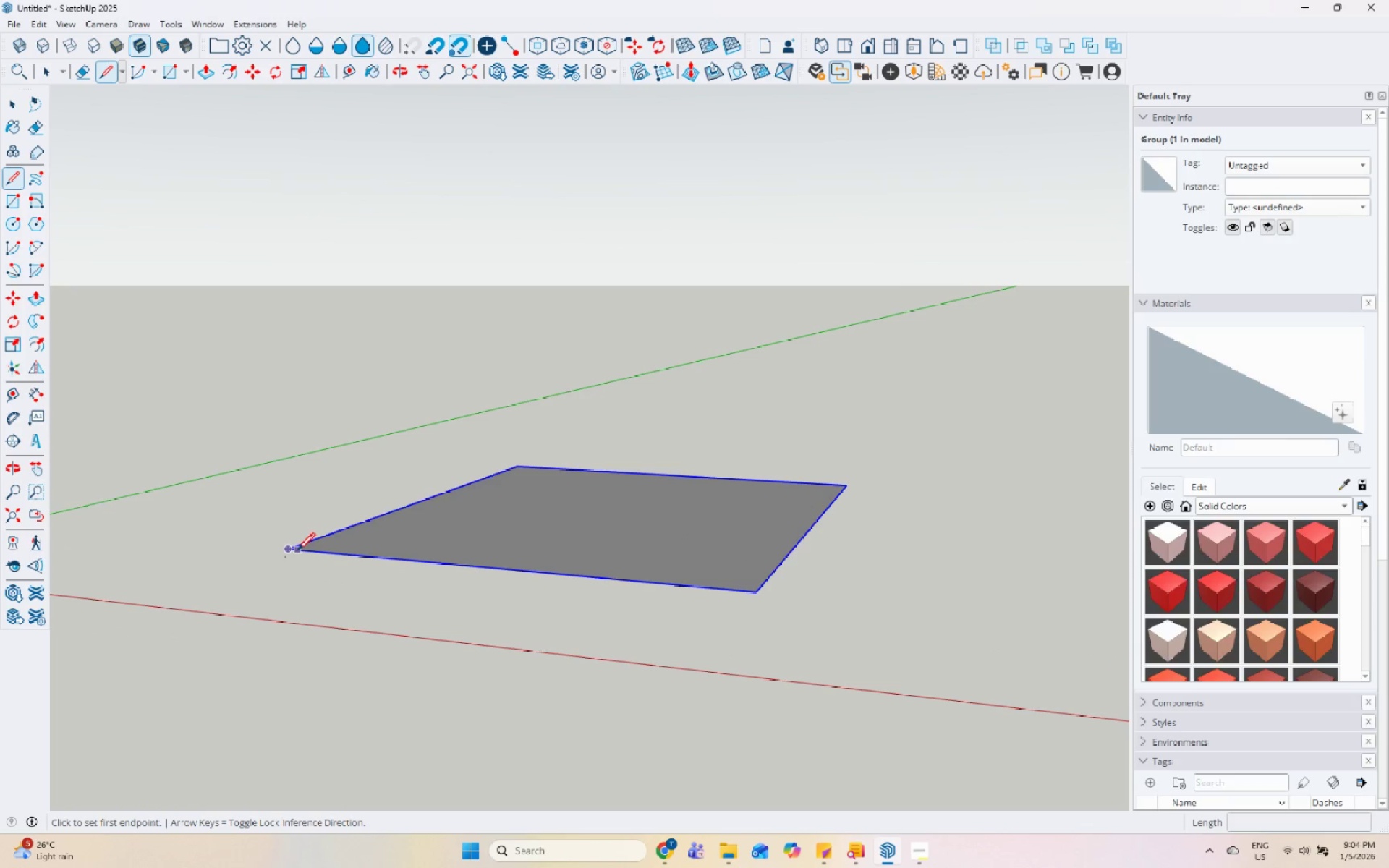 
key(Space)
 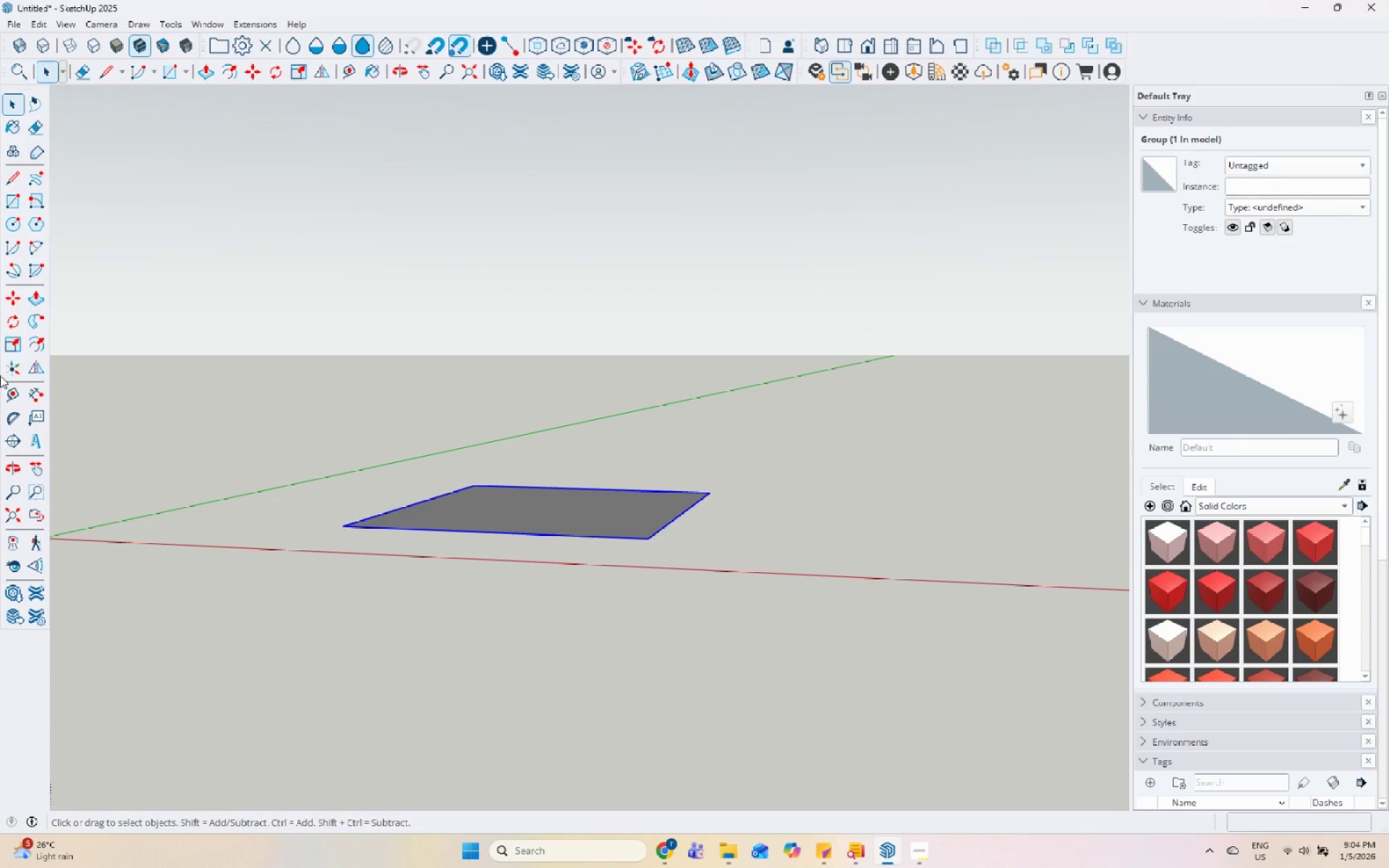 
scroll: coordinate [428, 490], scroll_direction: down, amount: 5.0
 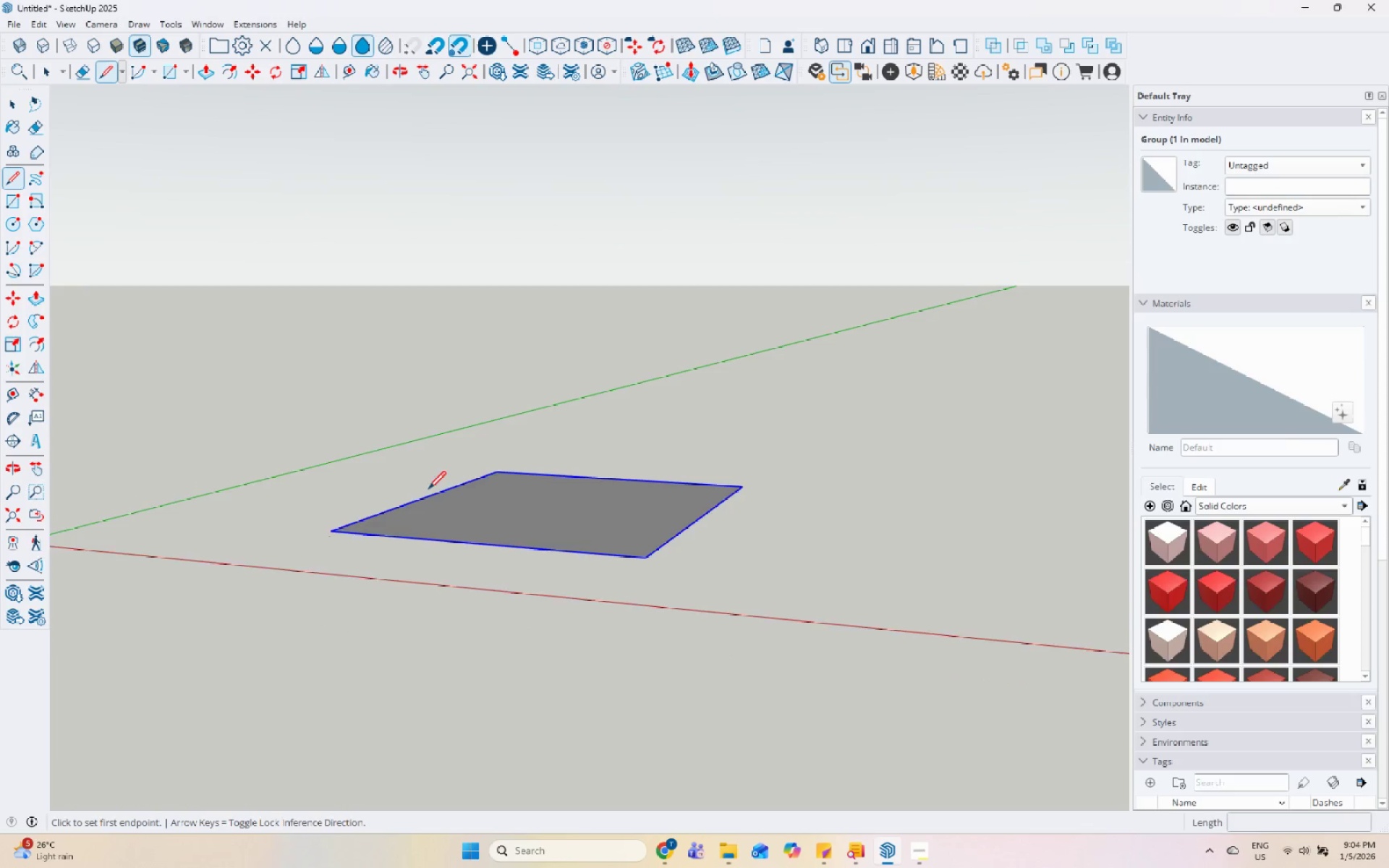 
left_click_drag(start_coordinate=[13, 388], to_coordinate=[18, 388])
 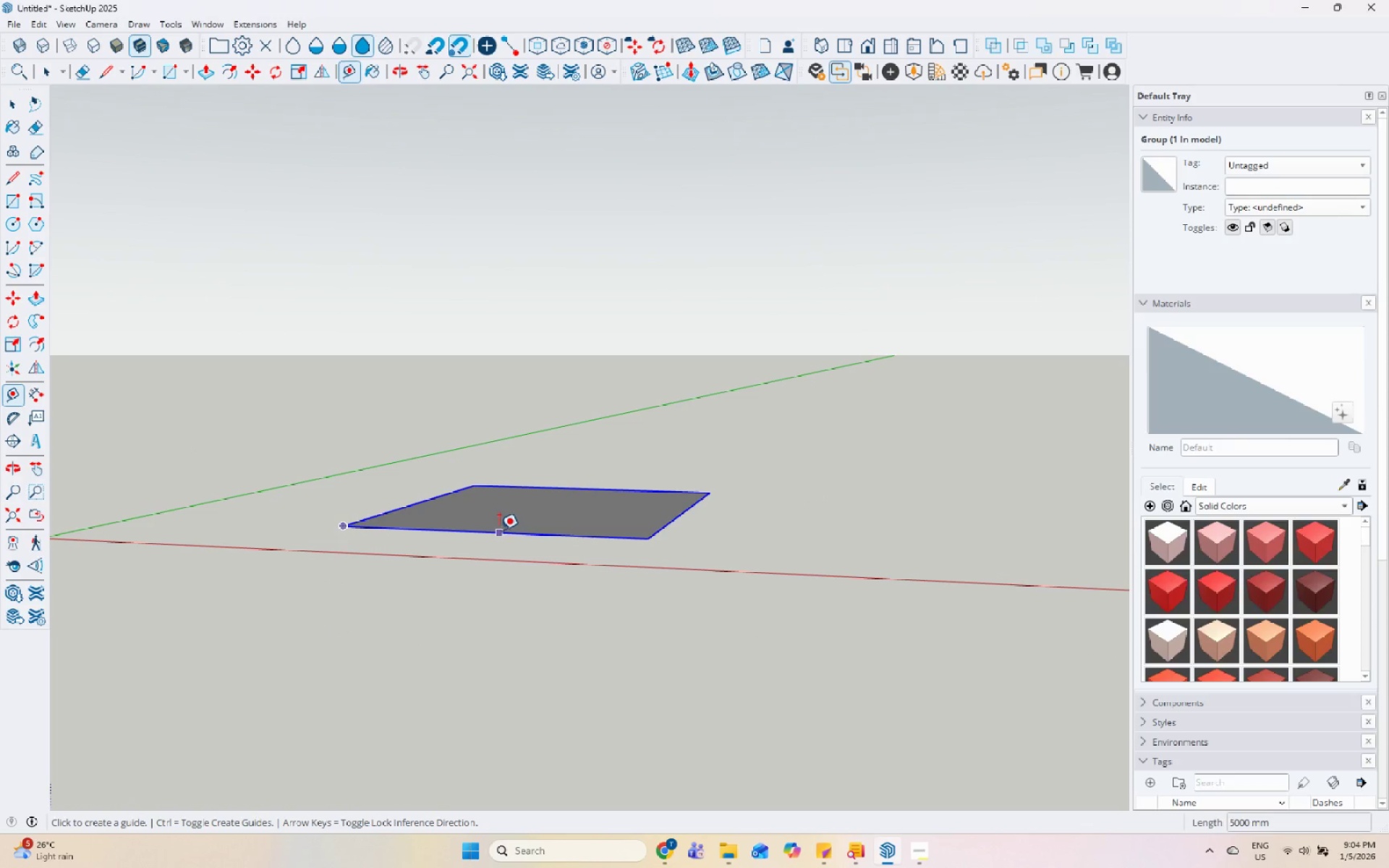 
left_click([490, 529])
 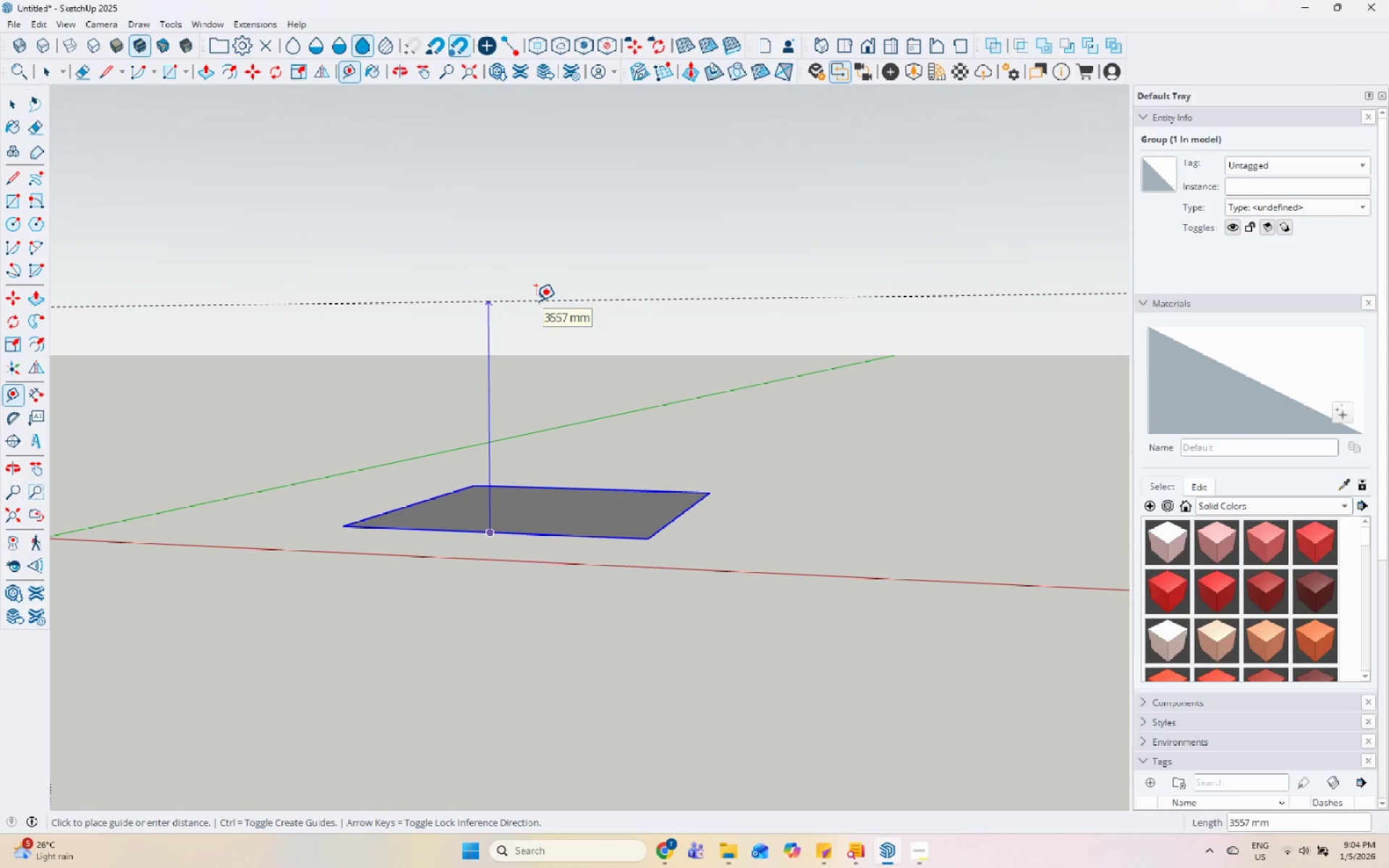 
key(Numpad4)
 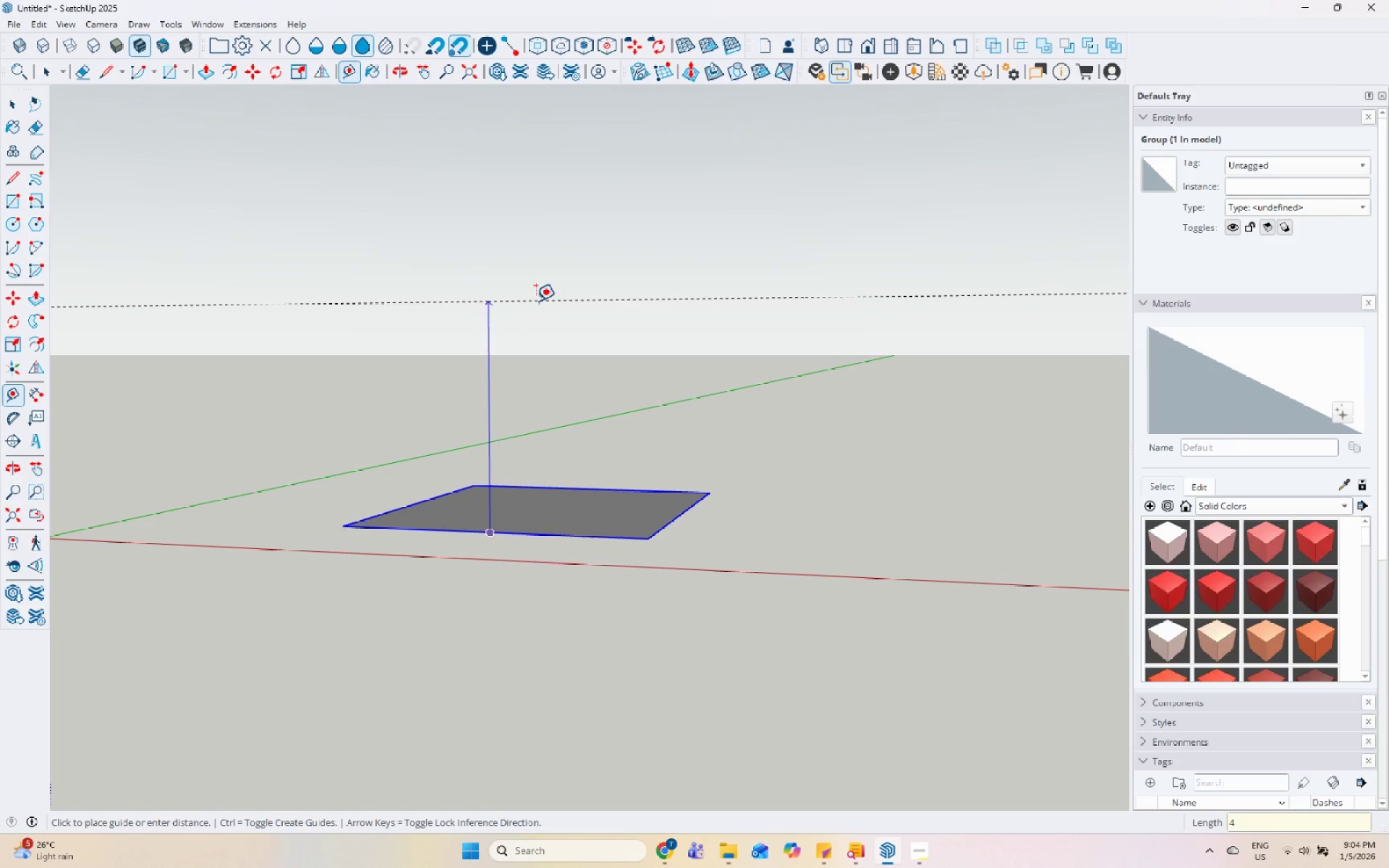 
key(Numpad5)
 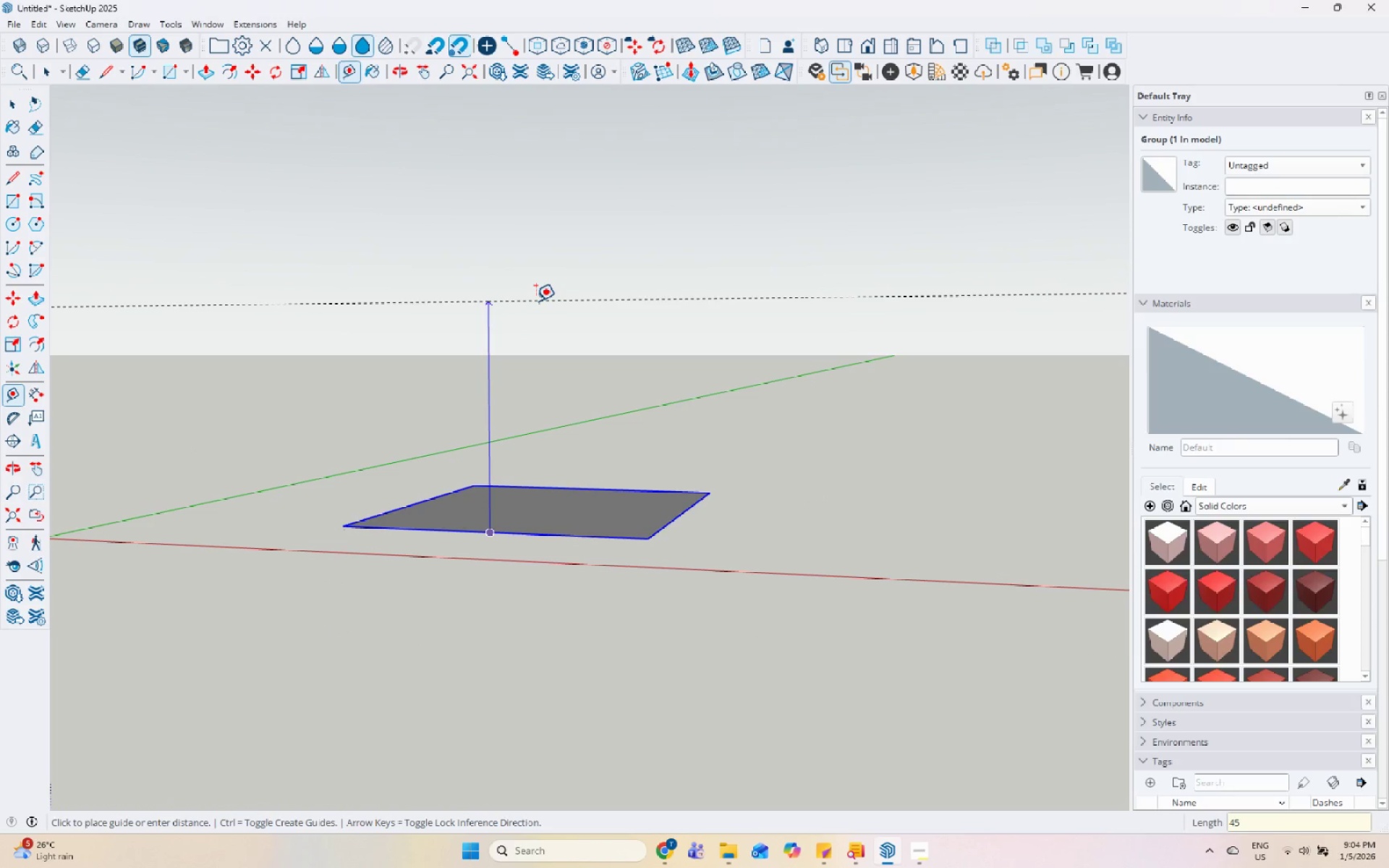 
key(Numpad0)
 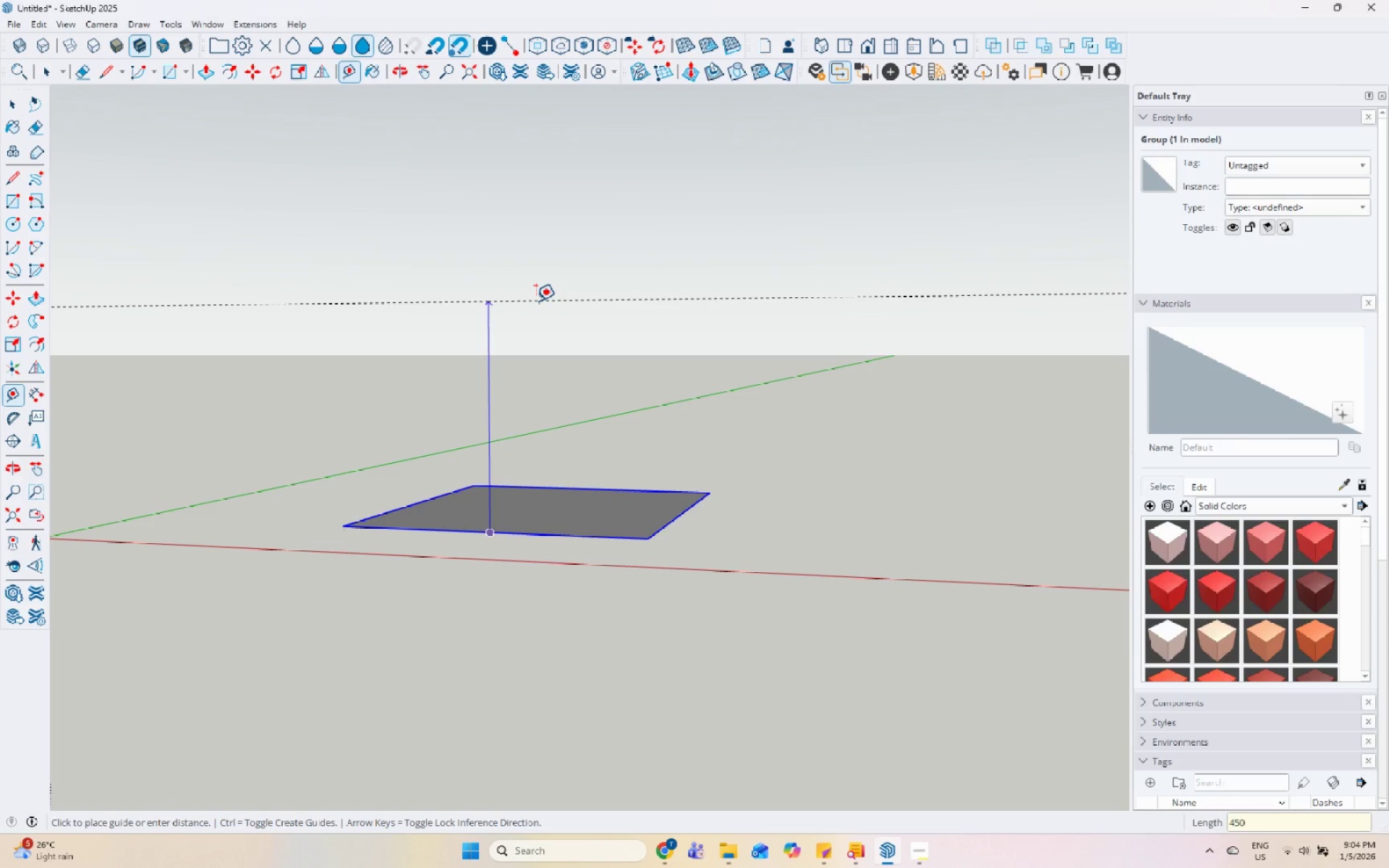 
key(Numpad0)
 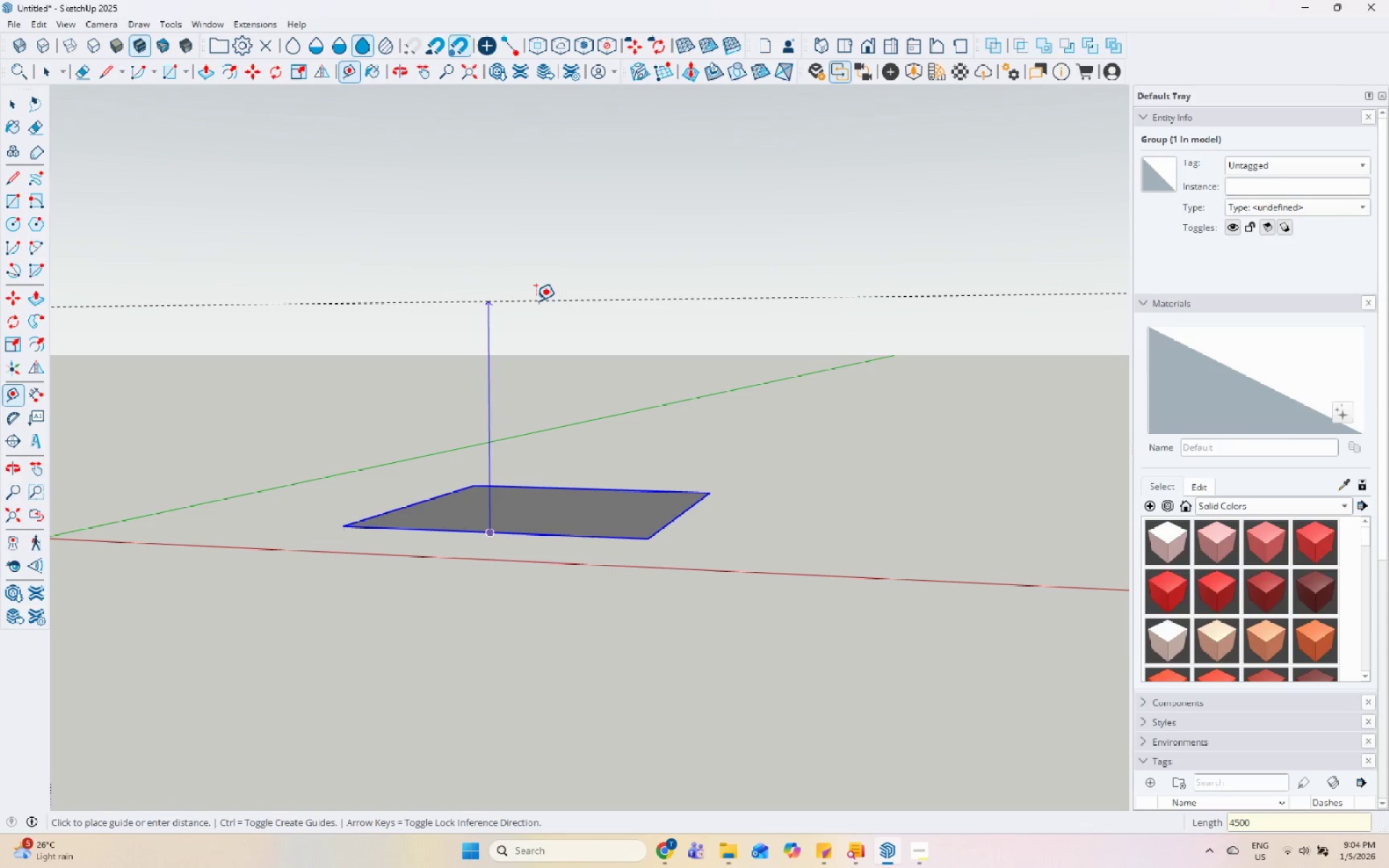 
key(Enter)
 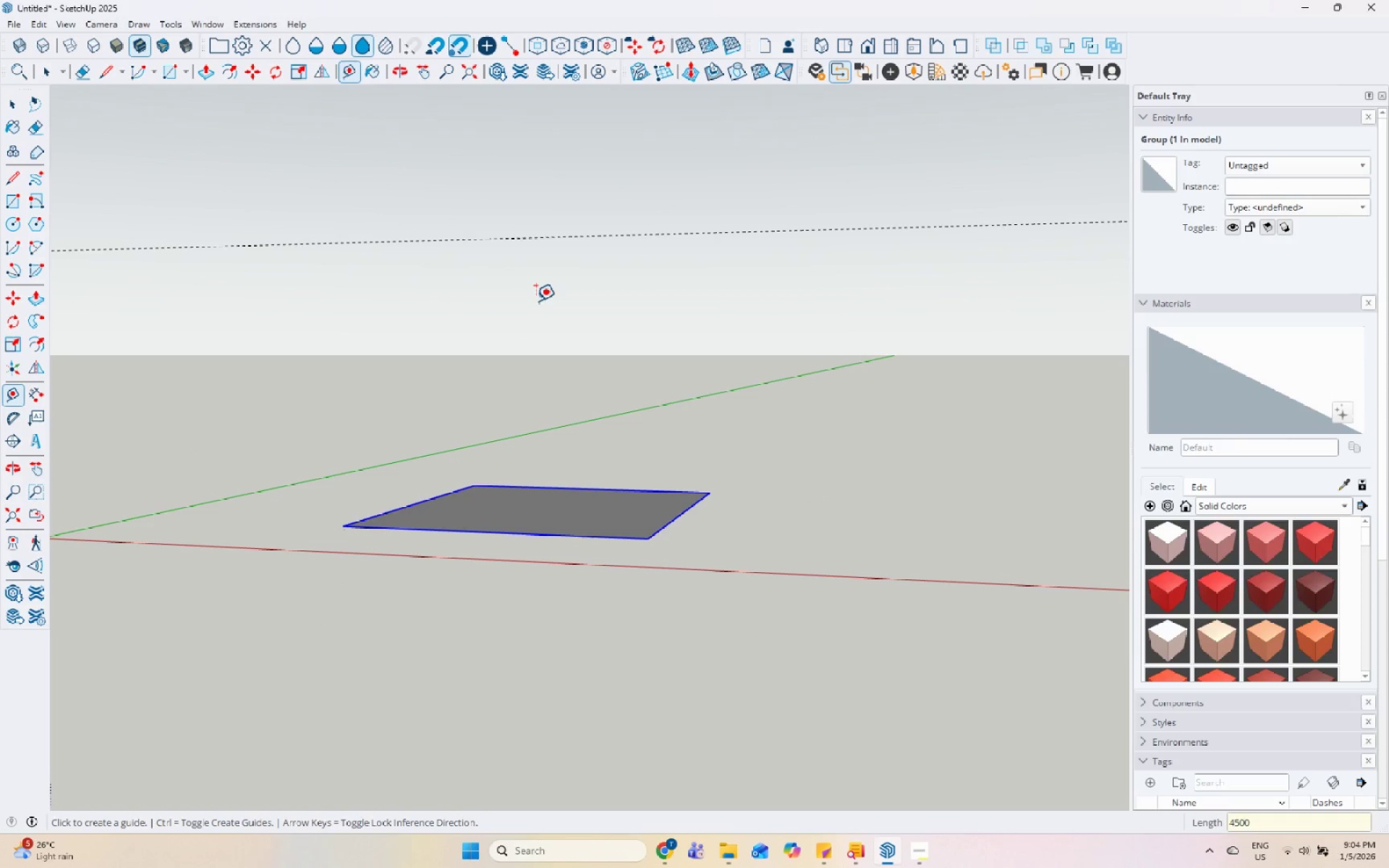 
key(Space)
 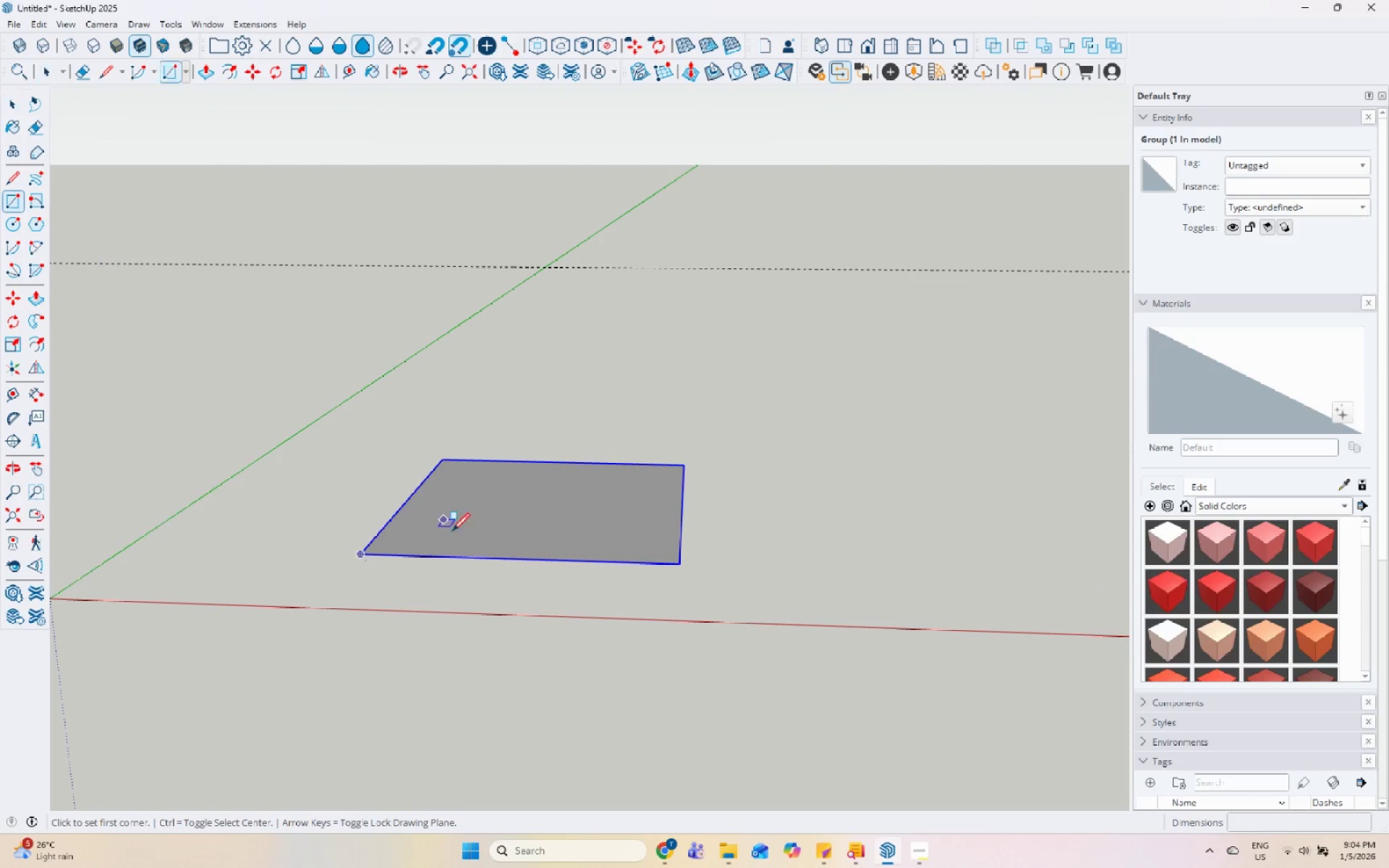 
left_click([360, 550])
 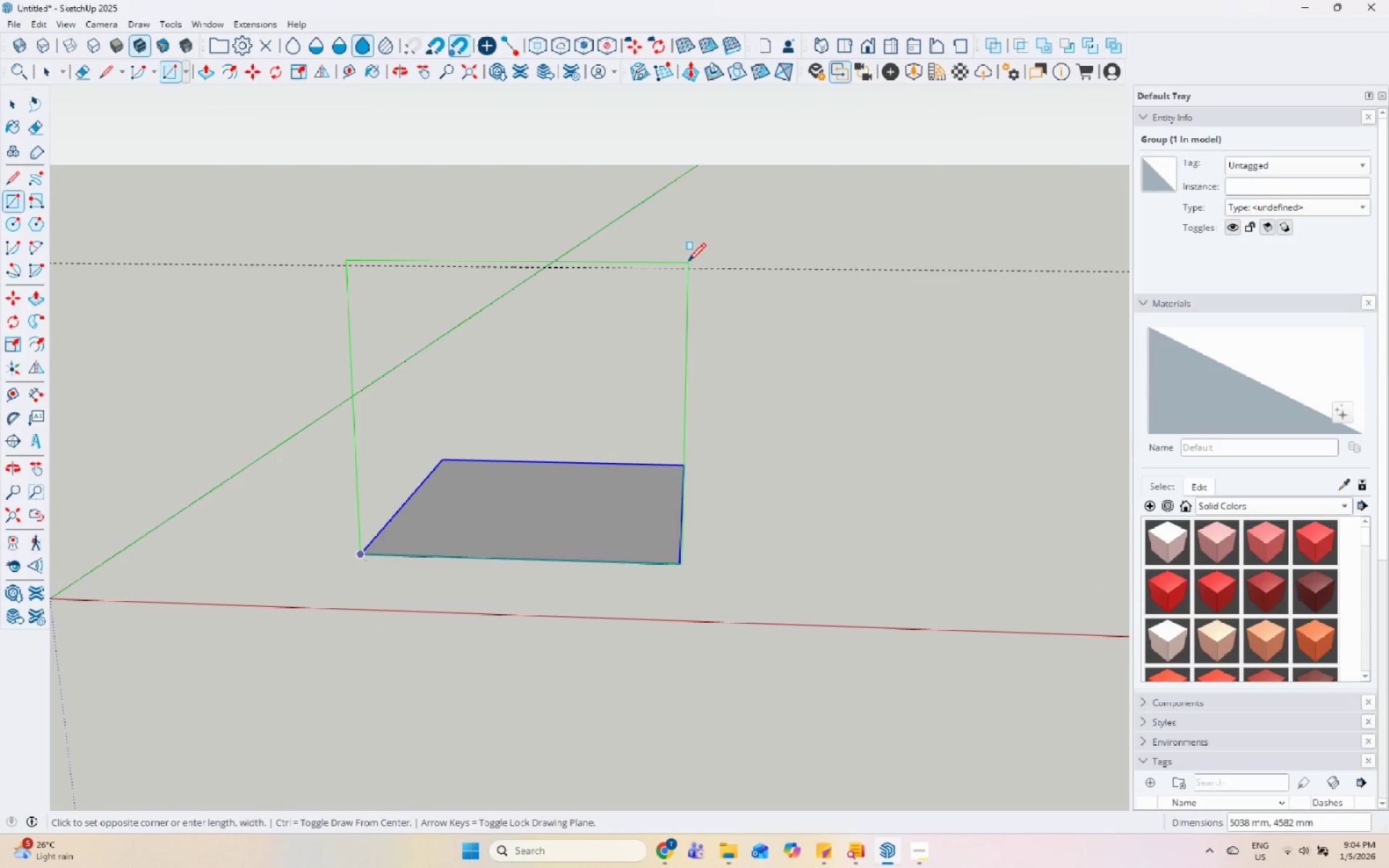 
key(Space)
 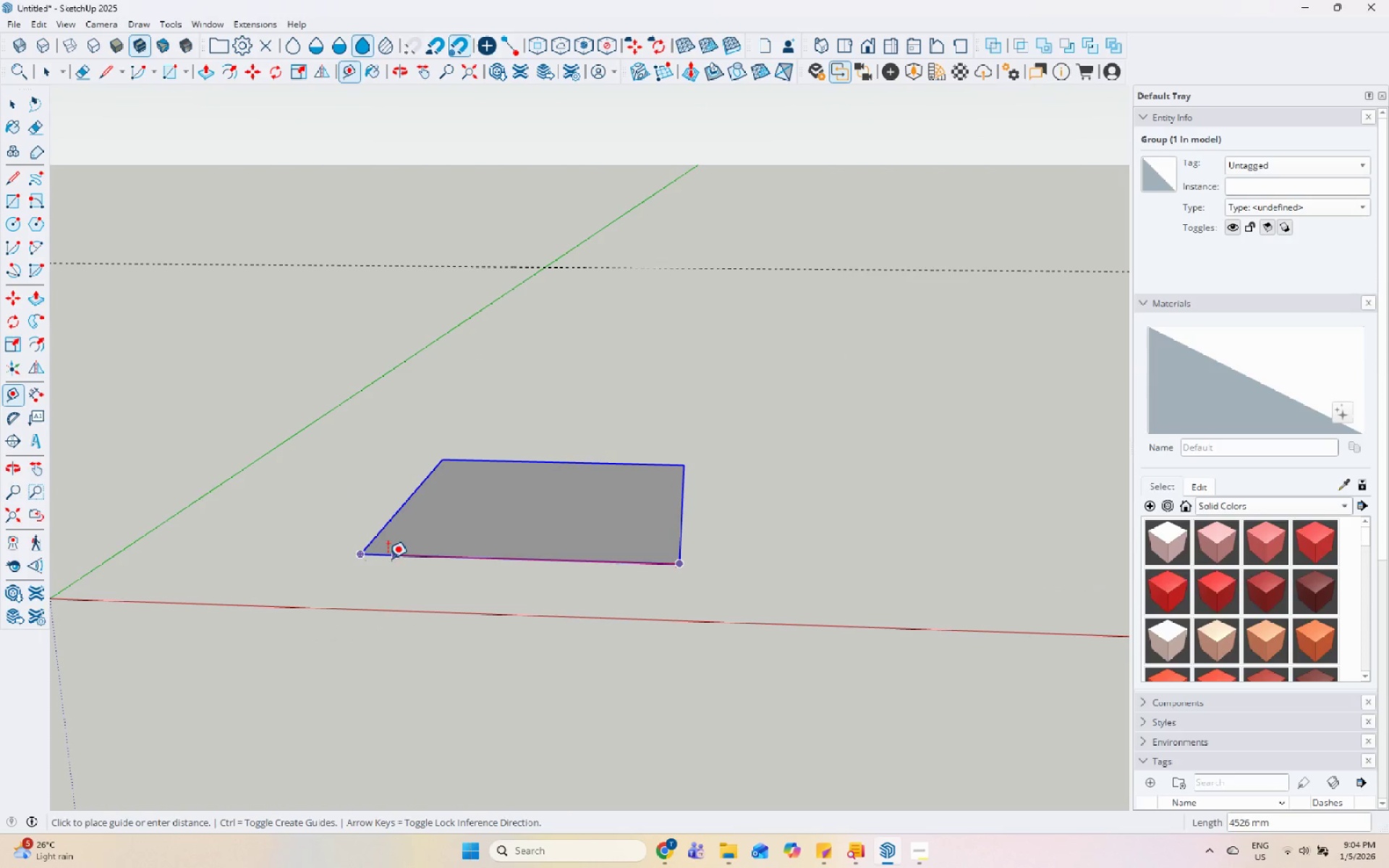 
key(Escape)
 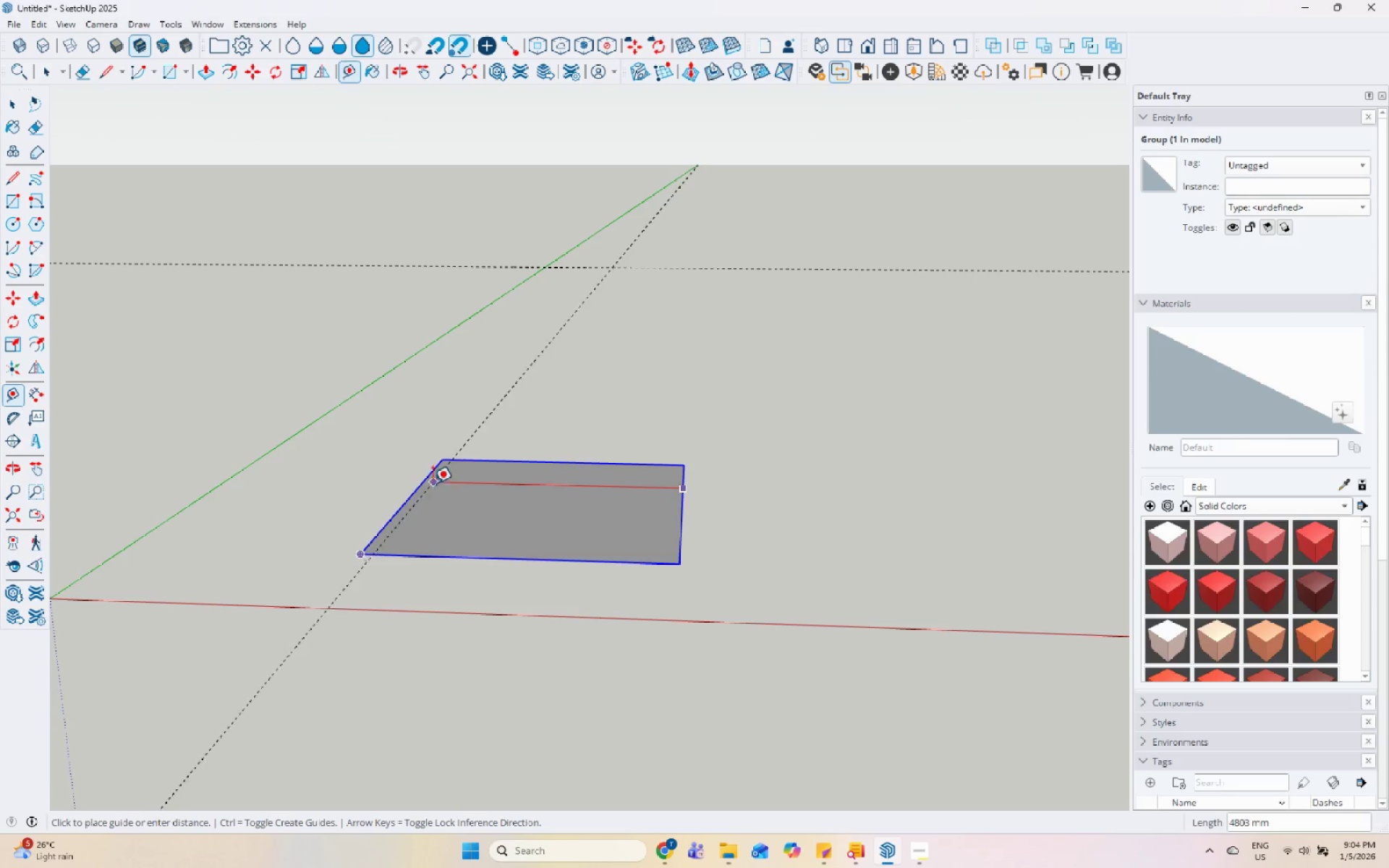 
left_click([428, 482])
 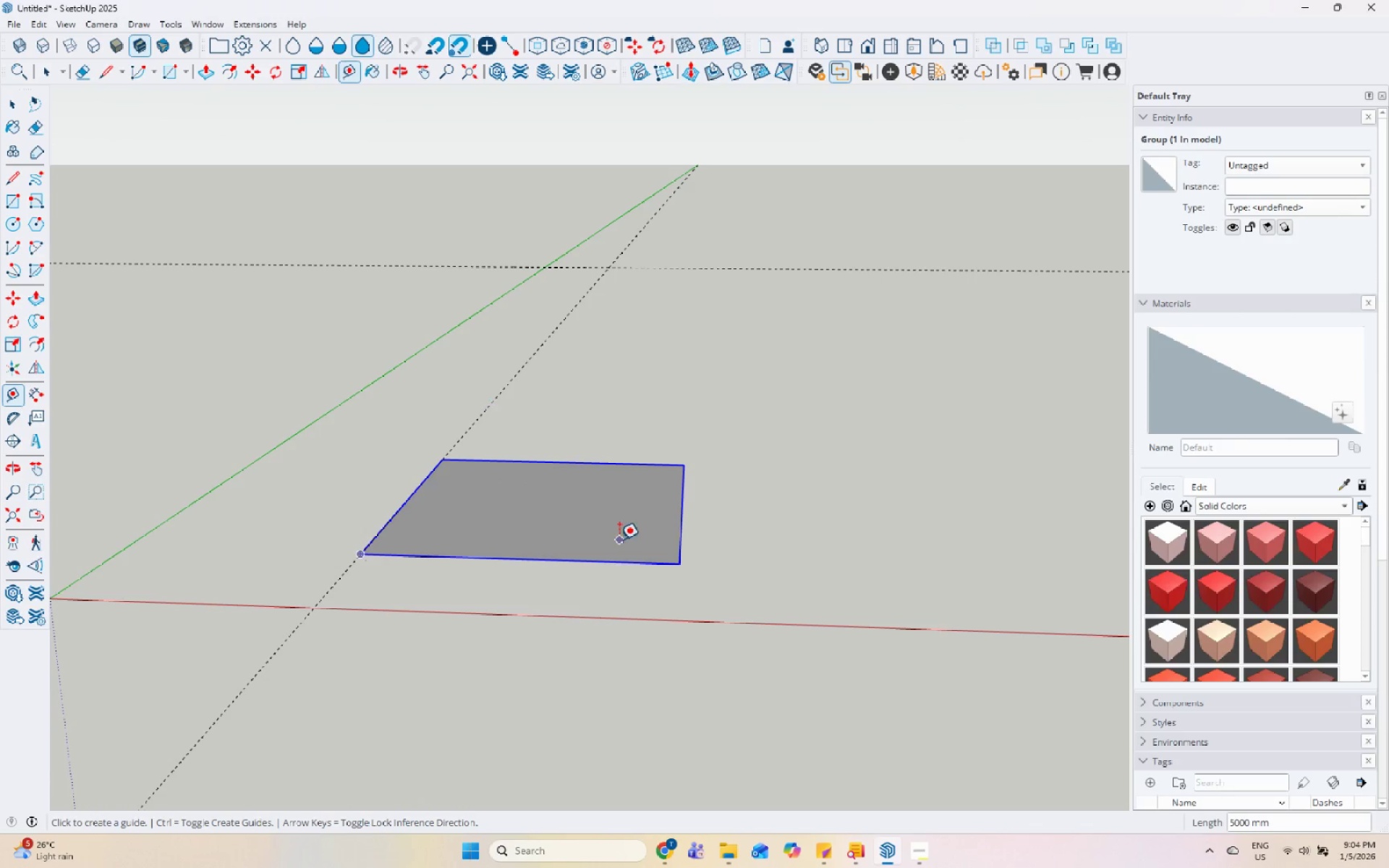 
key(Space)
 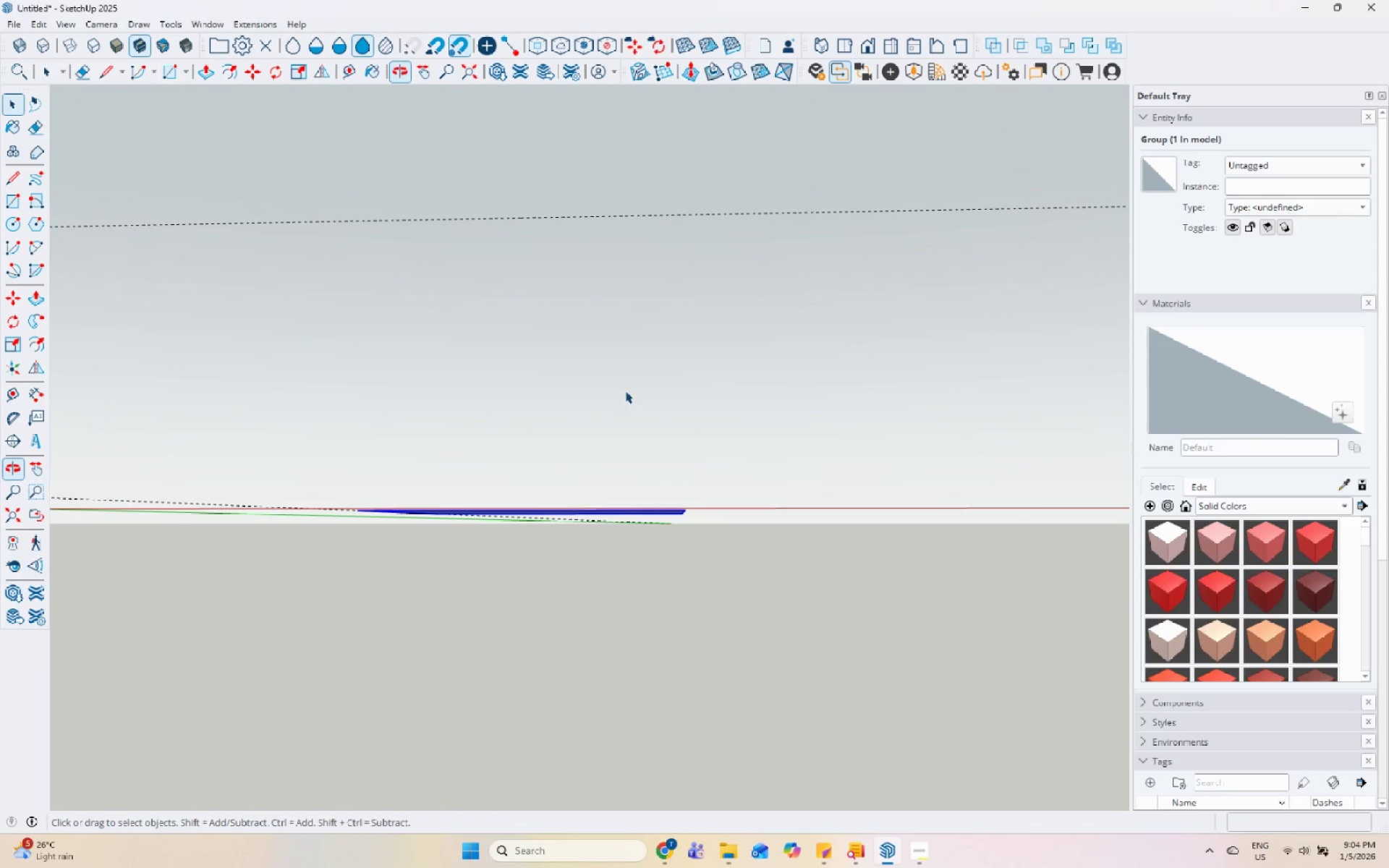 
scroll: coordinate [619, 400], scroll_direction: down, amount: 3.0
 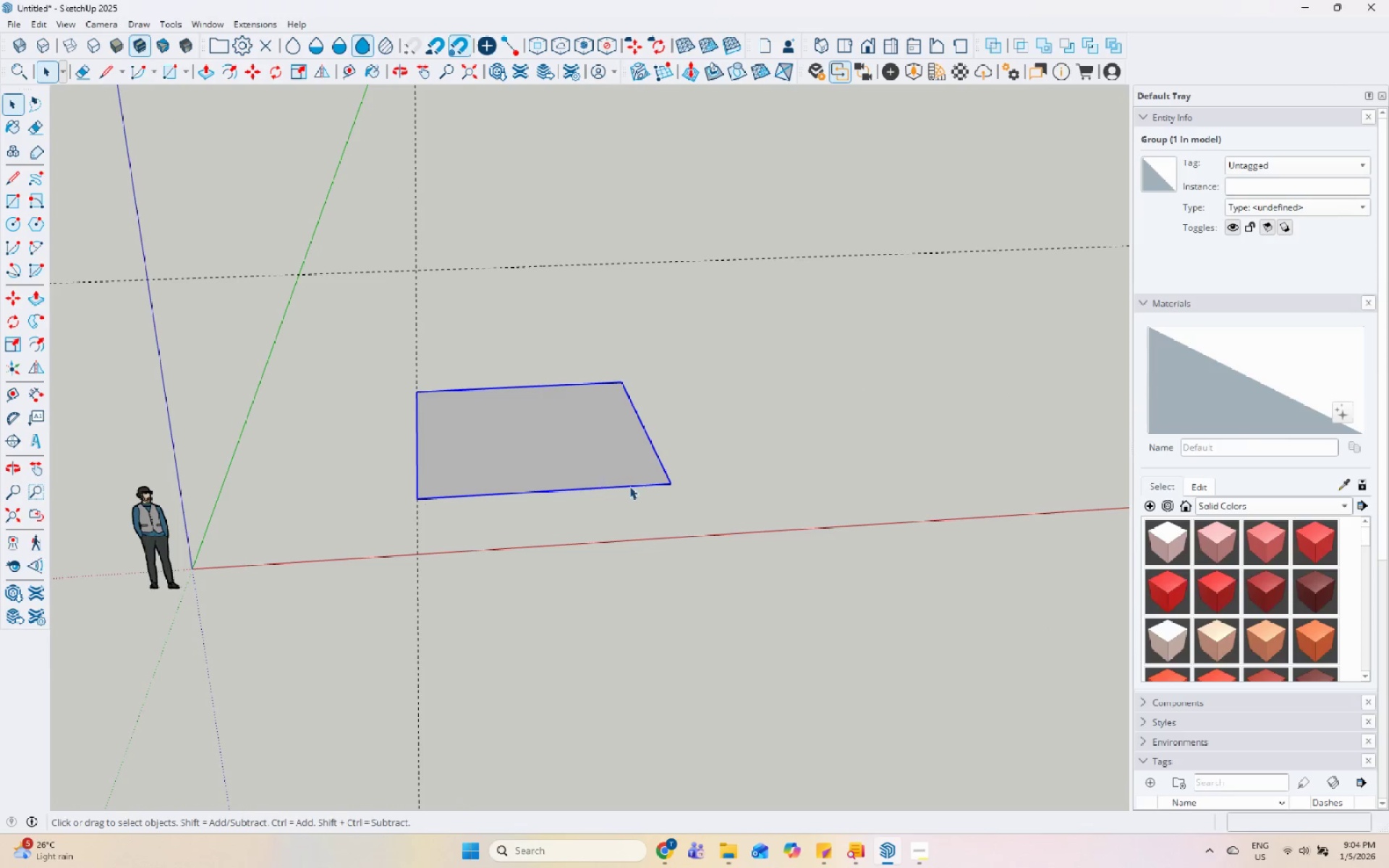 
key(L)
 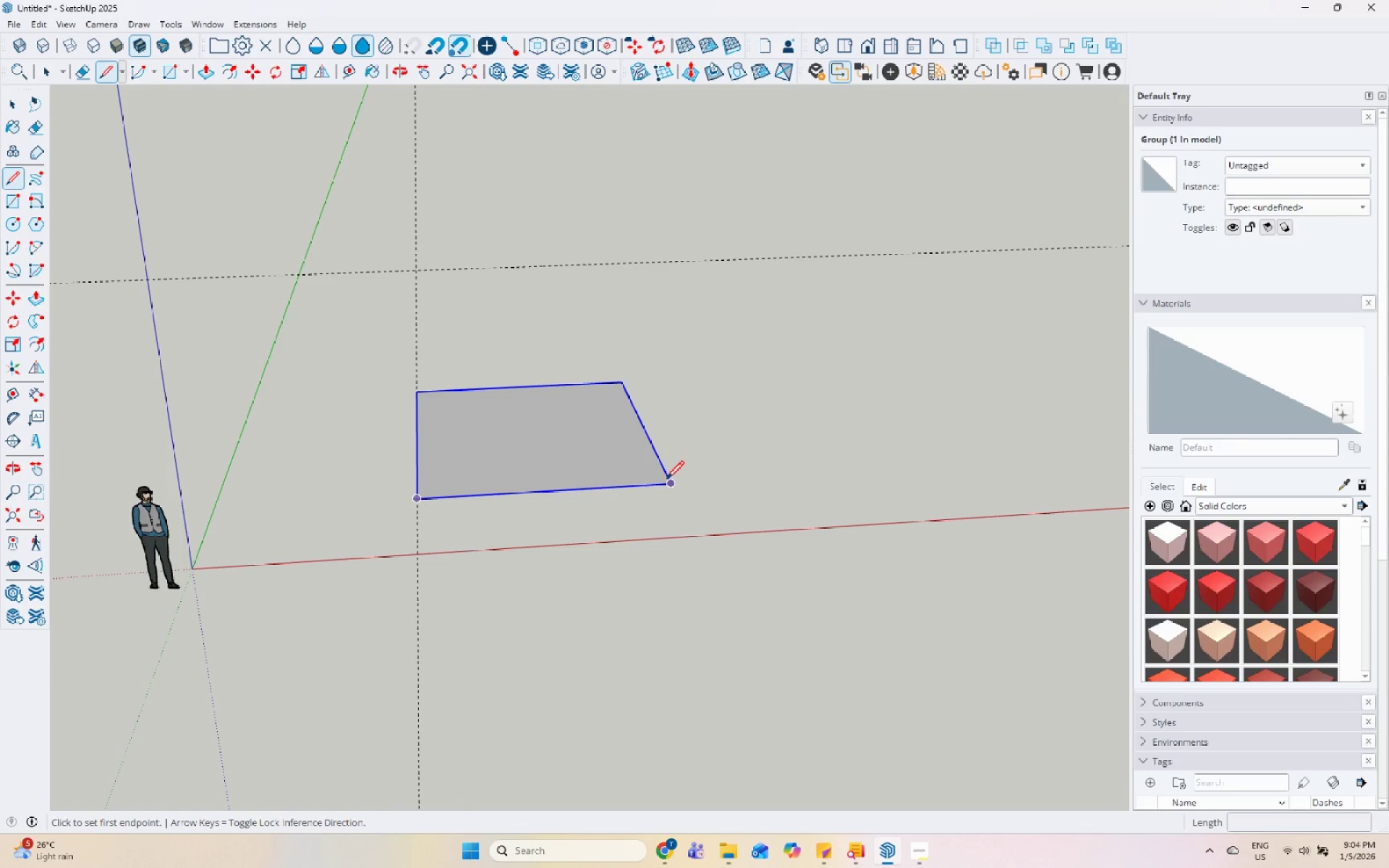 
left_click([666, 480])
 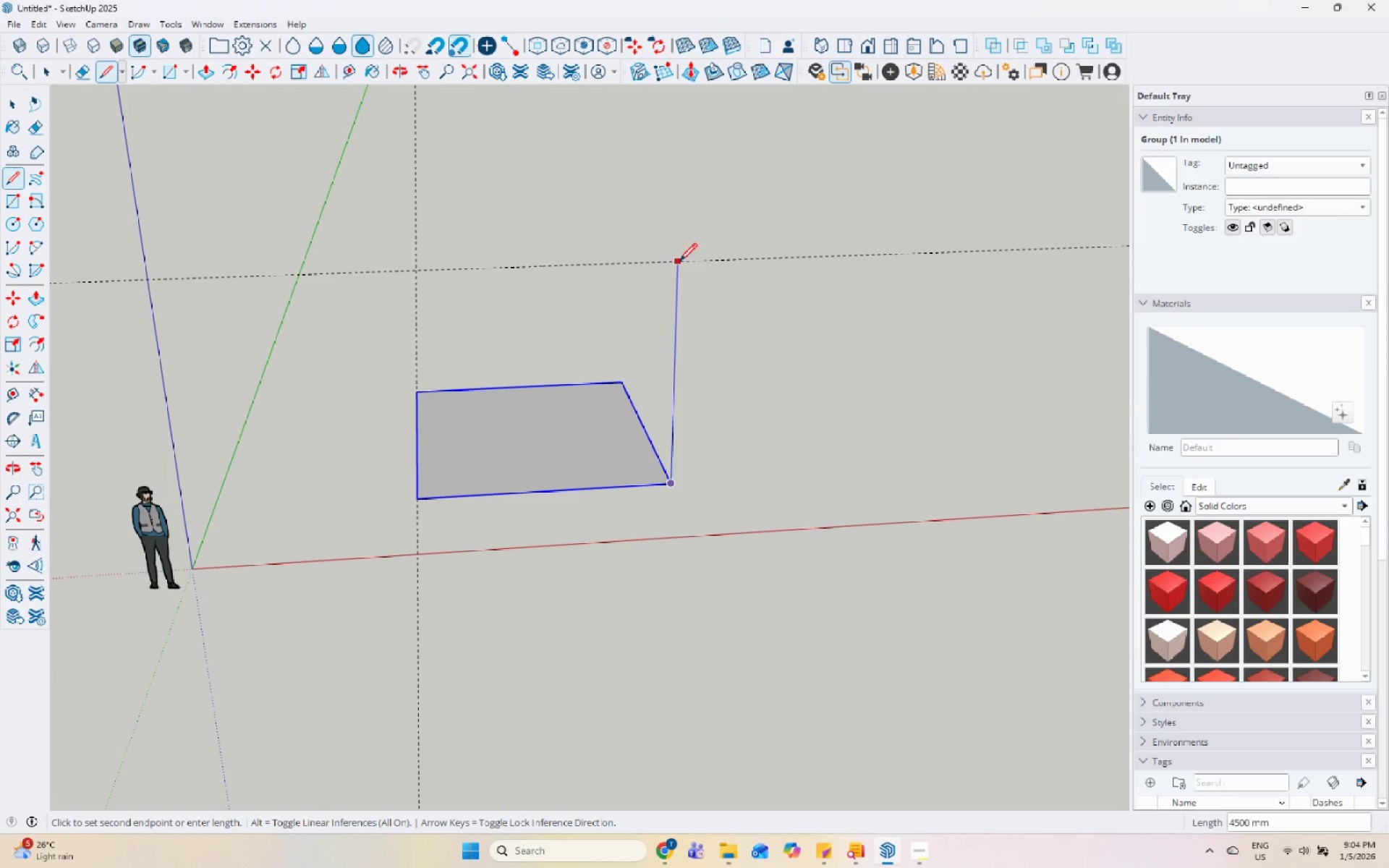 
left_click([679, 261])
 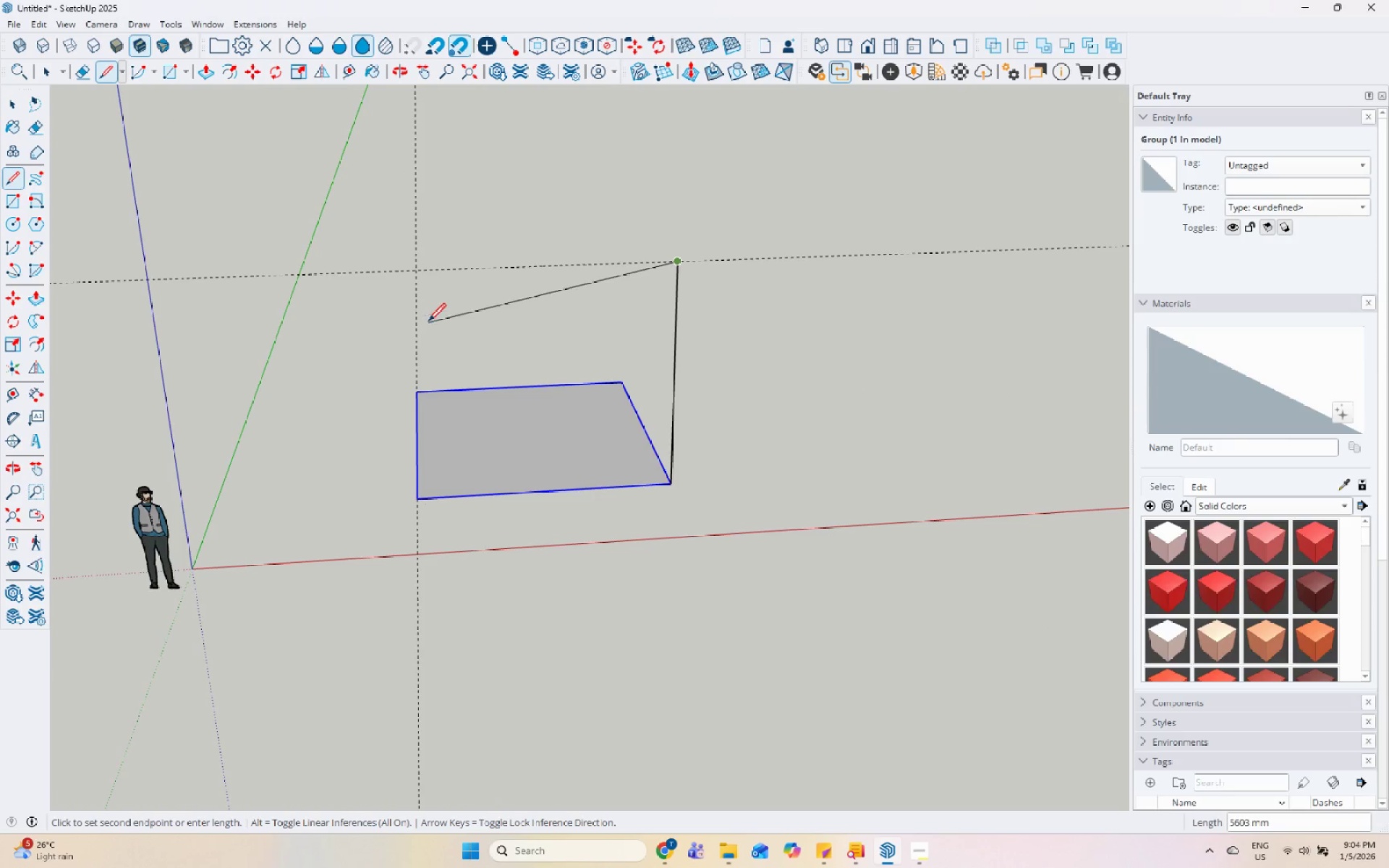 
scroll: coordinate [219, 305], scroll_direction: up, amount: 1.0
 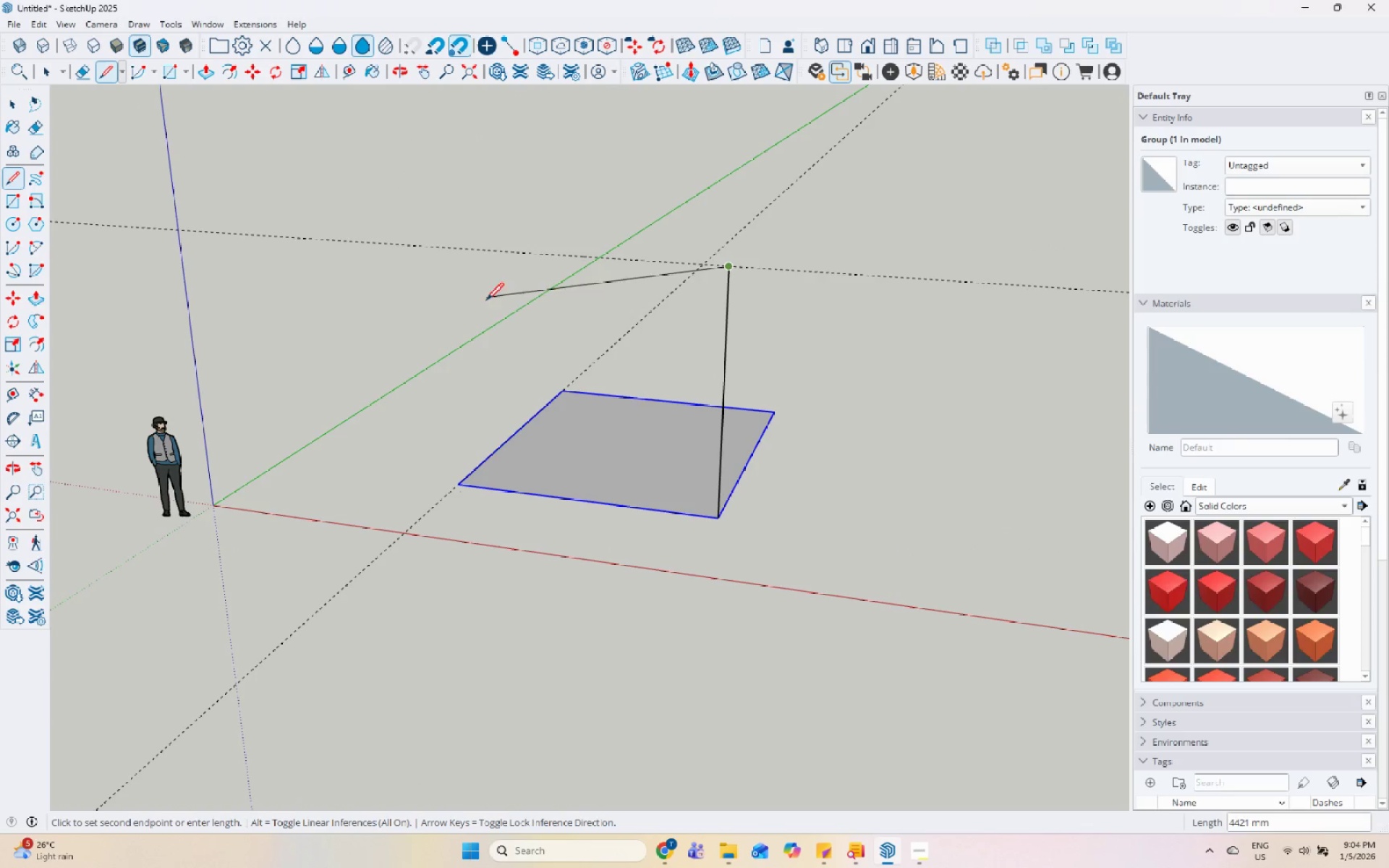 
key(Escape)
 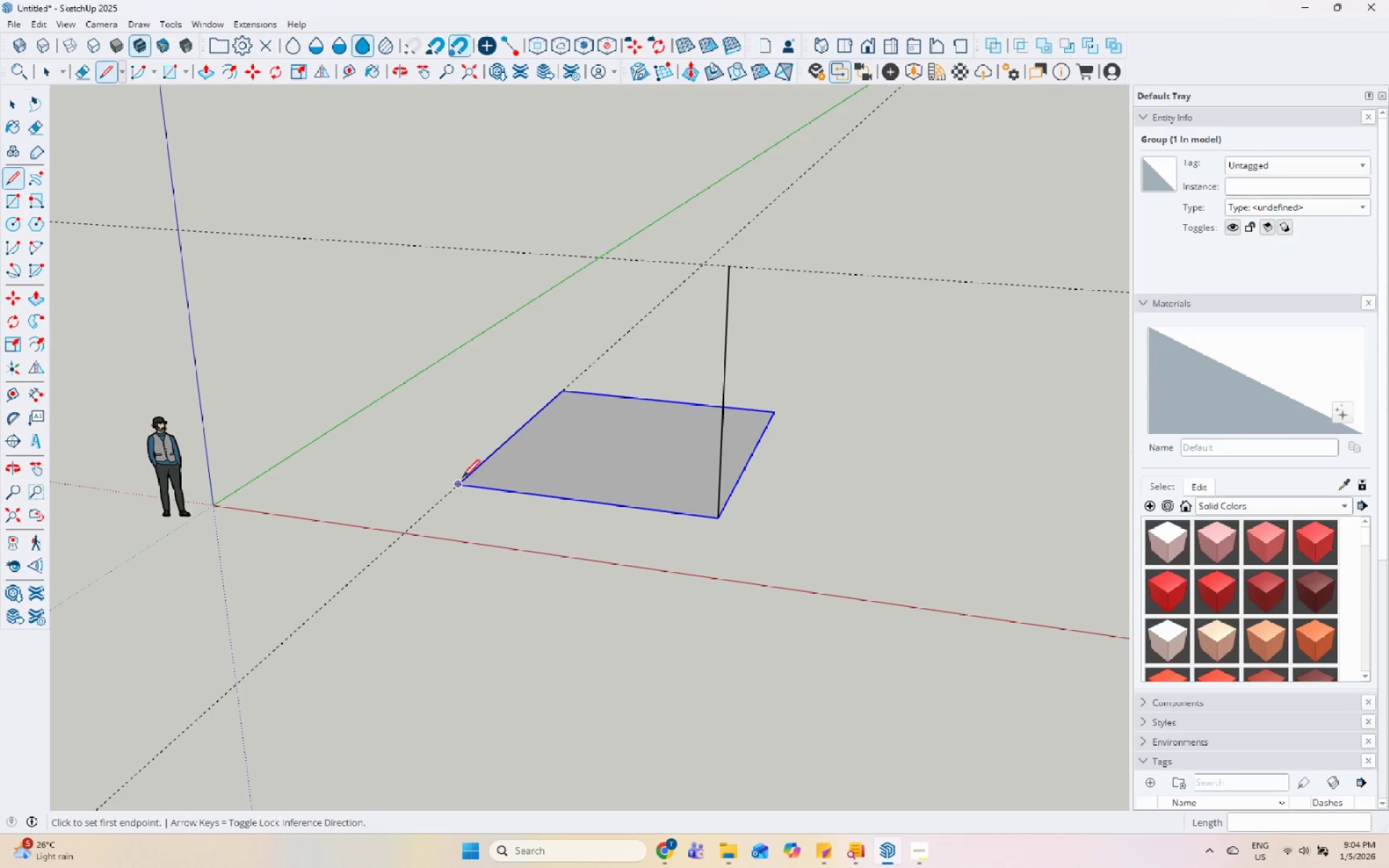 
left_click([463, 480])
 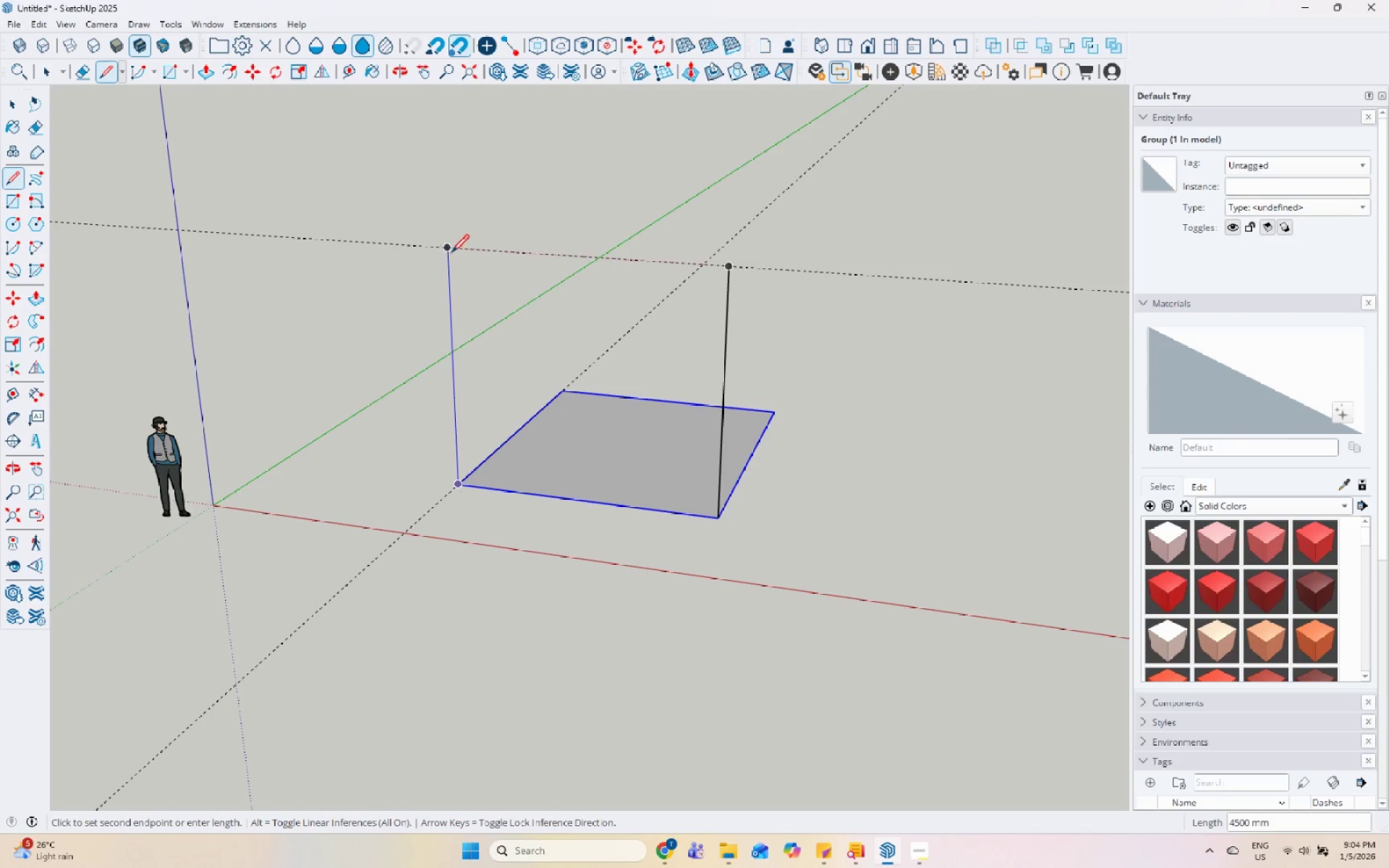 
left_click([451, 251])
 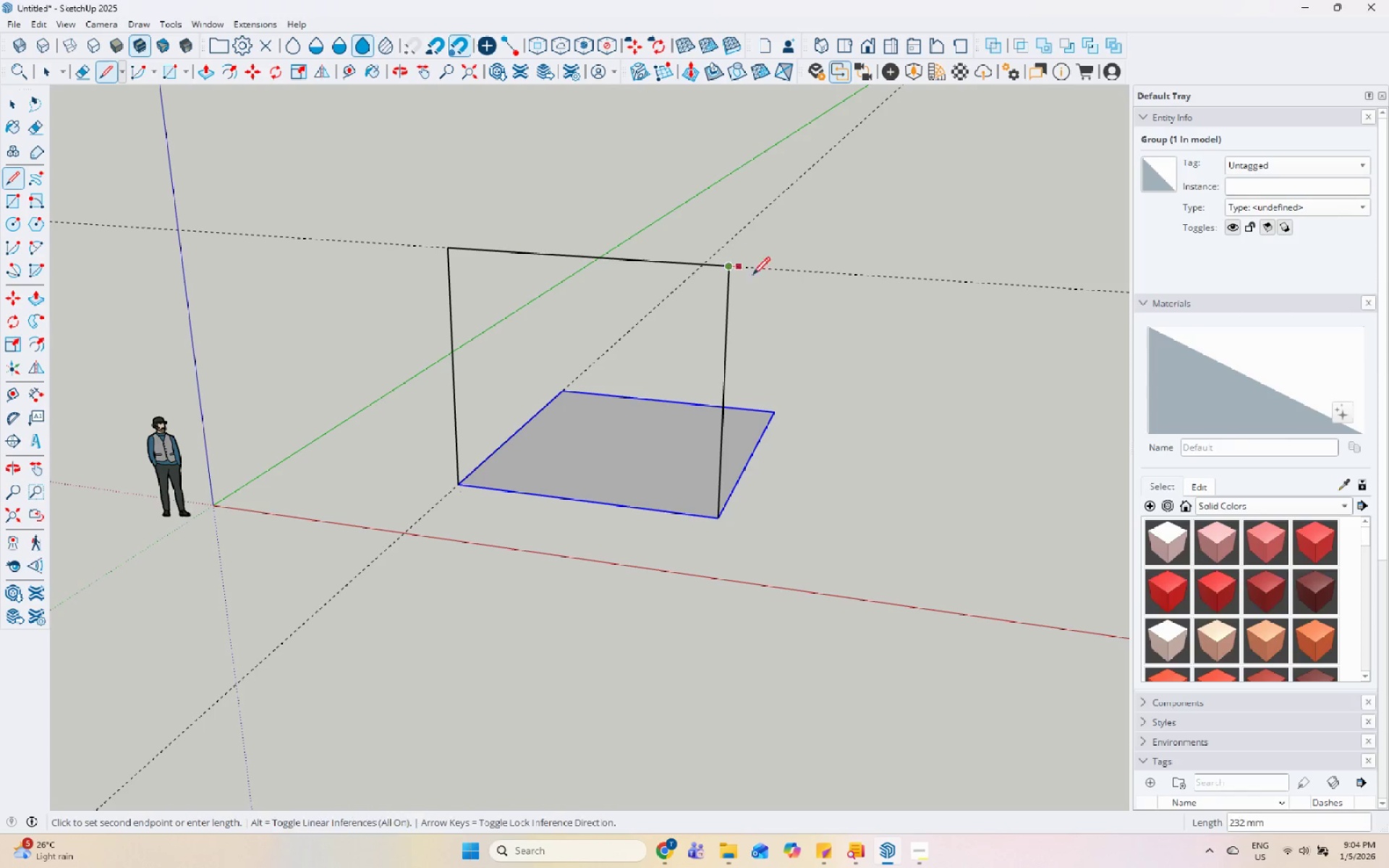 
key(Escape)
 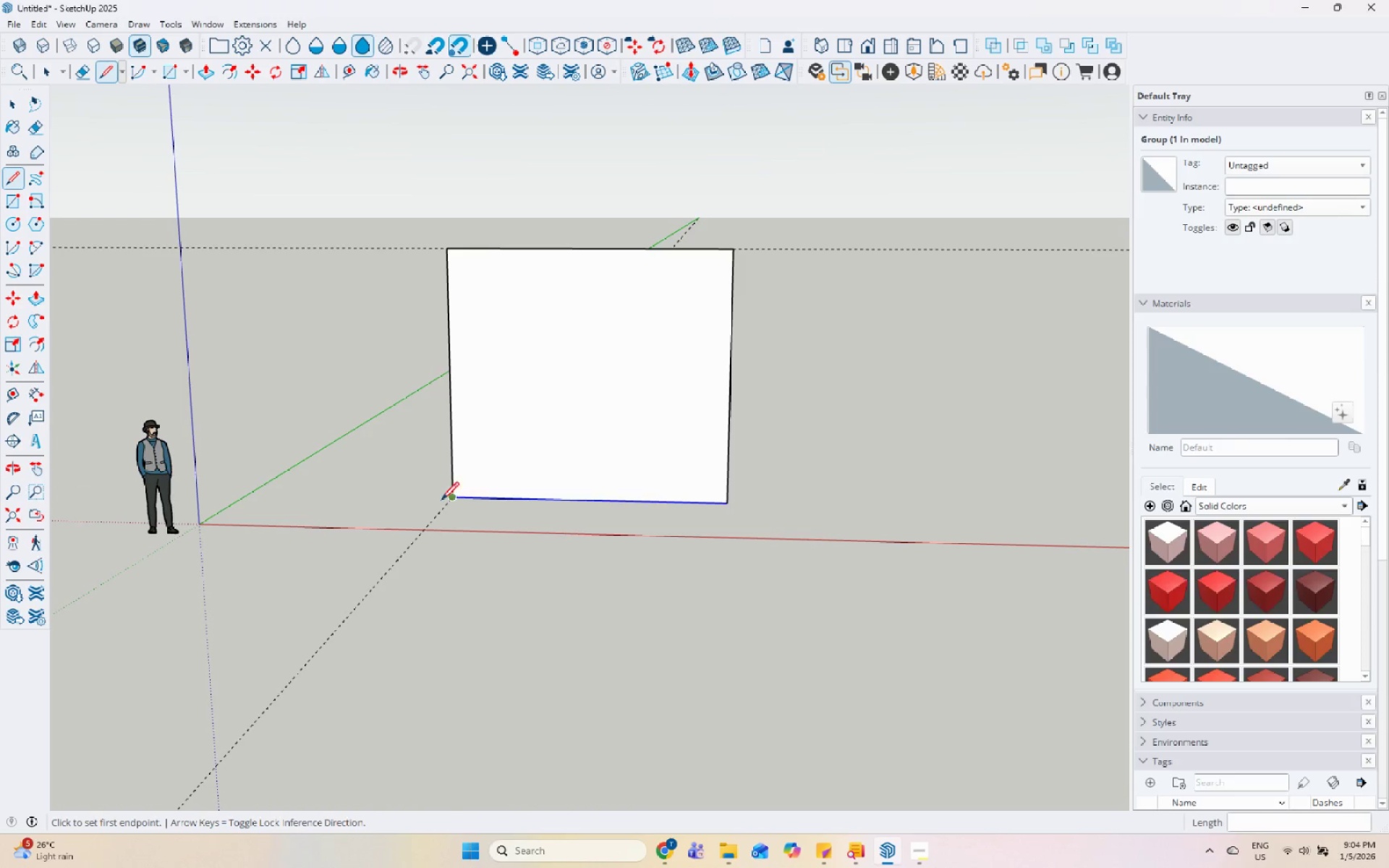 
left_click([453, 498])
 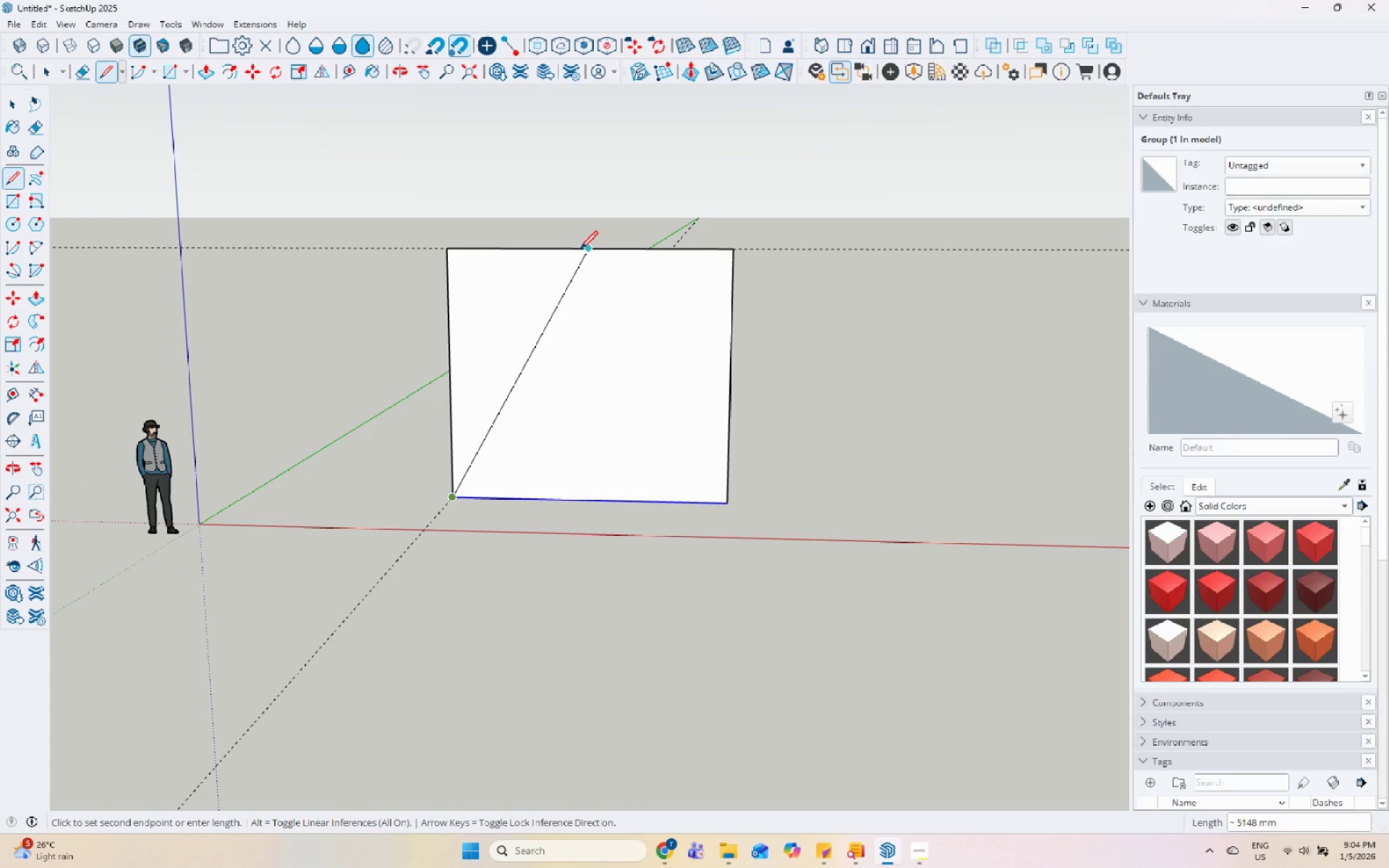 
left_click([580, 250])
 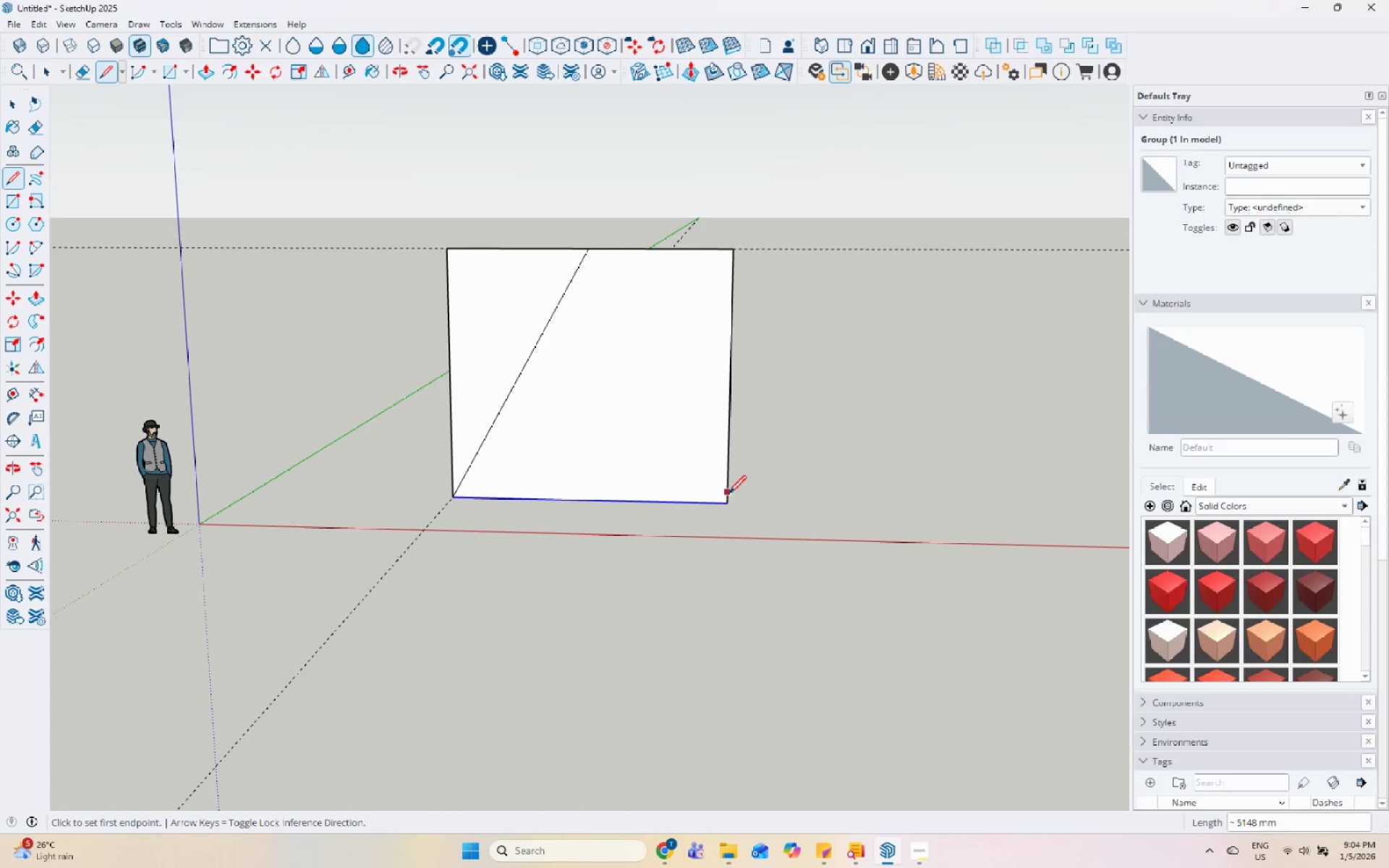 
left_click([728, 501])
 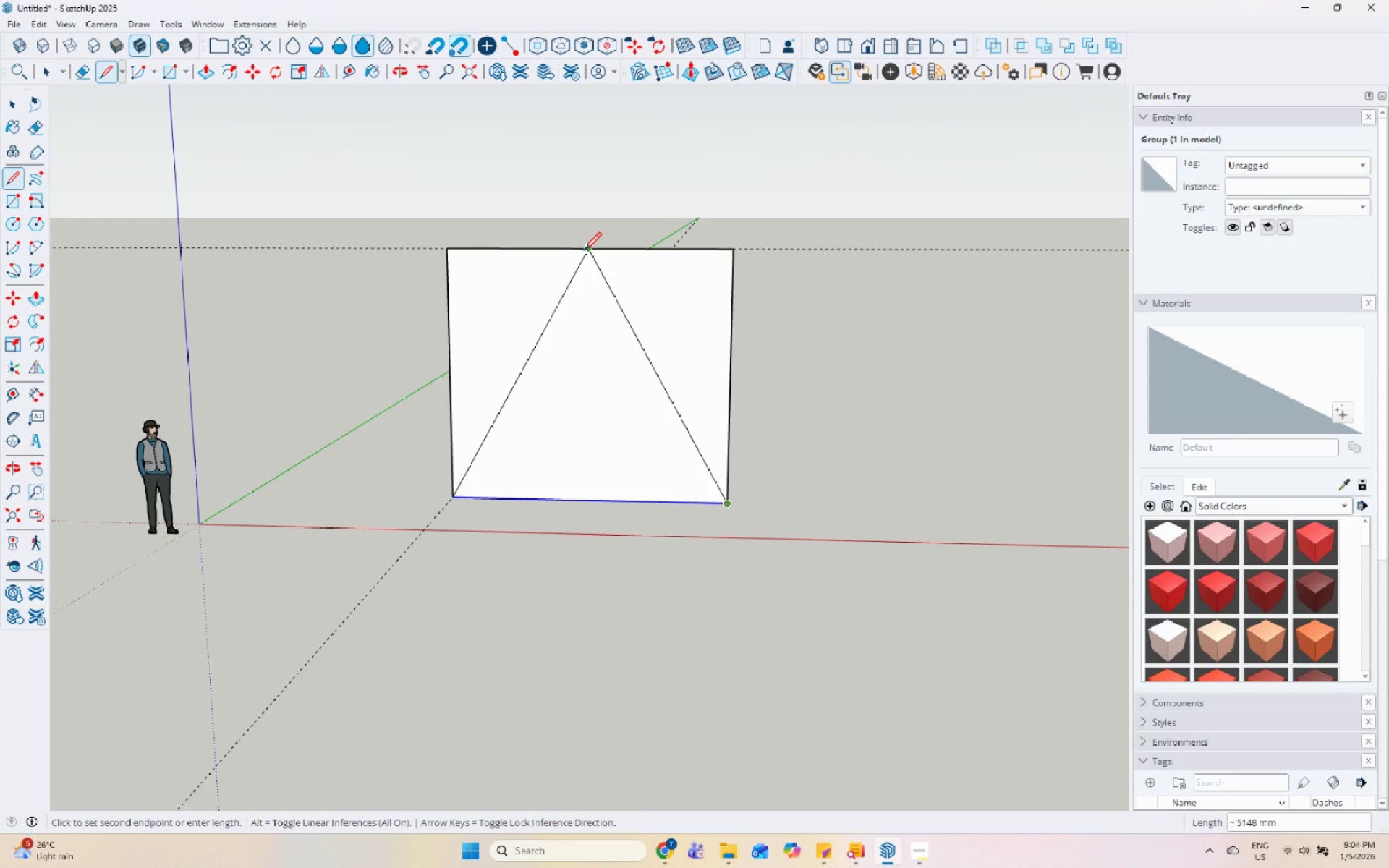 
left_click([584, 252])
 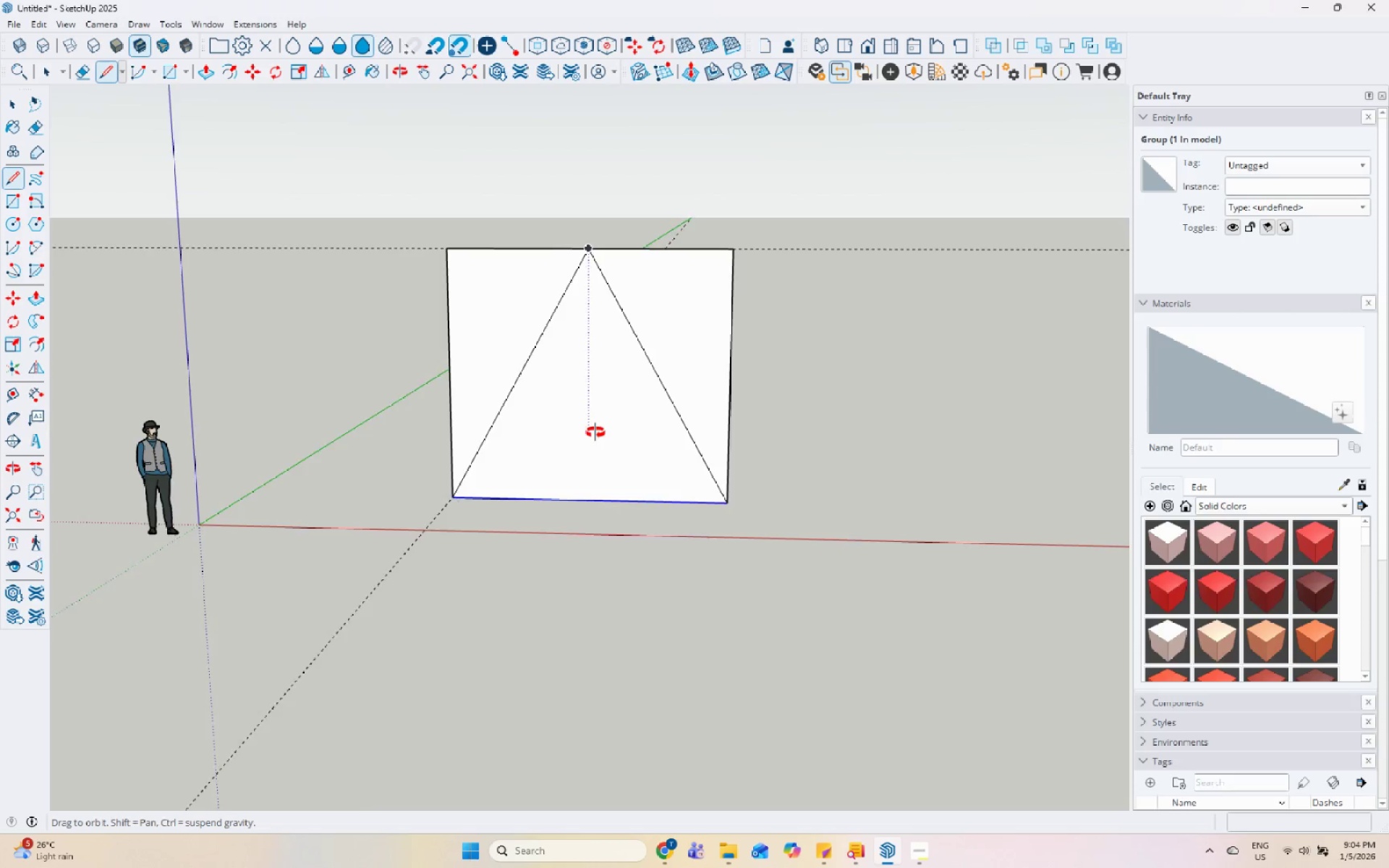 
key(Space)
 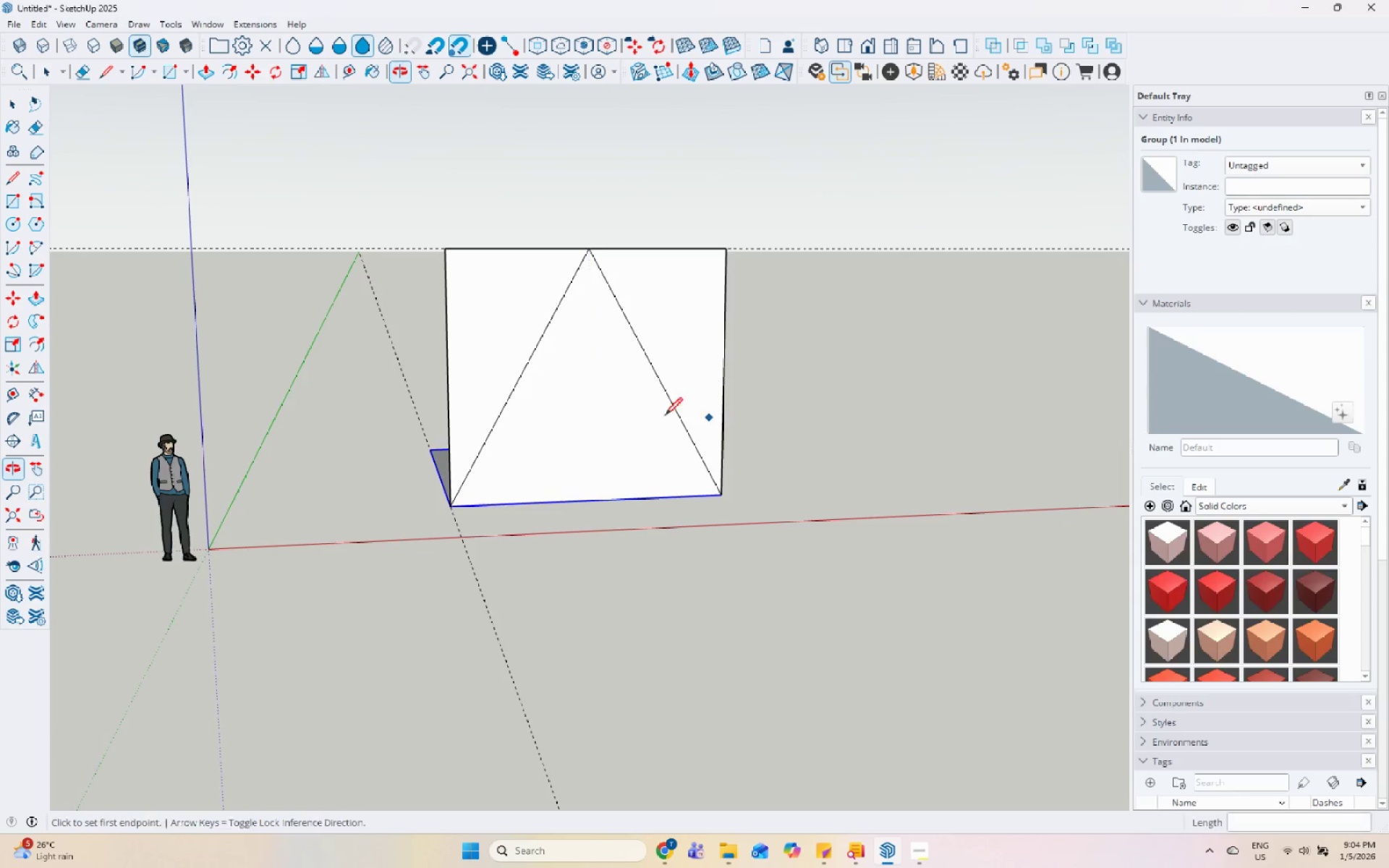 
scroll: coordinate [561, 416], scroll_direction: up, amount: 6.0
 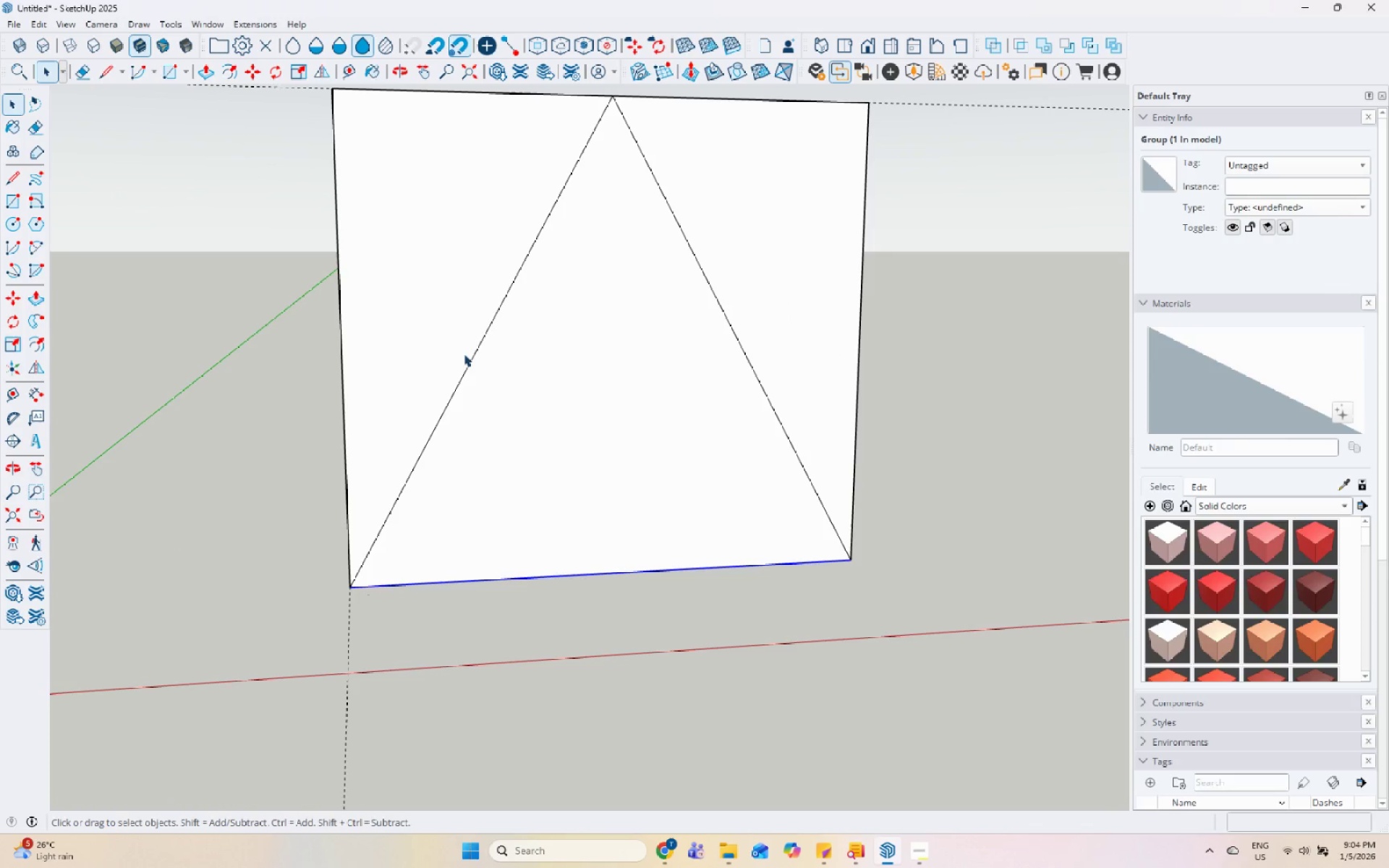 
left_click([460, 349])
 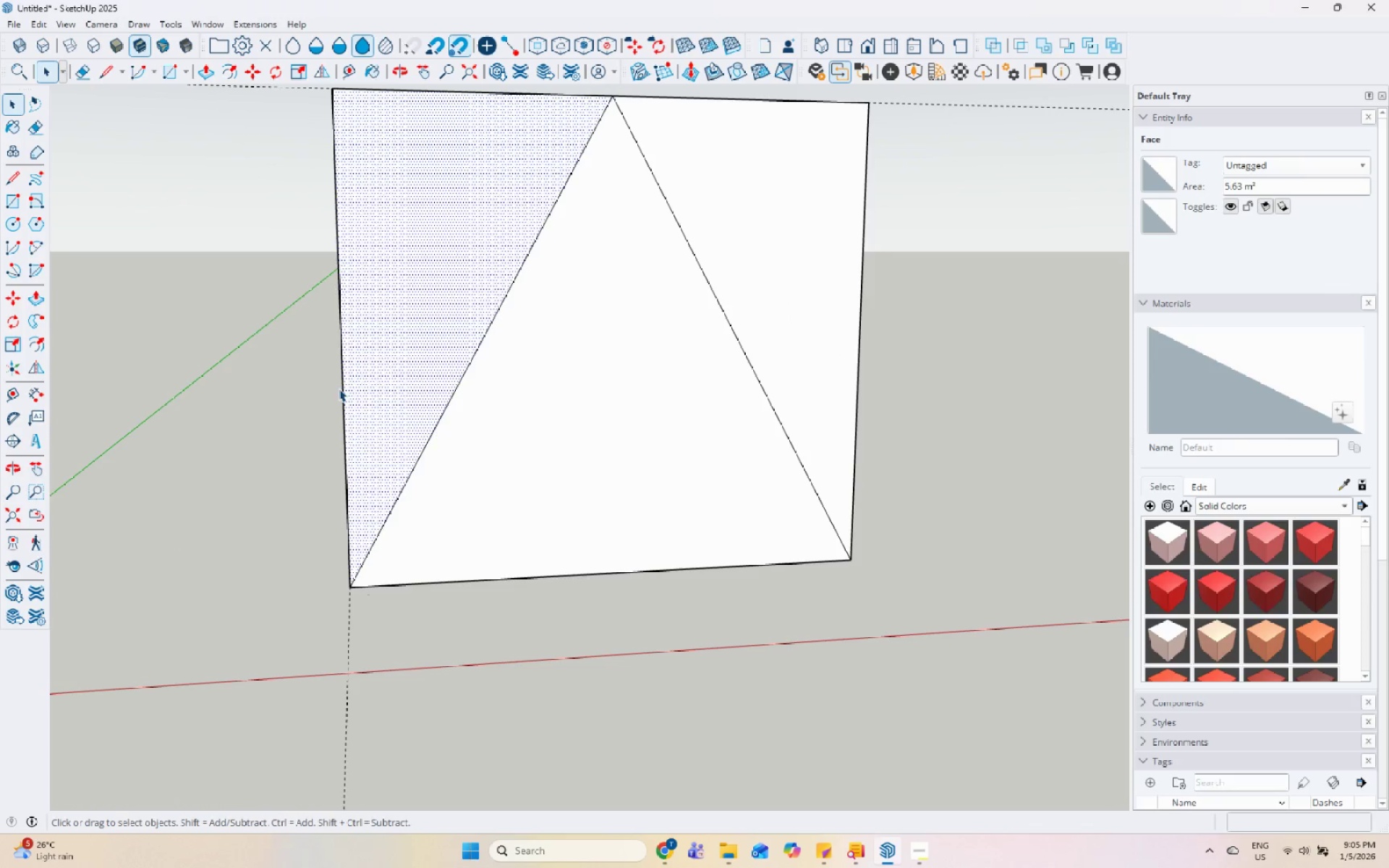 
double_click([341, 389])
 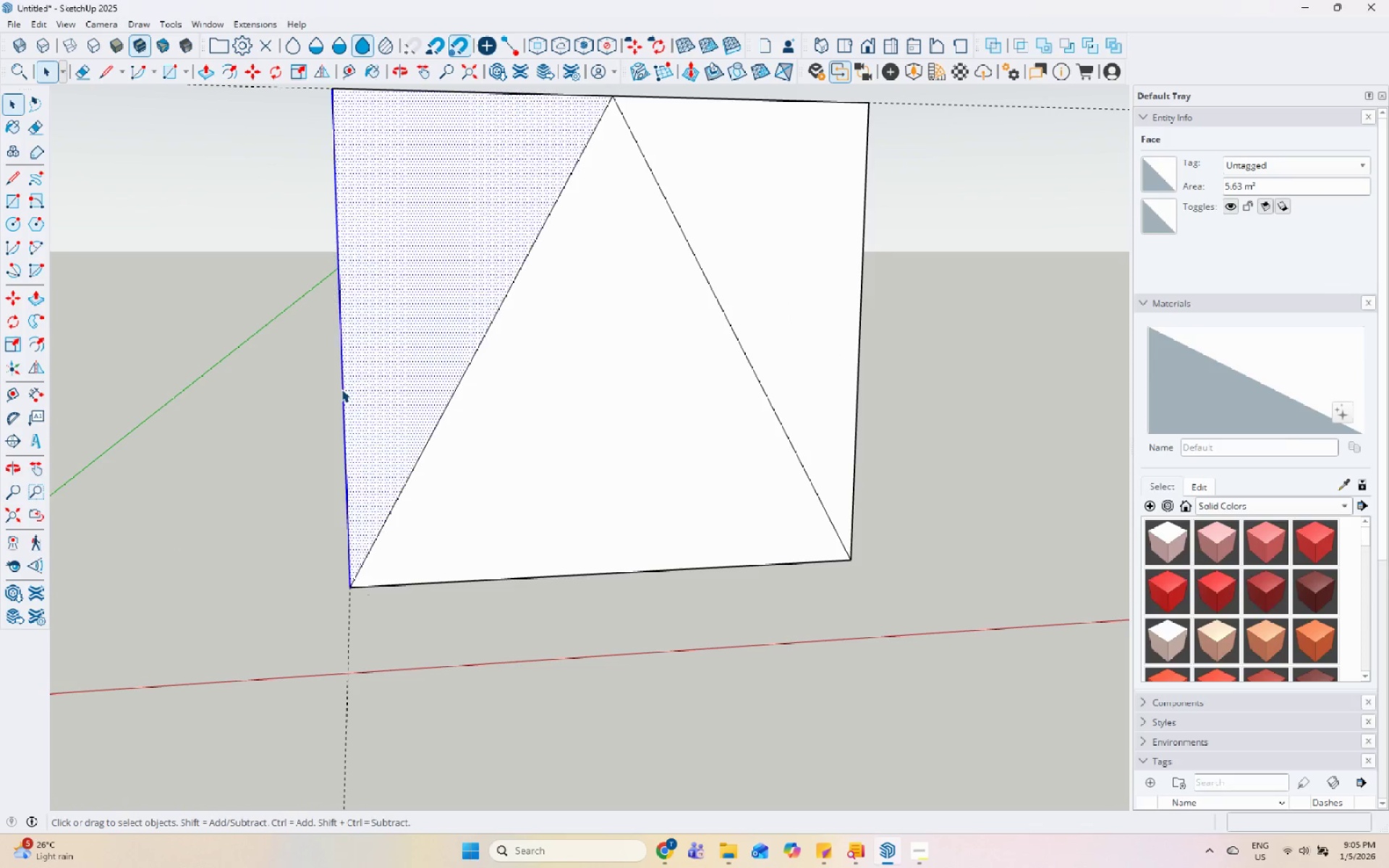 
right_click([341, 389])
 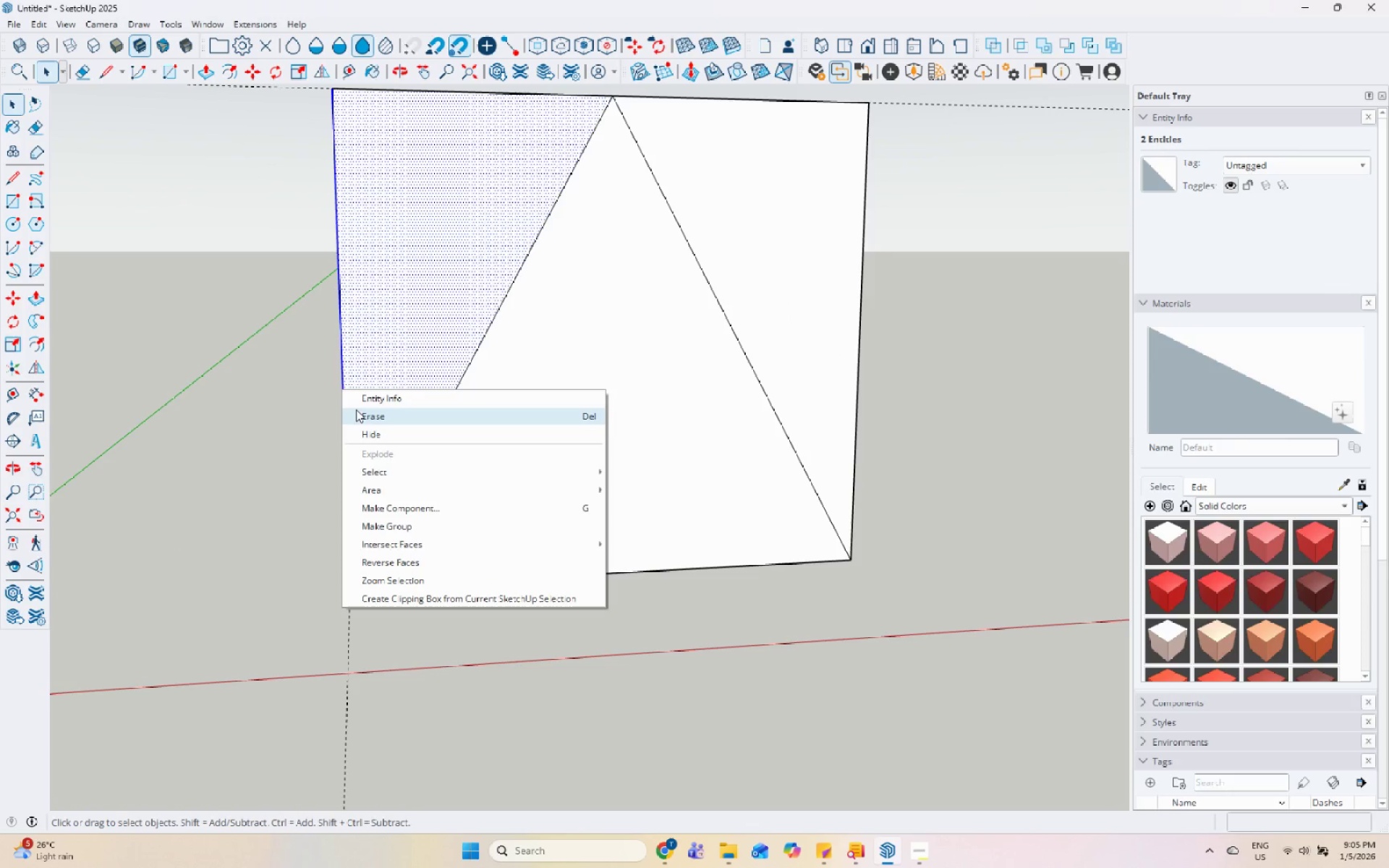 
left_click([359, 417])
 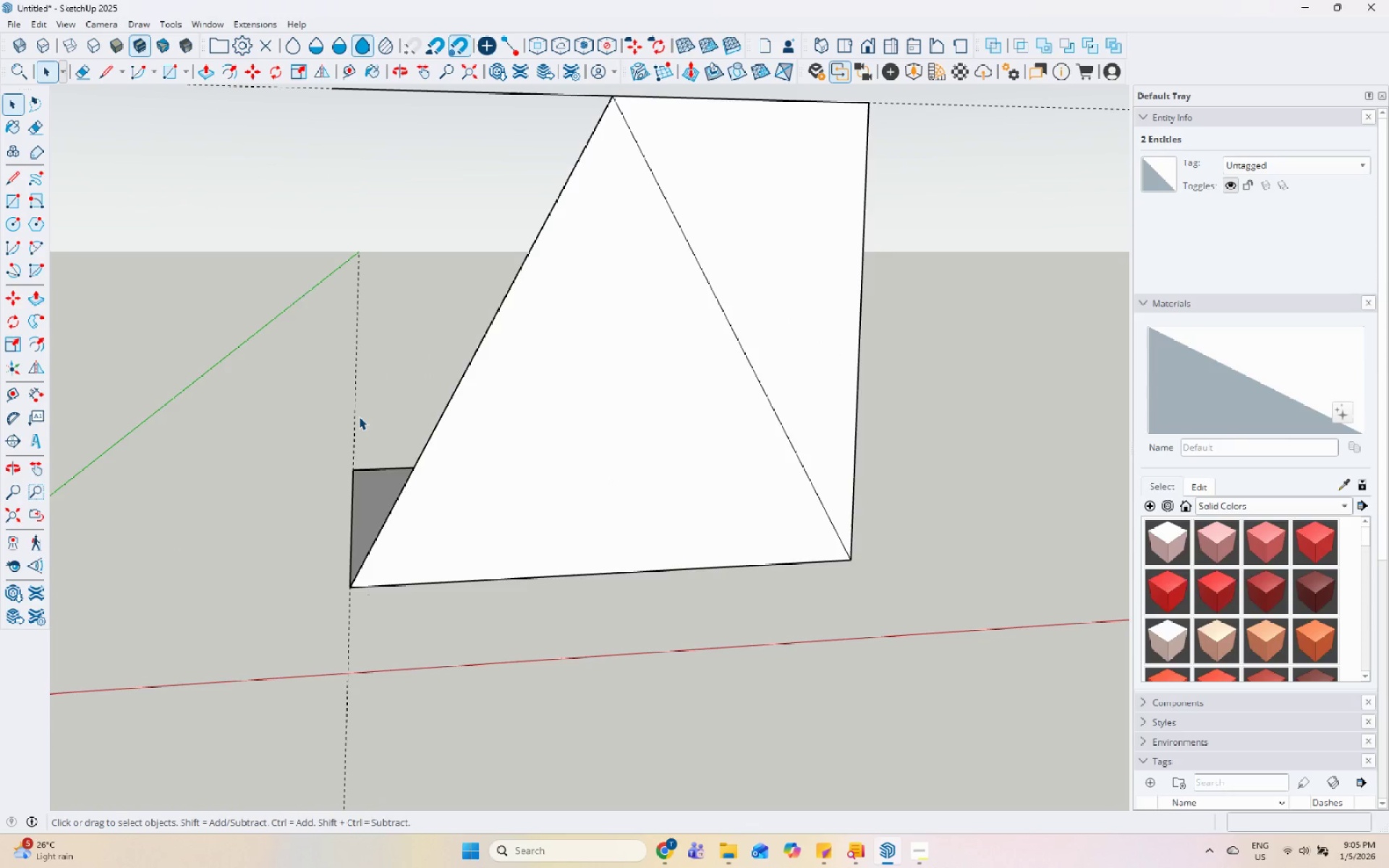 
scroll: coordinate [359, 417], scroll_direction: down, amount: 3.0
 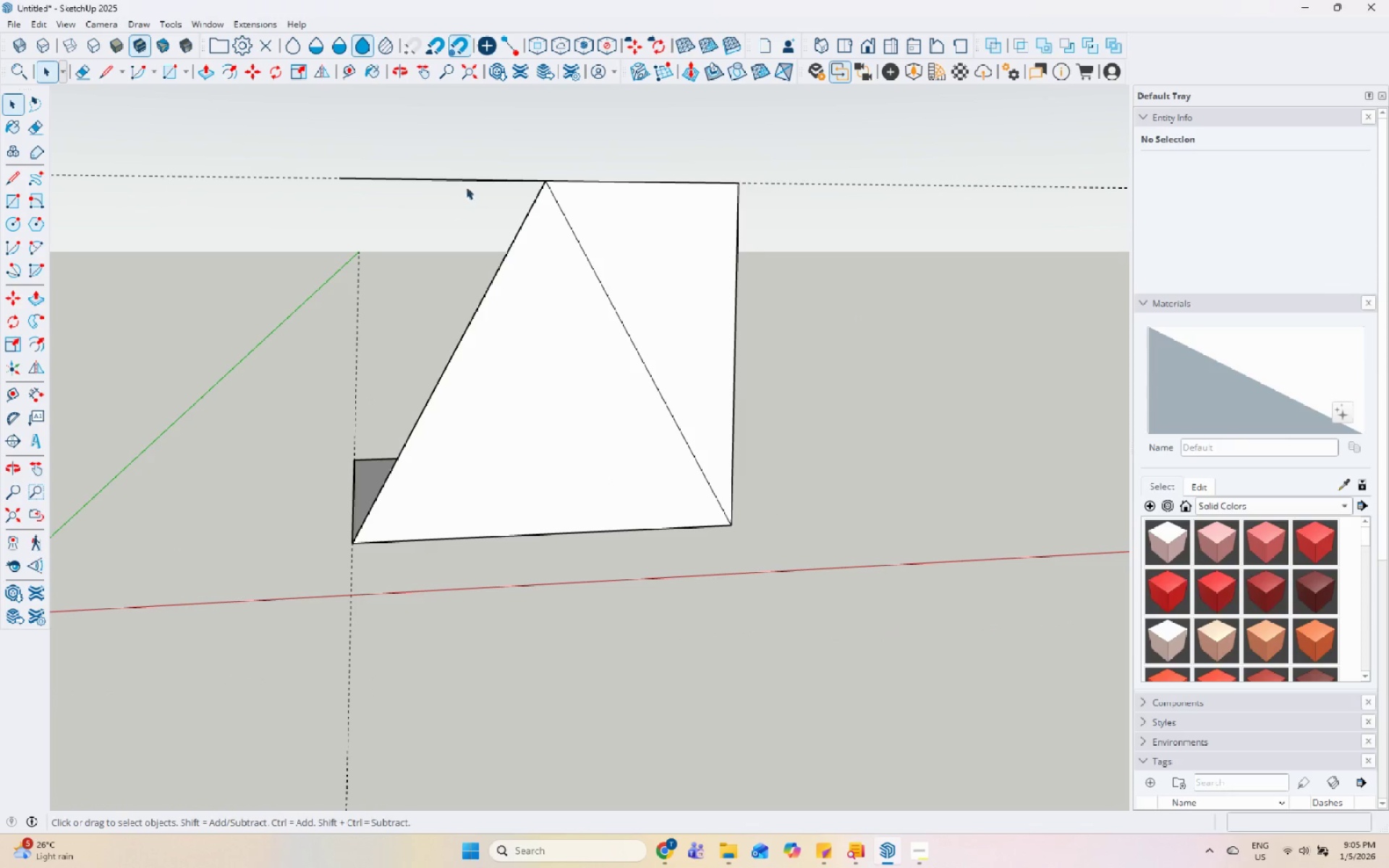 
left_click([471, 181])
 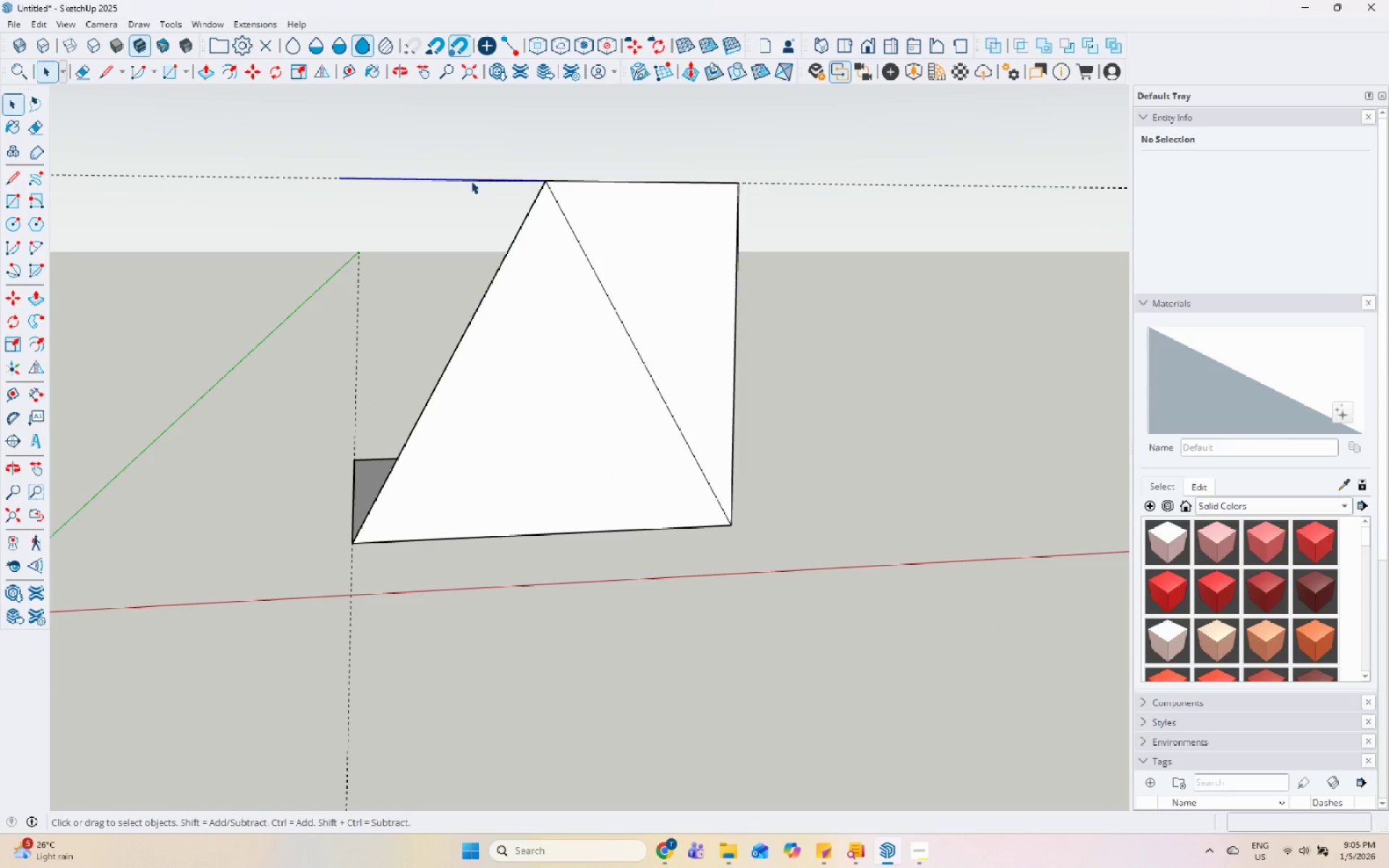 
right_click([471, 181])
 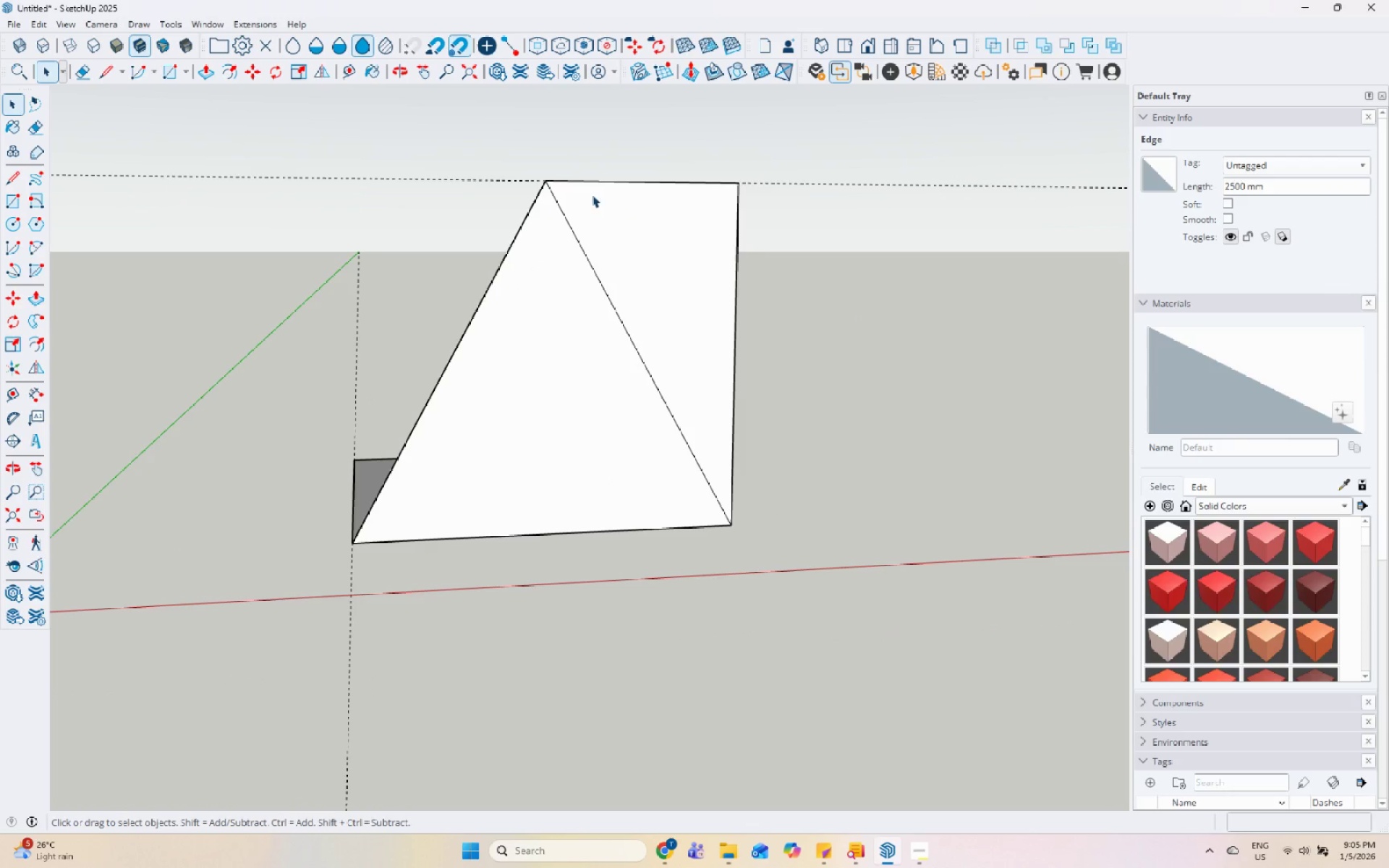 
double_click([601, 183])
 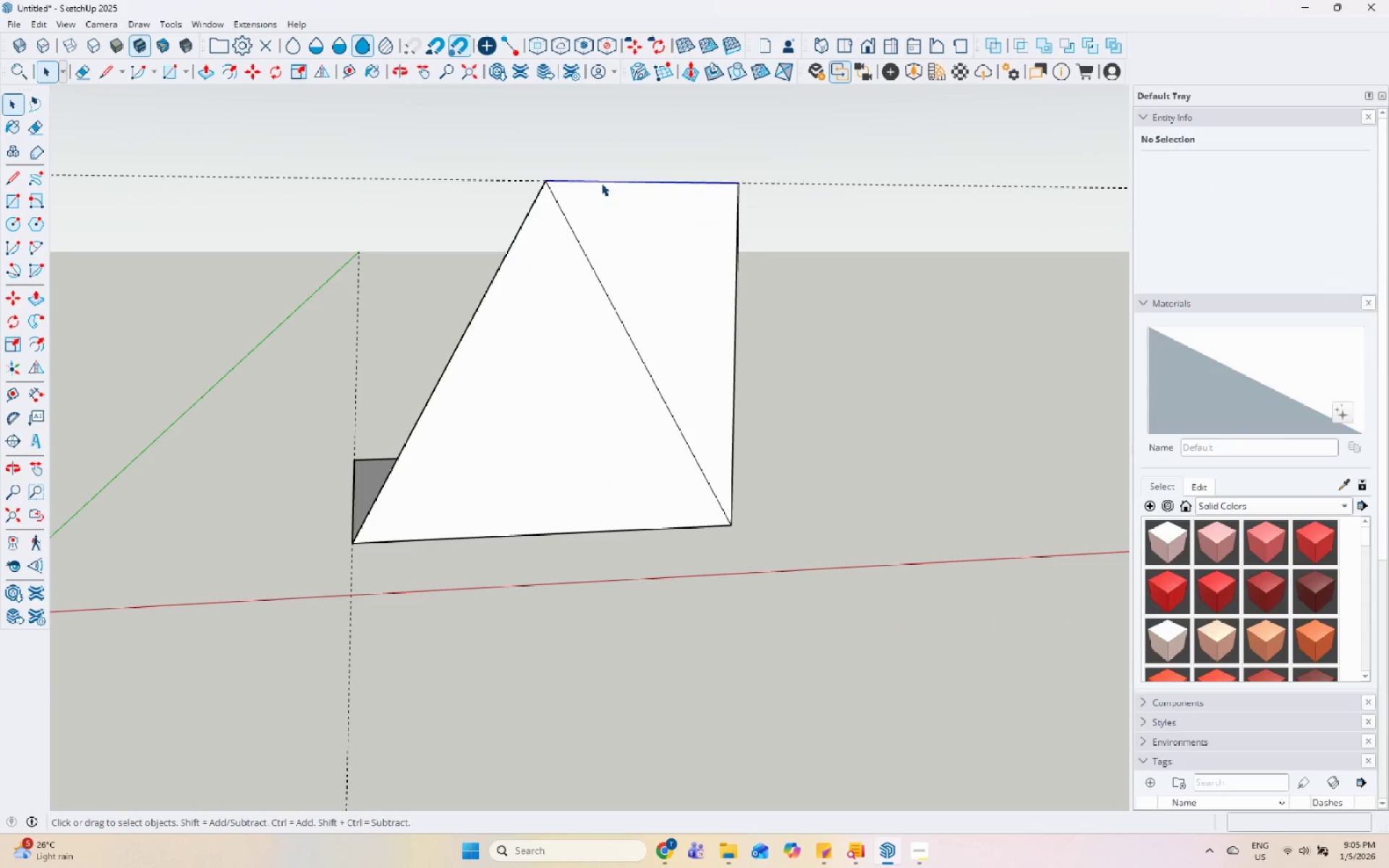 
right_click([601, 183])
 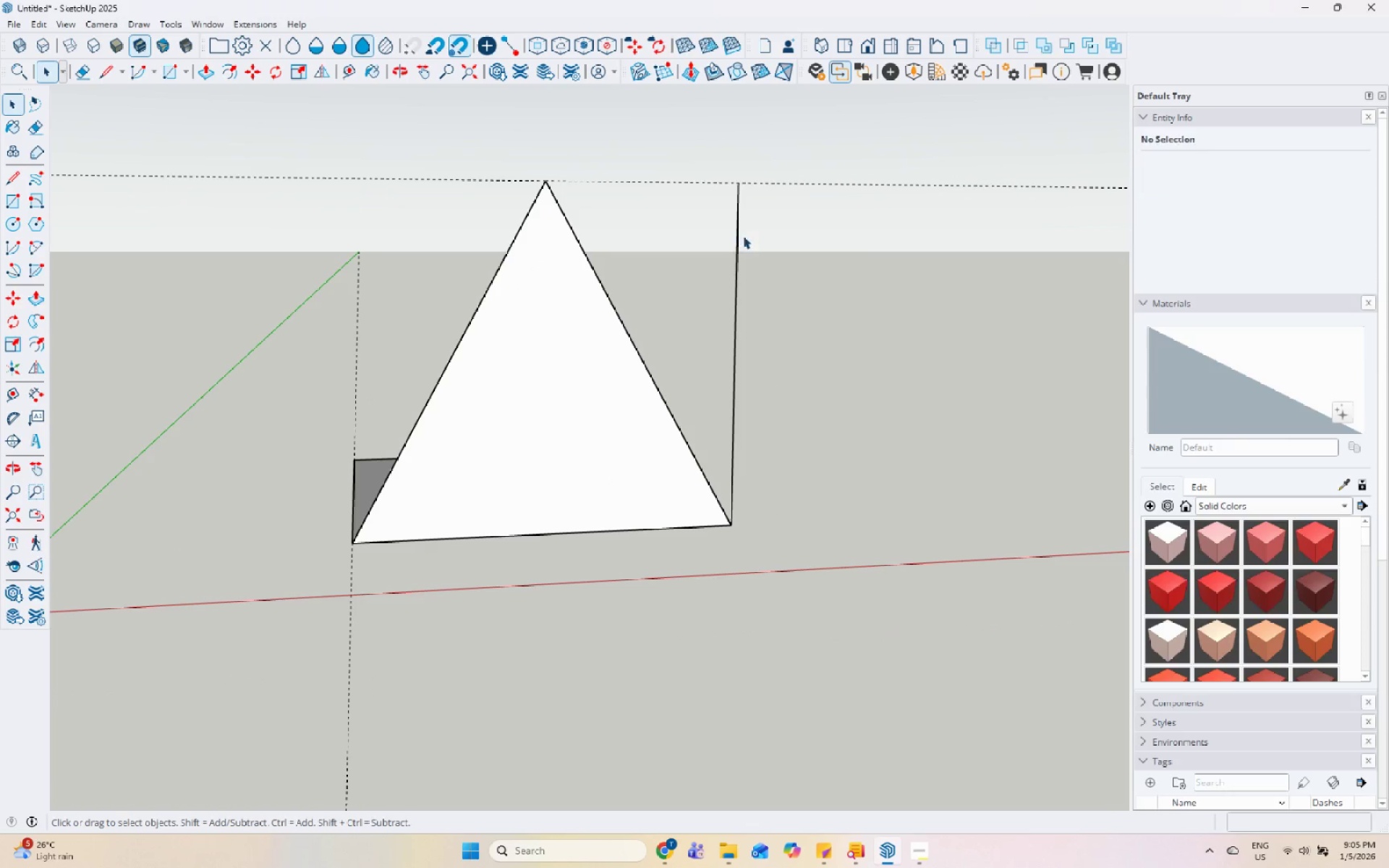 
left_click([739, 232])
 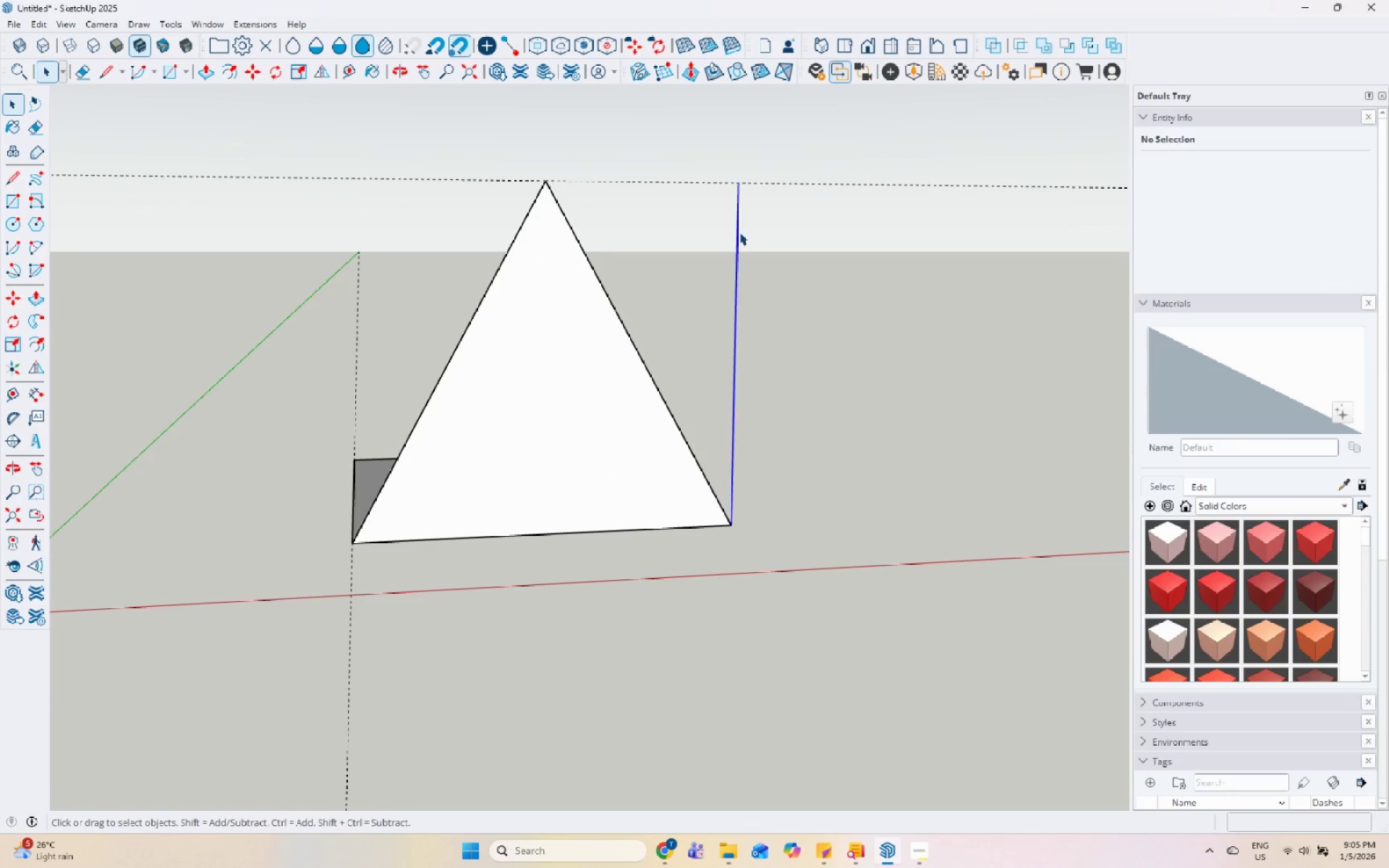 
right_click([739, 232])
 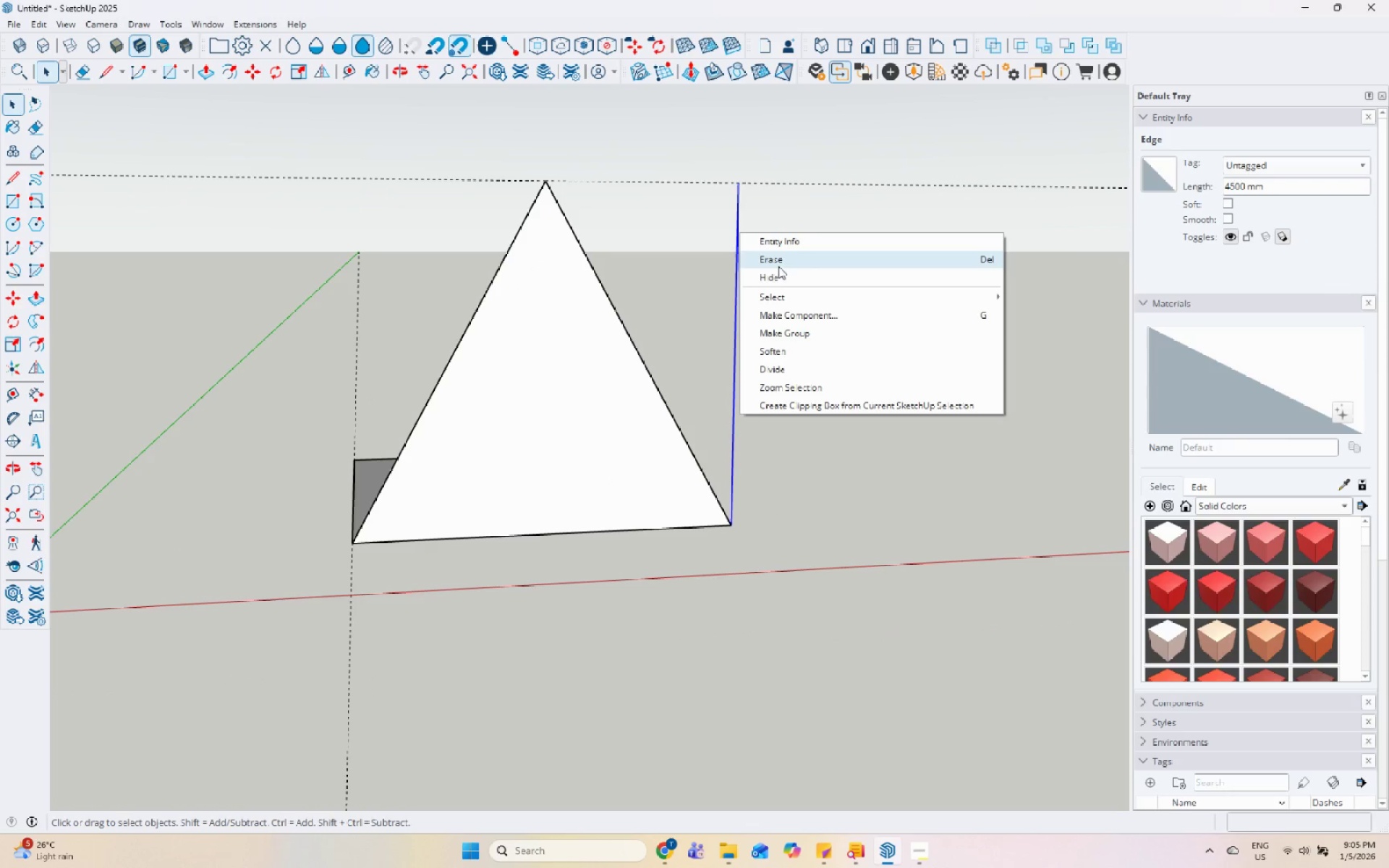 
left_click([781, 261])
 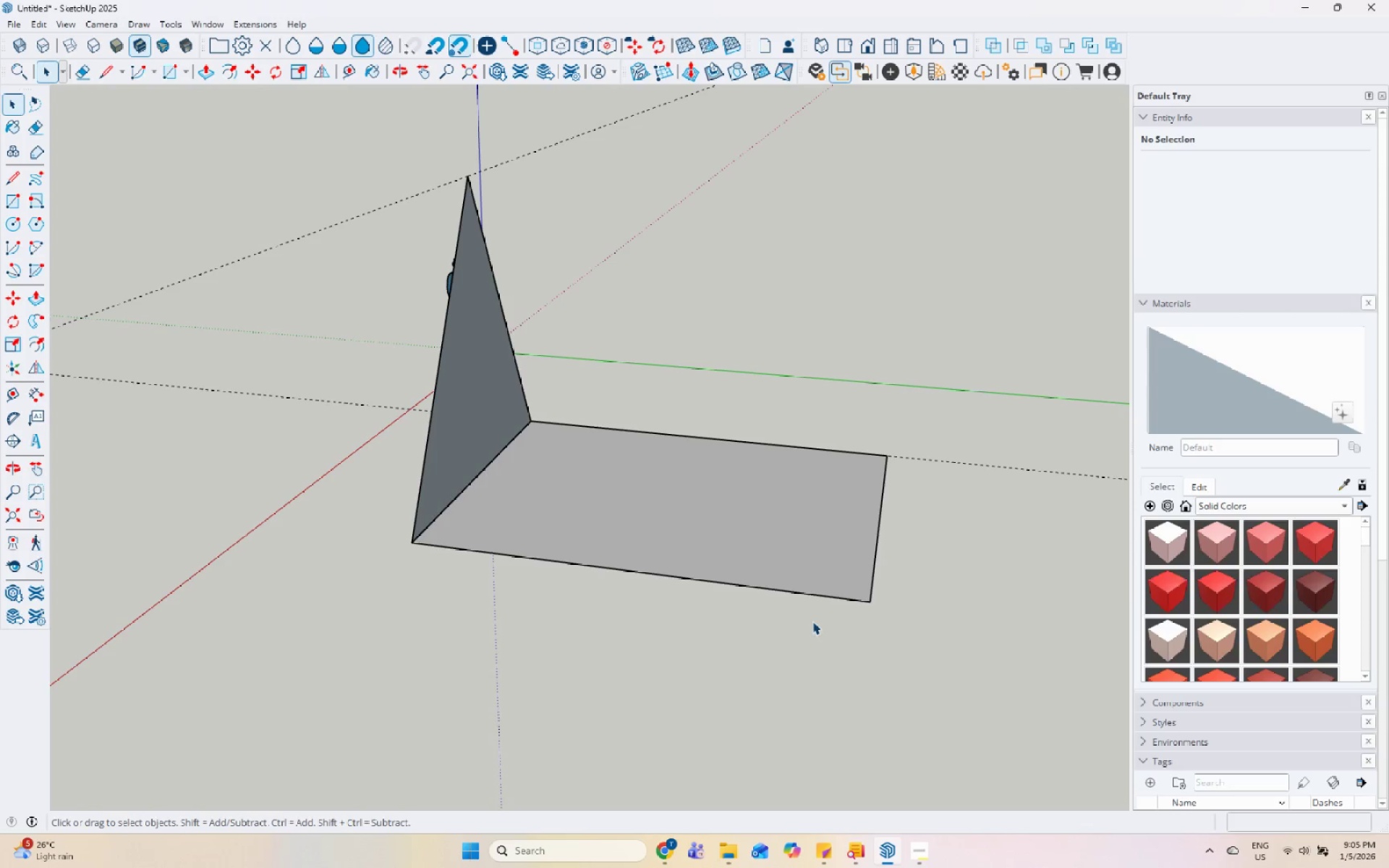 
left_click([495, 399])
 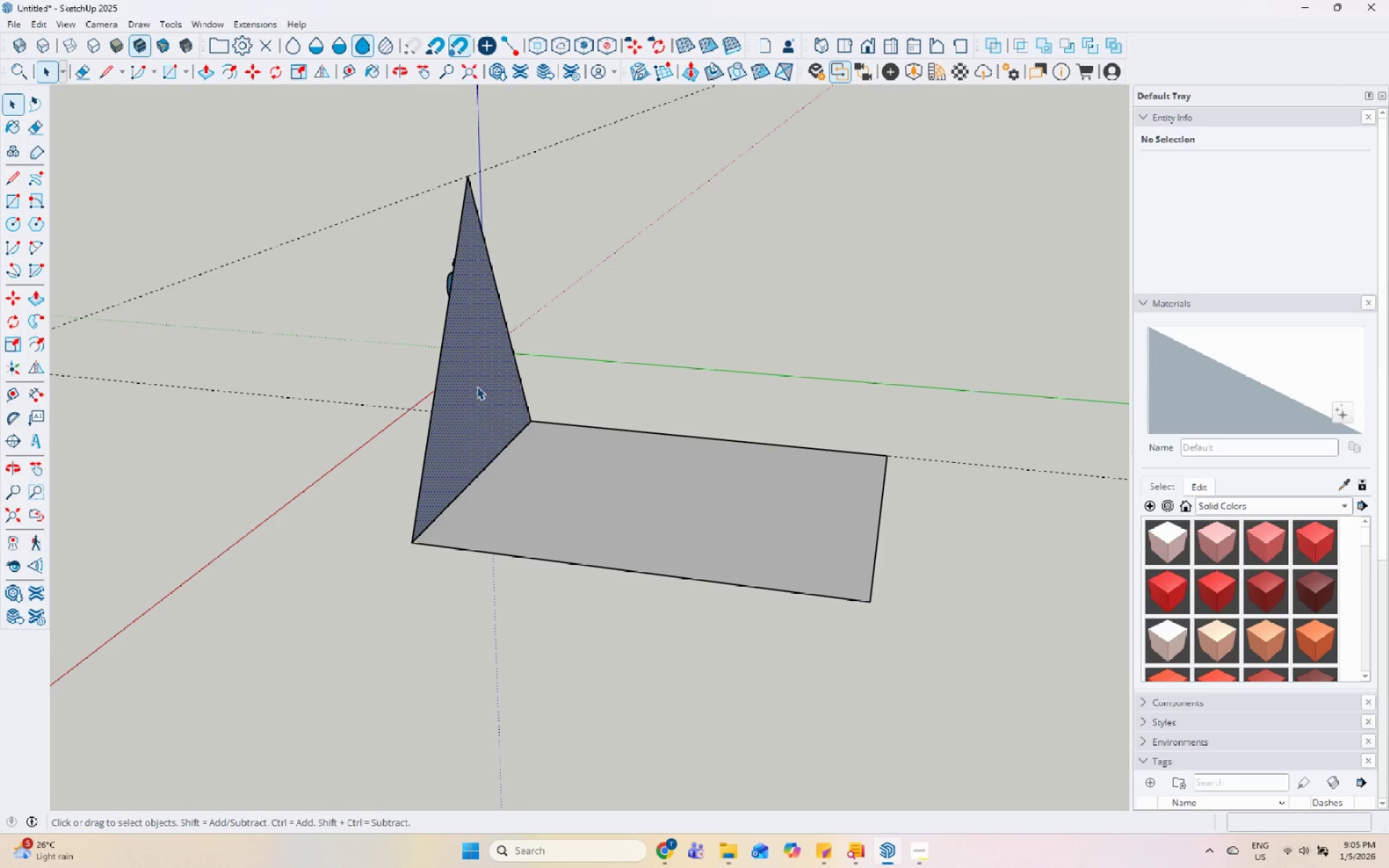 
scroll: coordinate [842, 323], scroll_direction: up, amount: 7.0
 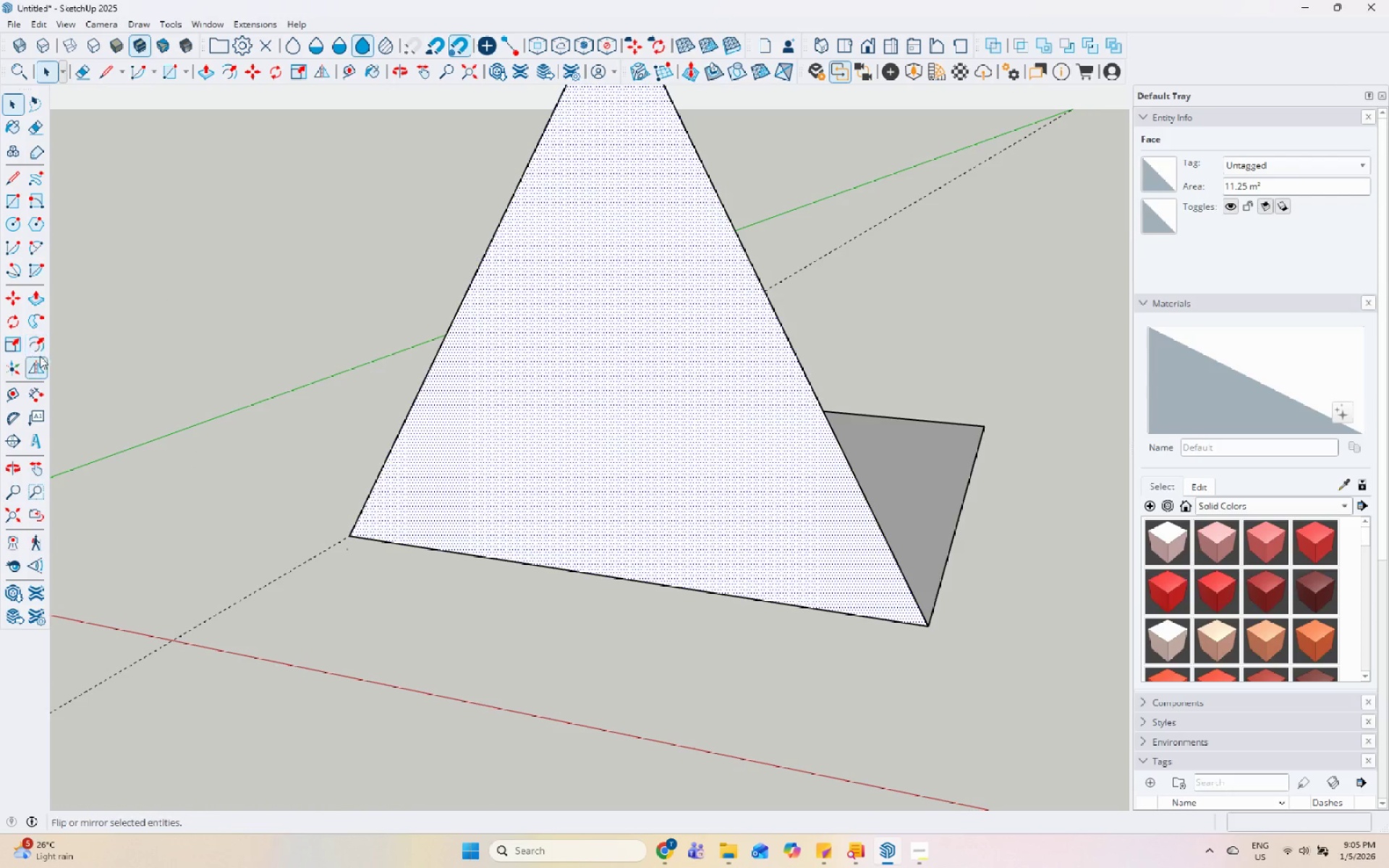 
left_click([43, 338])
 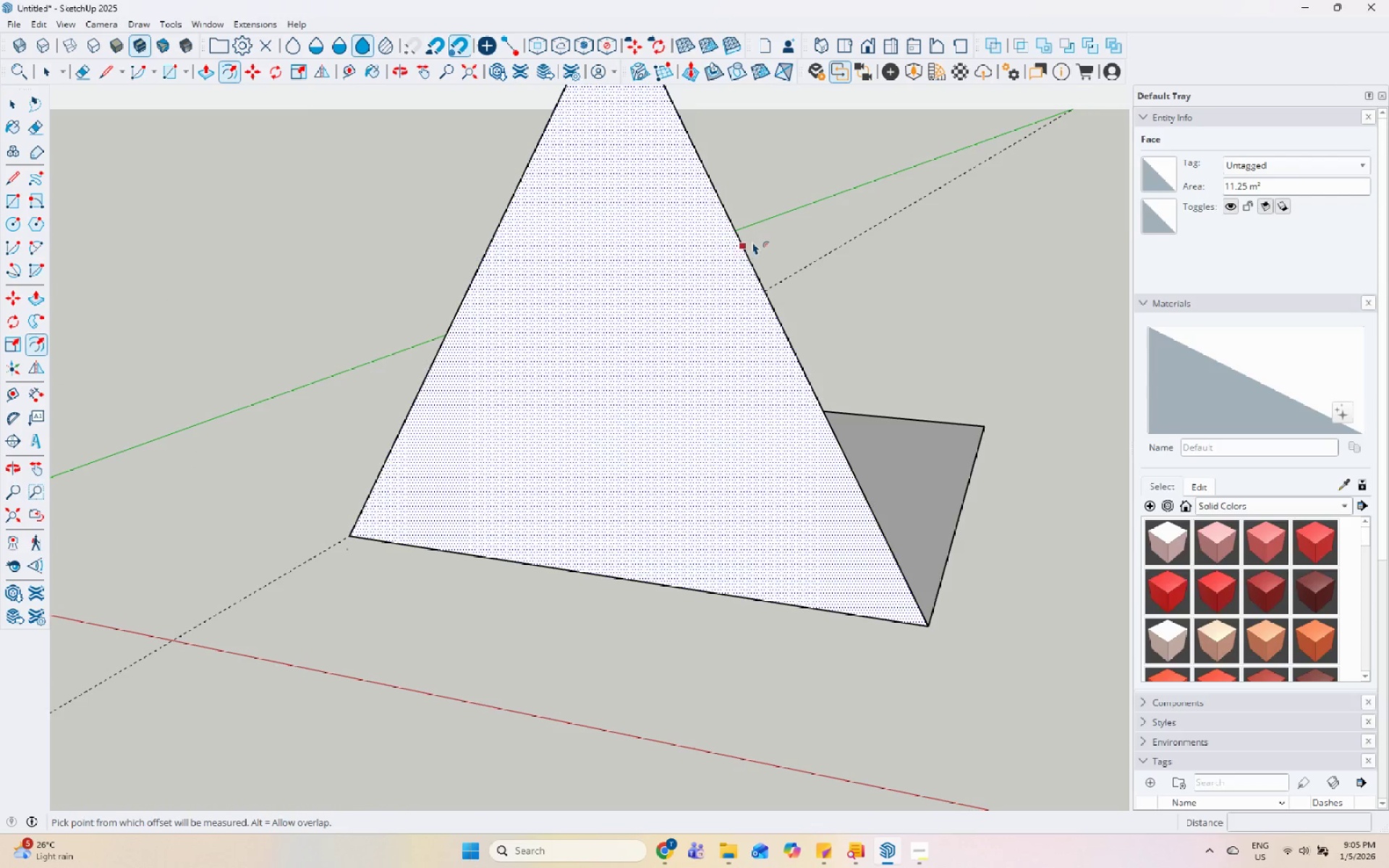 
left_click([742, 249])
 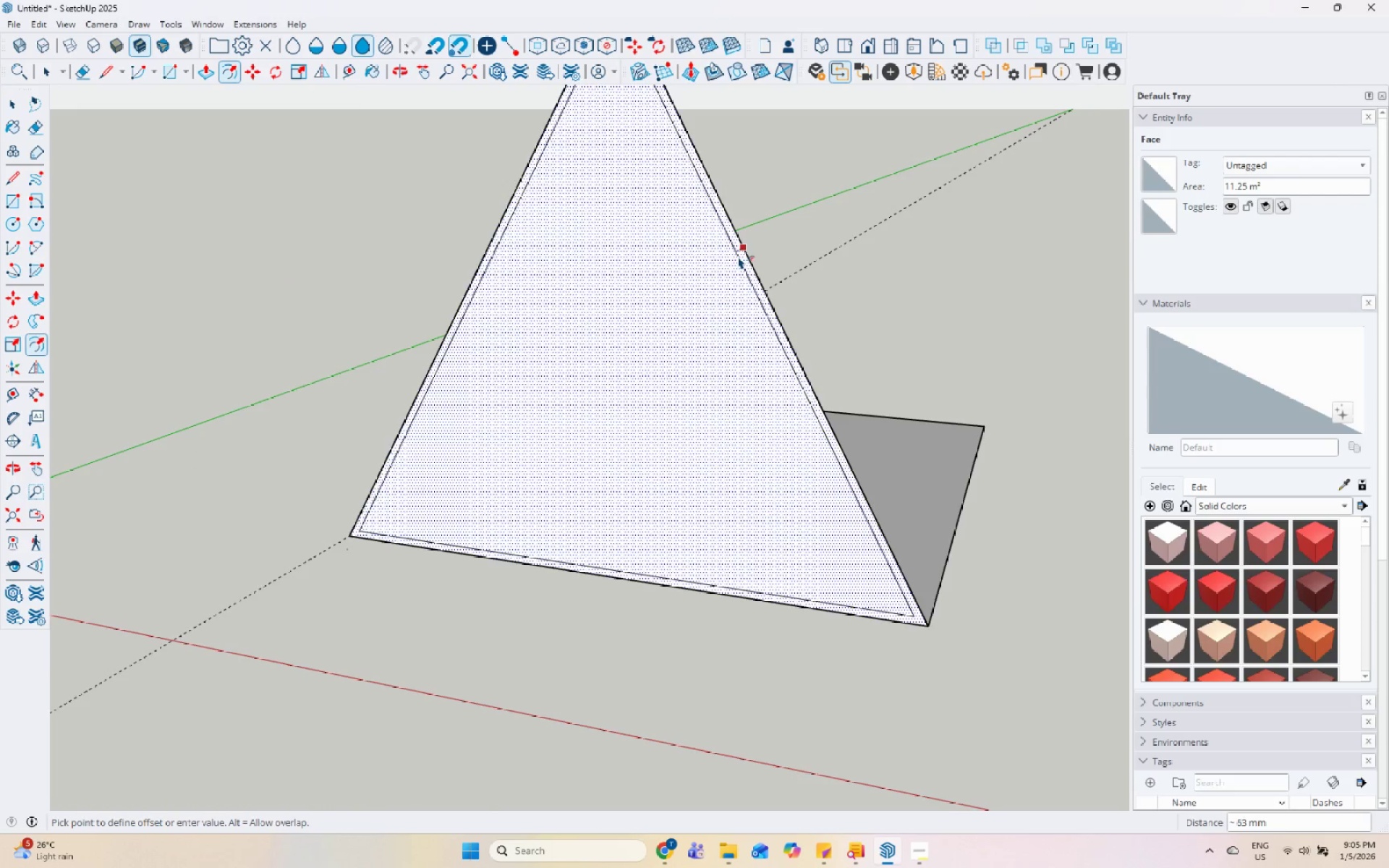 
scroll: coordinate [738, 256], scroll_direction: up, amount: 3.0
 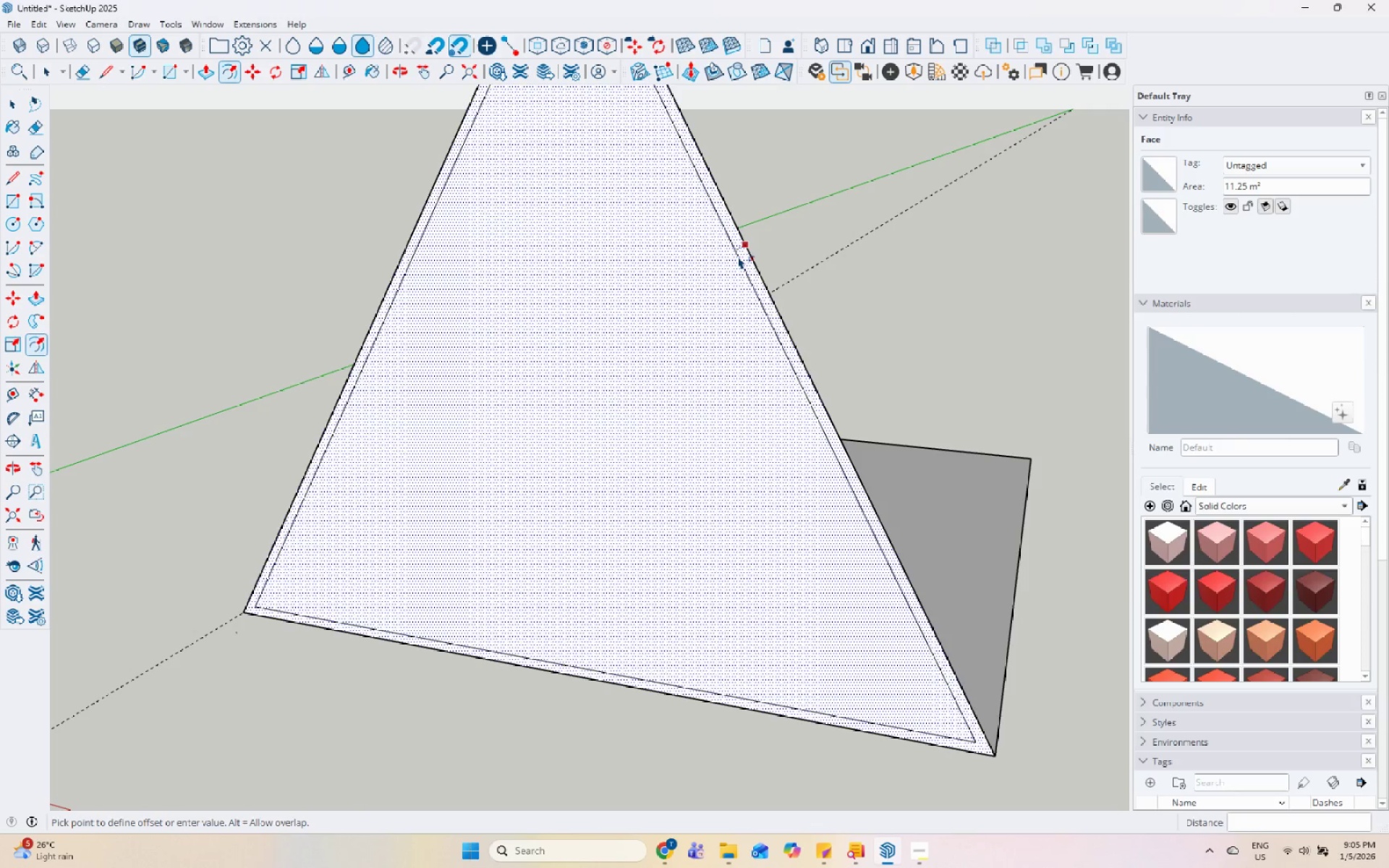 
key(Numpad5)
 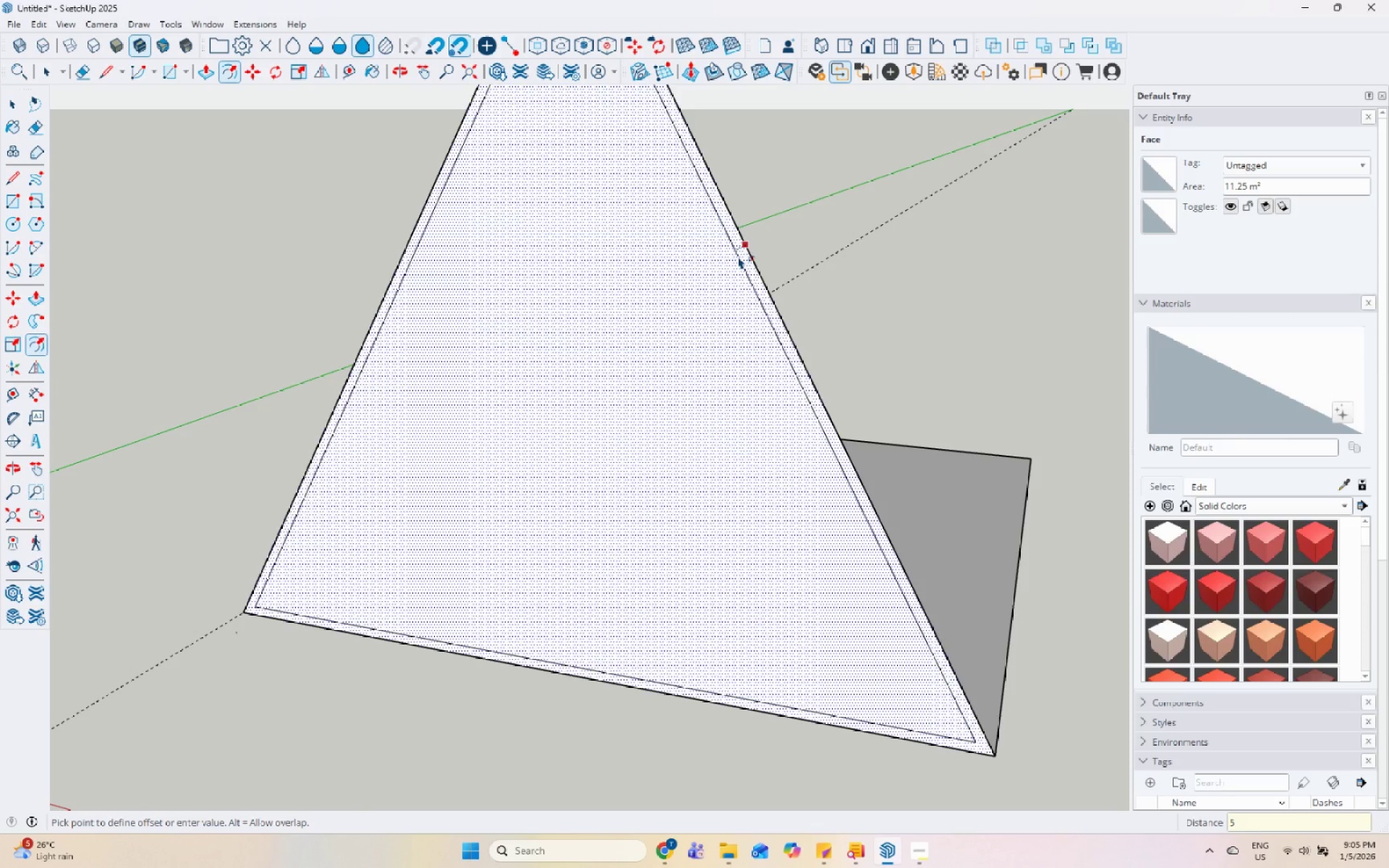 
key(Numpad0)
 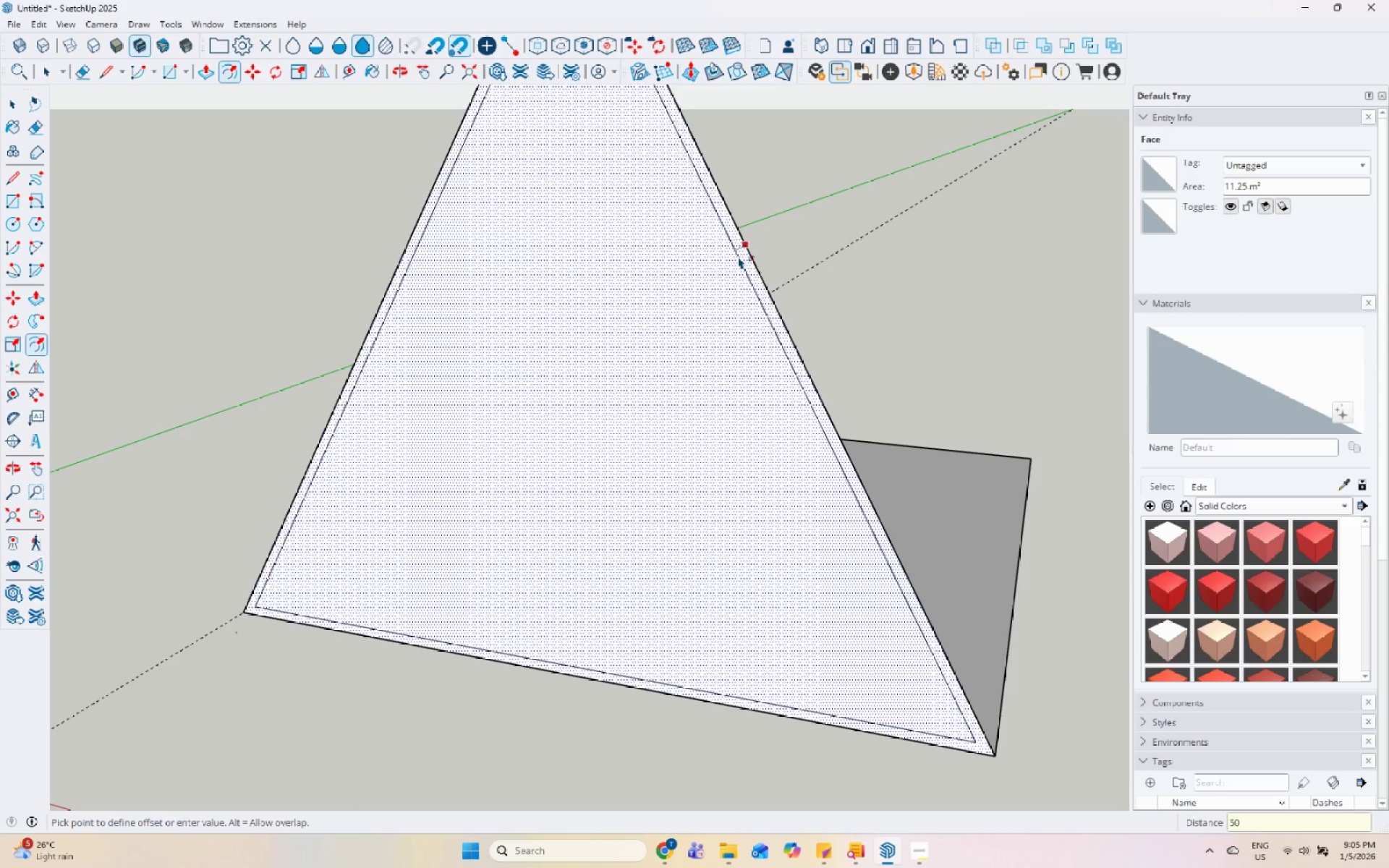 
key(Enter)
 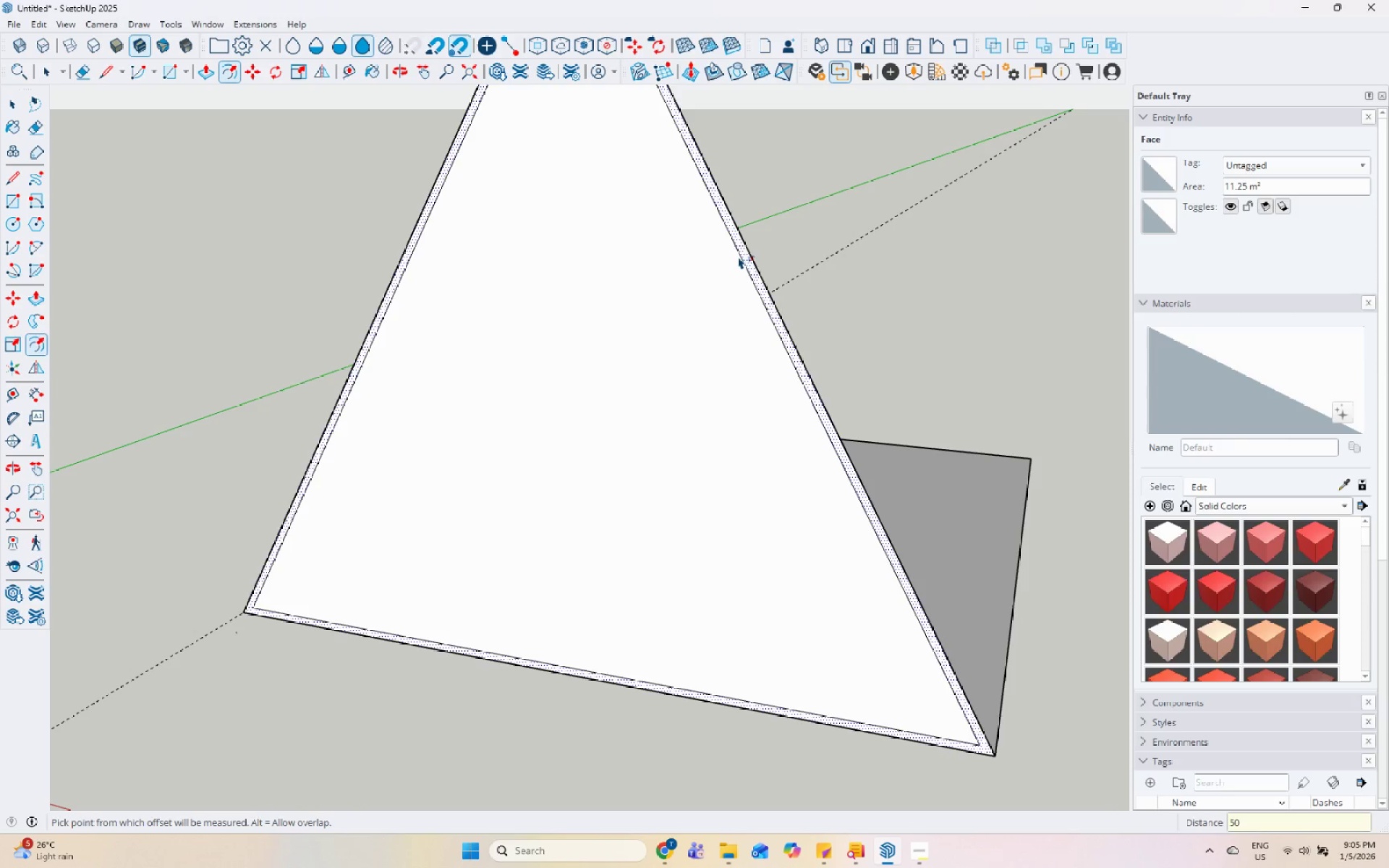 
key(Space)
 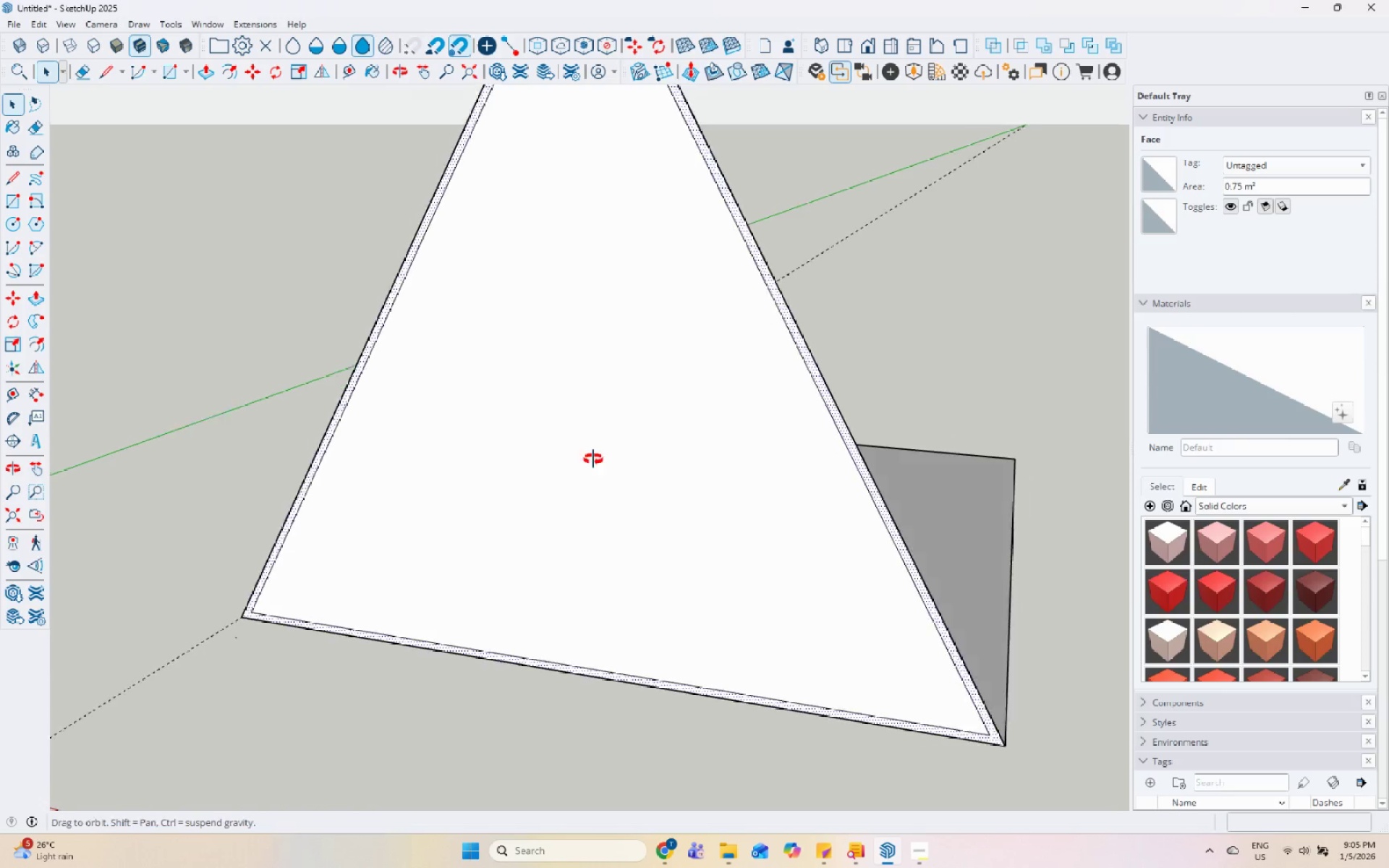 
left_click([345, 611])
 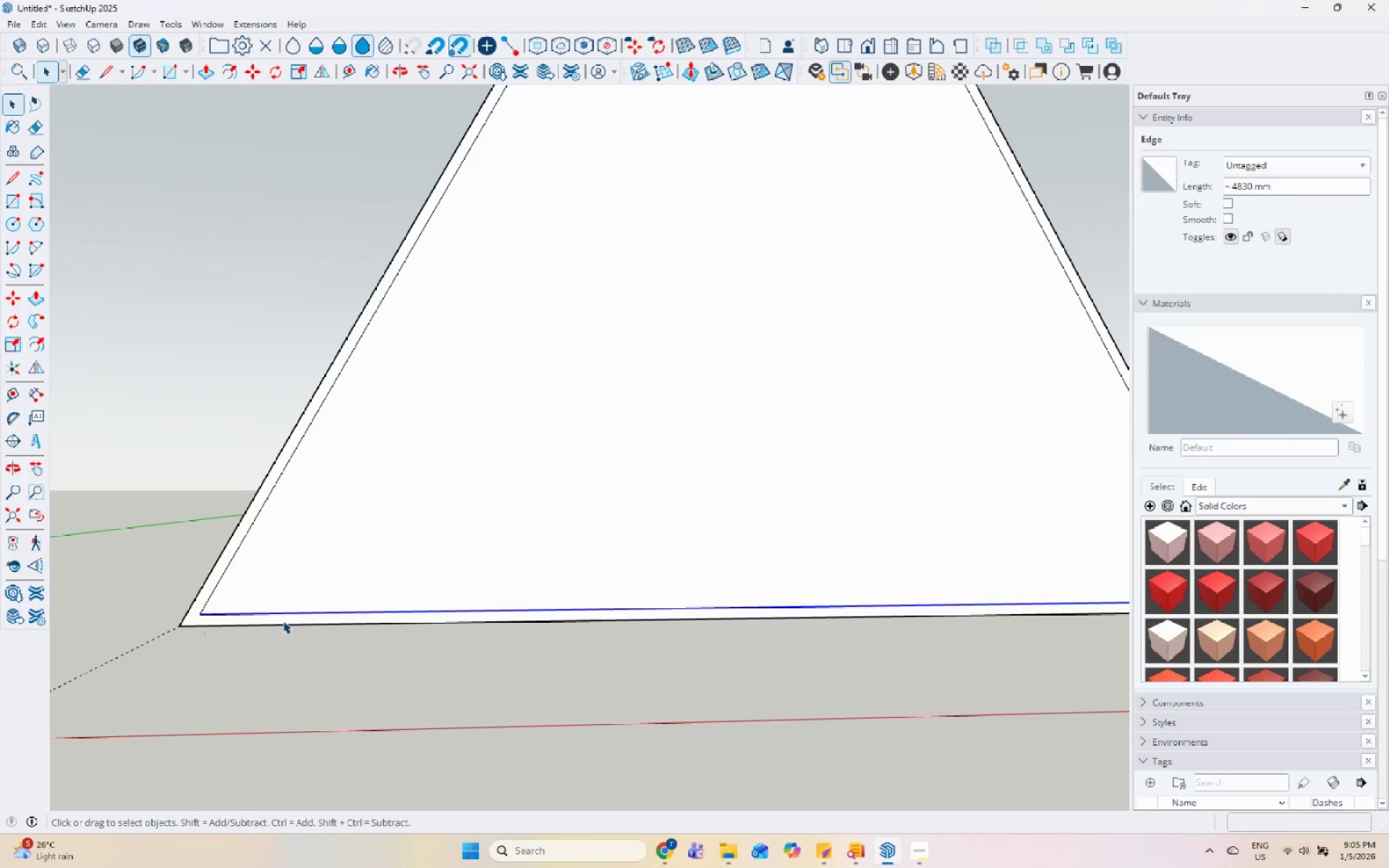 
scroll: coordinate [358, 605], scroll_direction: up, amount: 3.0
 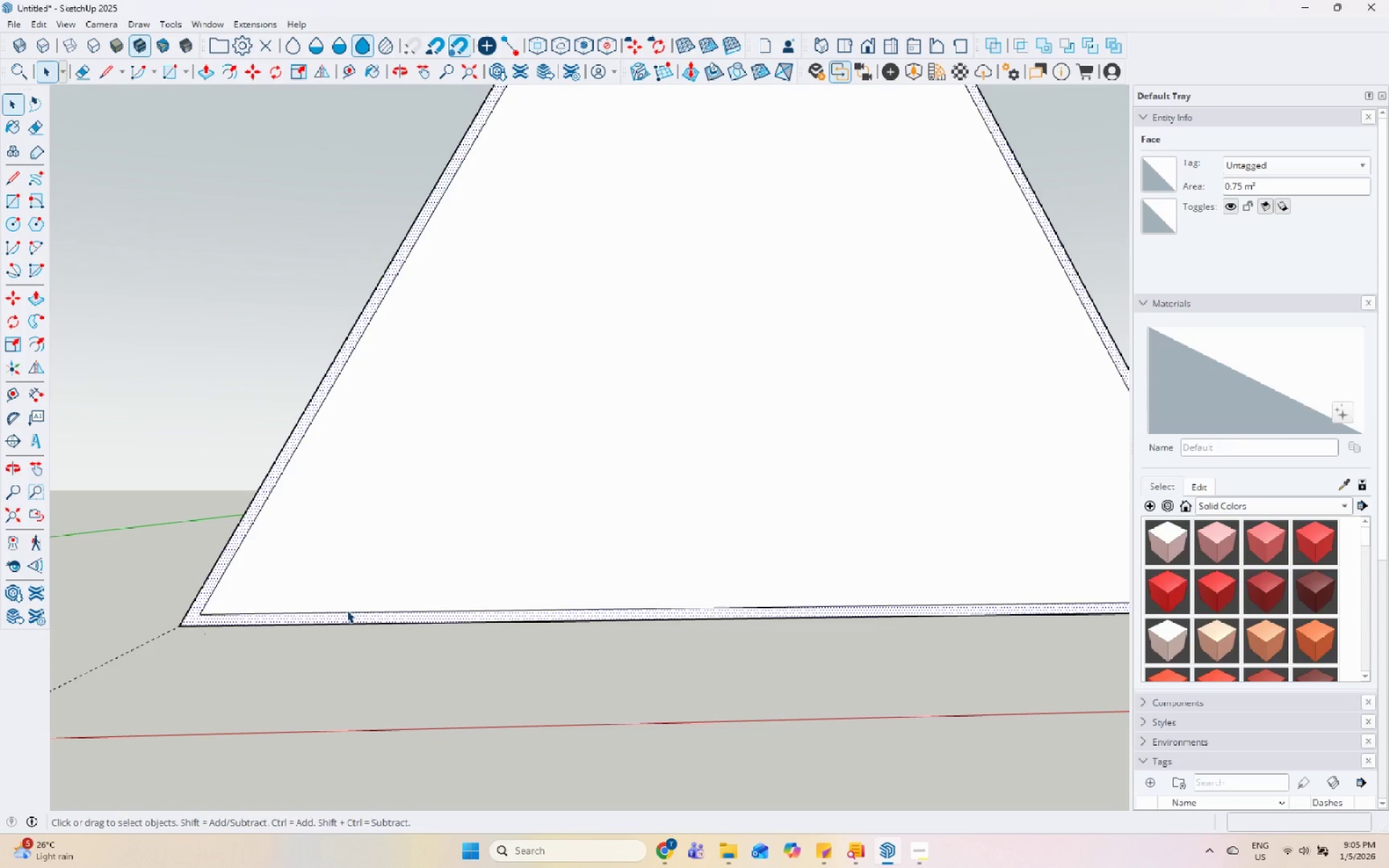 
key(L)
 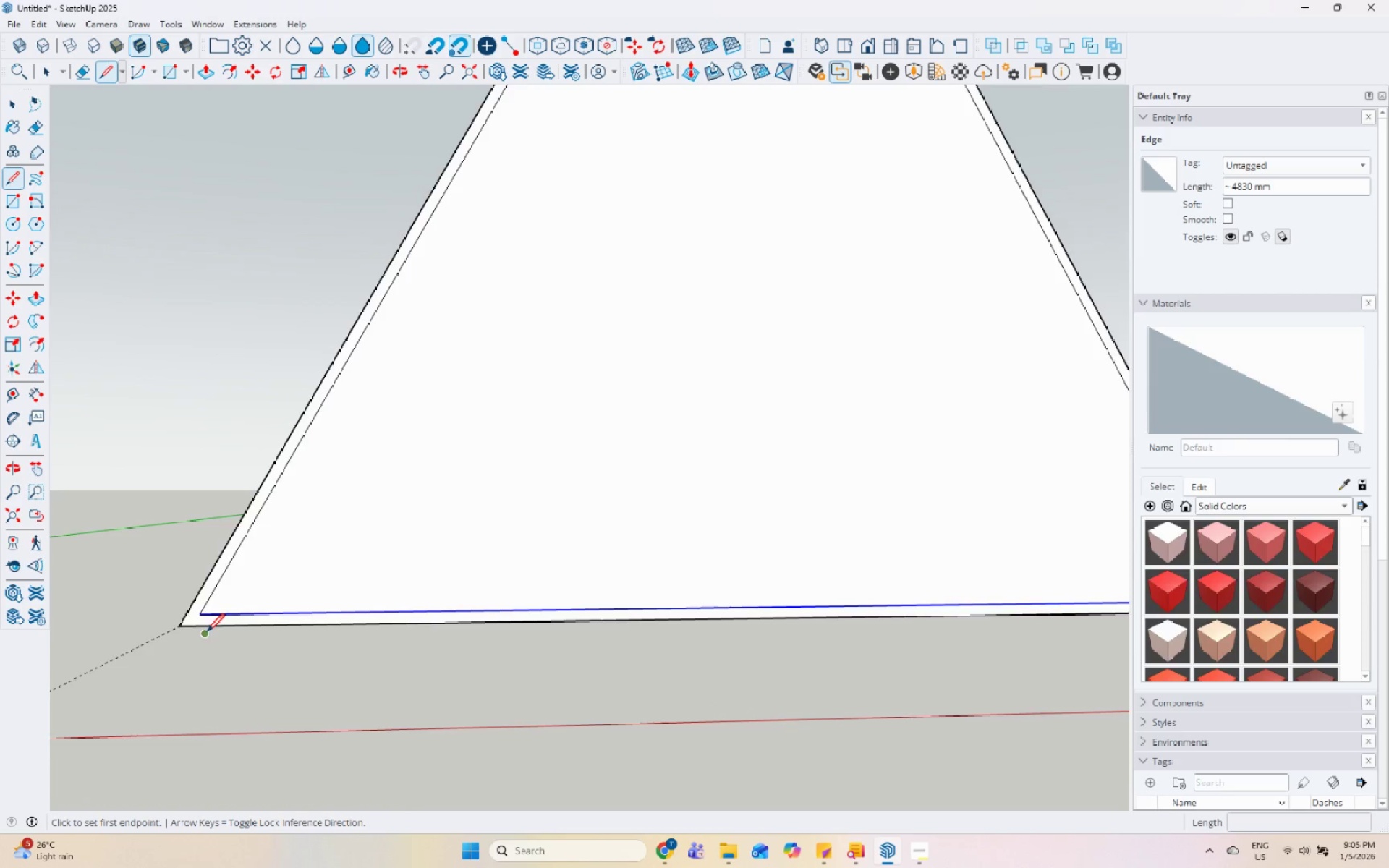 
scroll: coordinate [198, 631], scroll_direction: up, amount: 3.0
 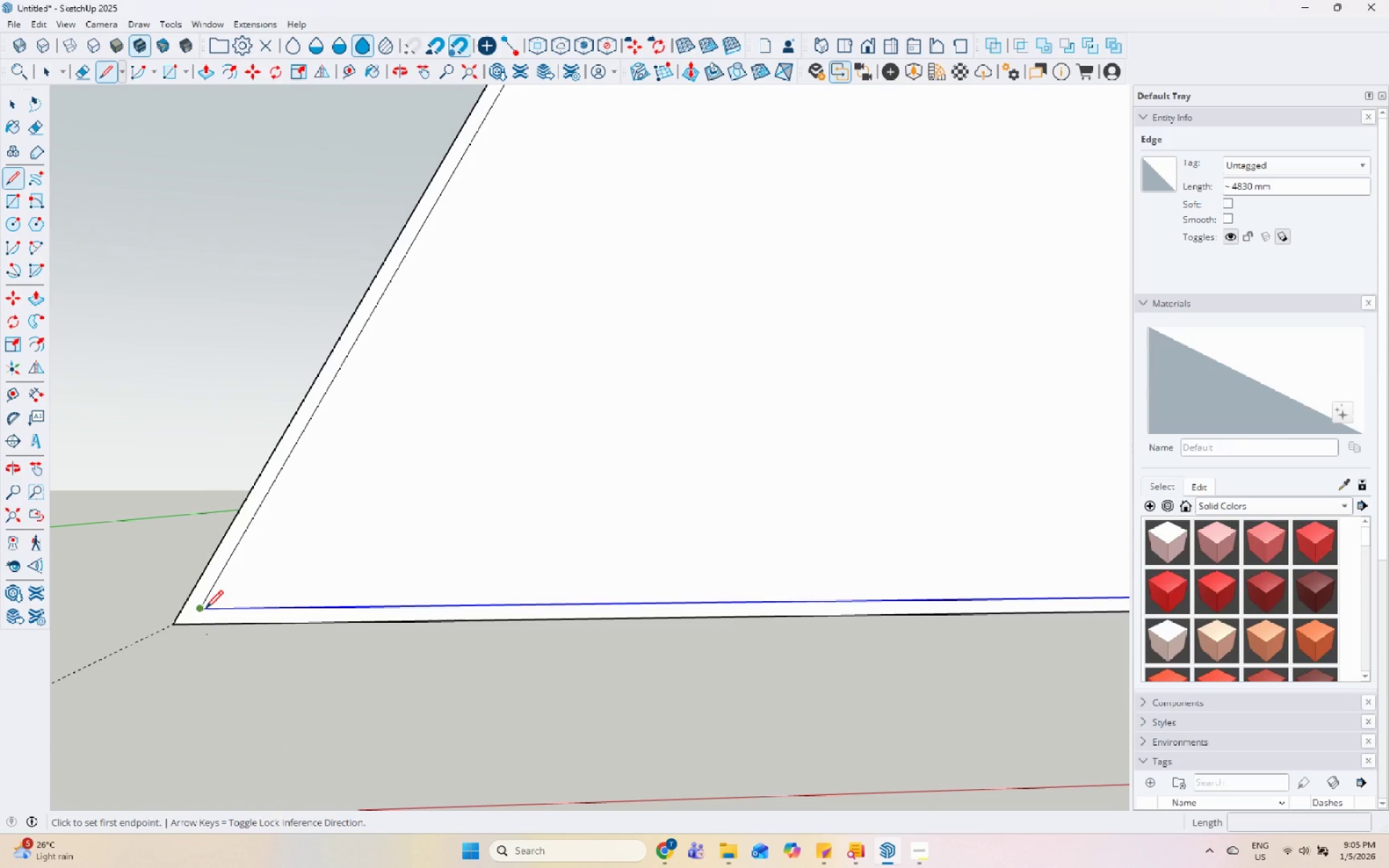 
left_click([205, 609])
 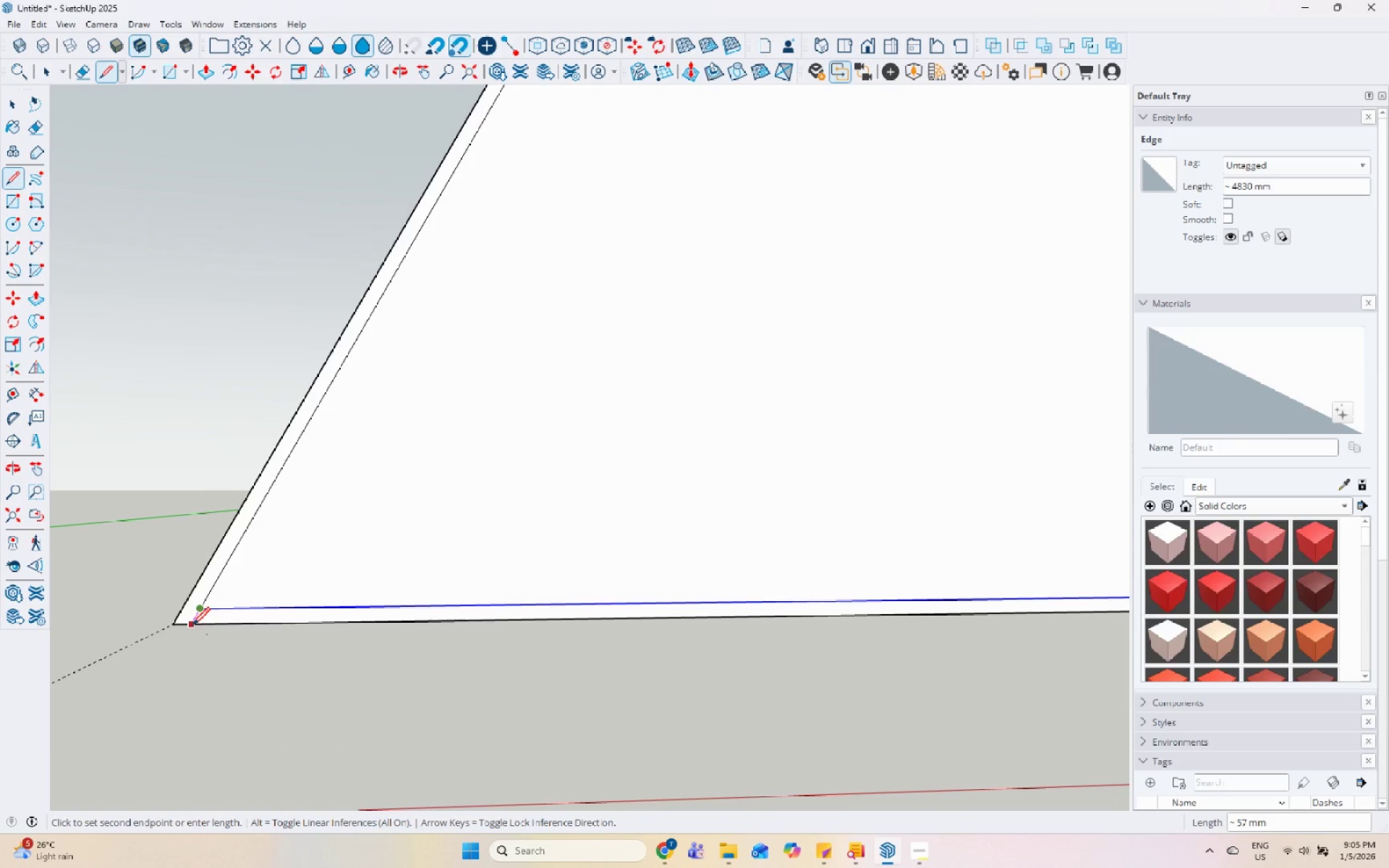 
left_click([195, 624])
 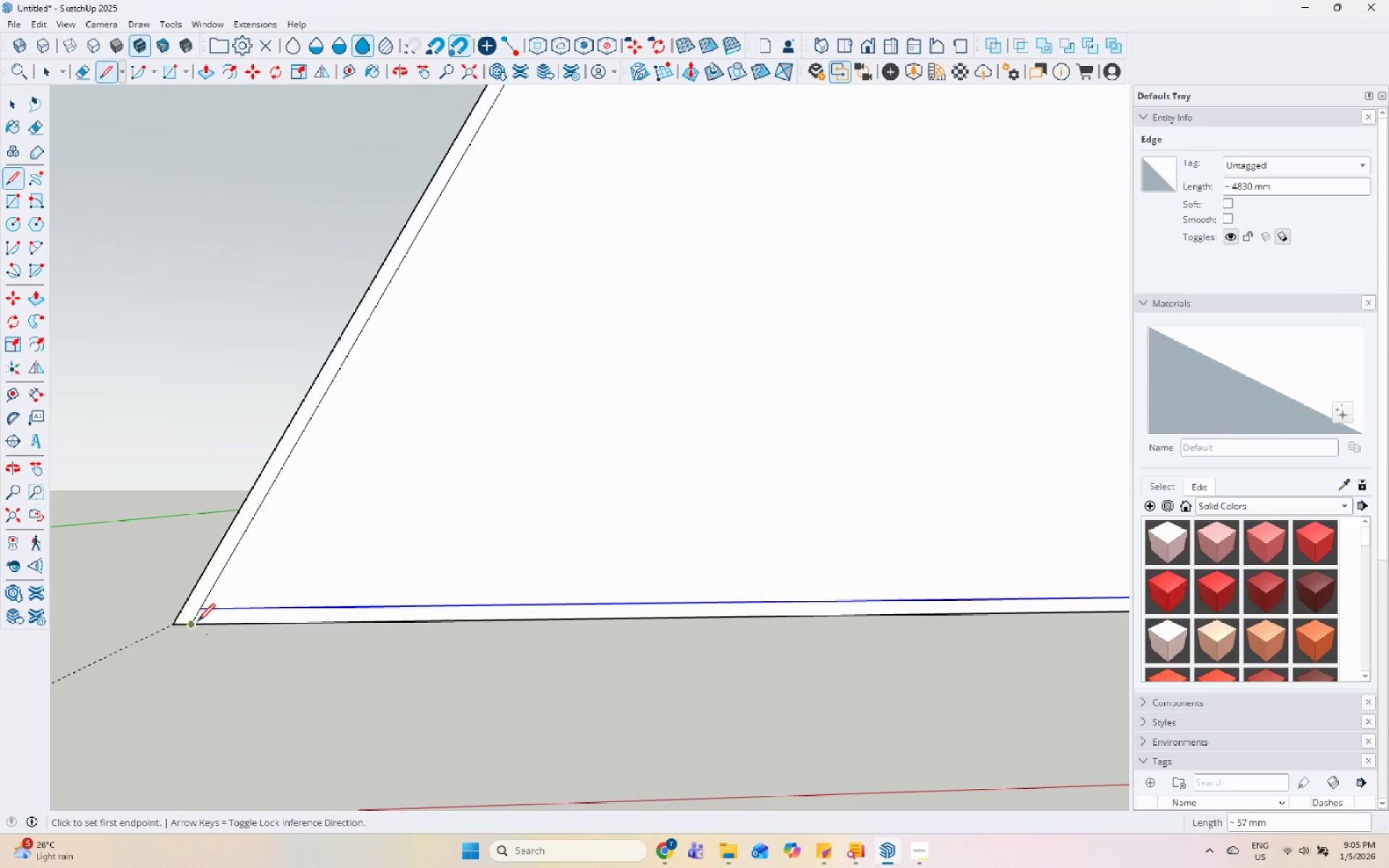 
key(Space)
 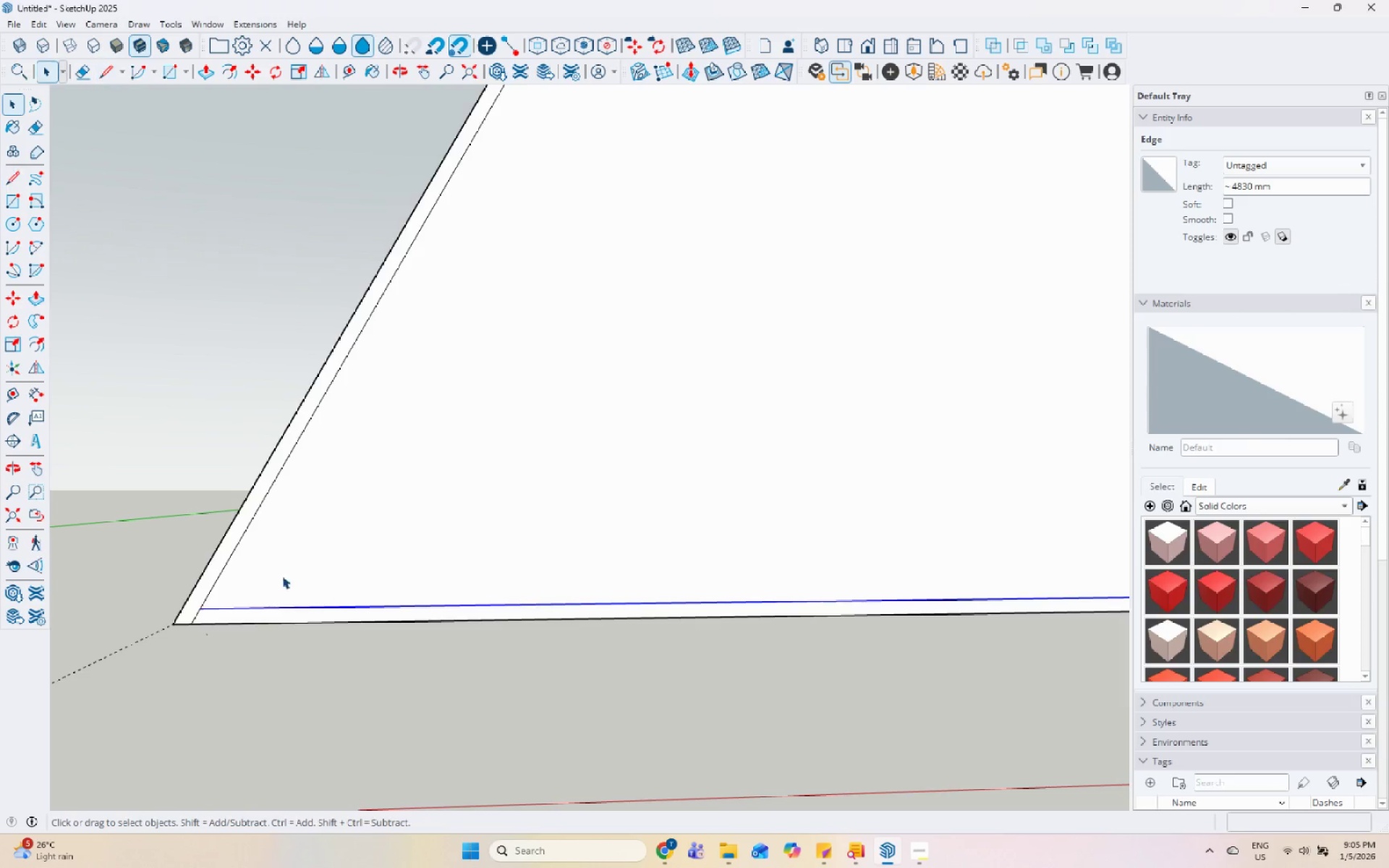 
scroll: coordinate [142, 575], scroll_direction: down, amount: 12.0
 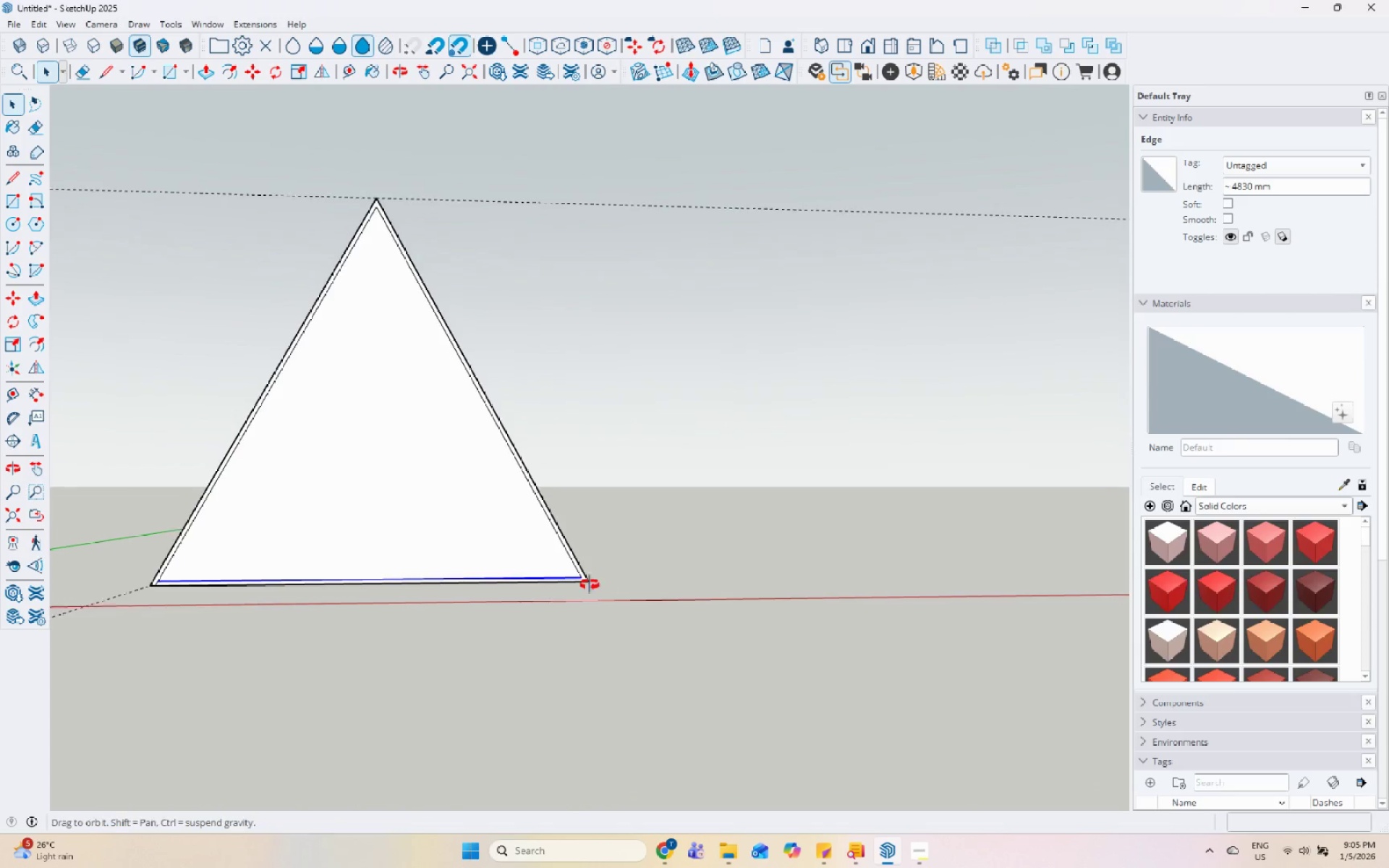 
key(L)
 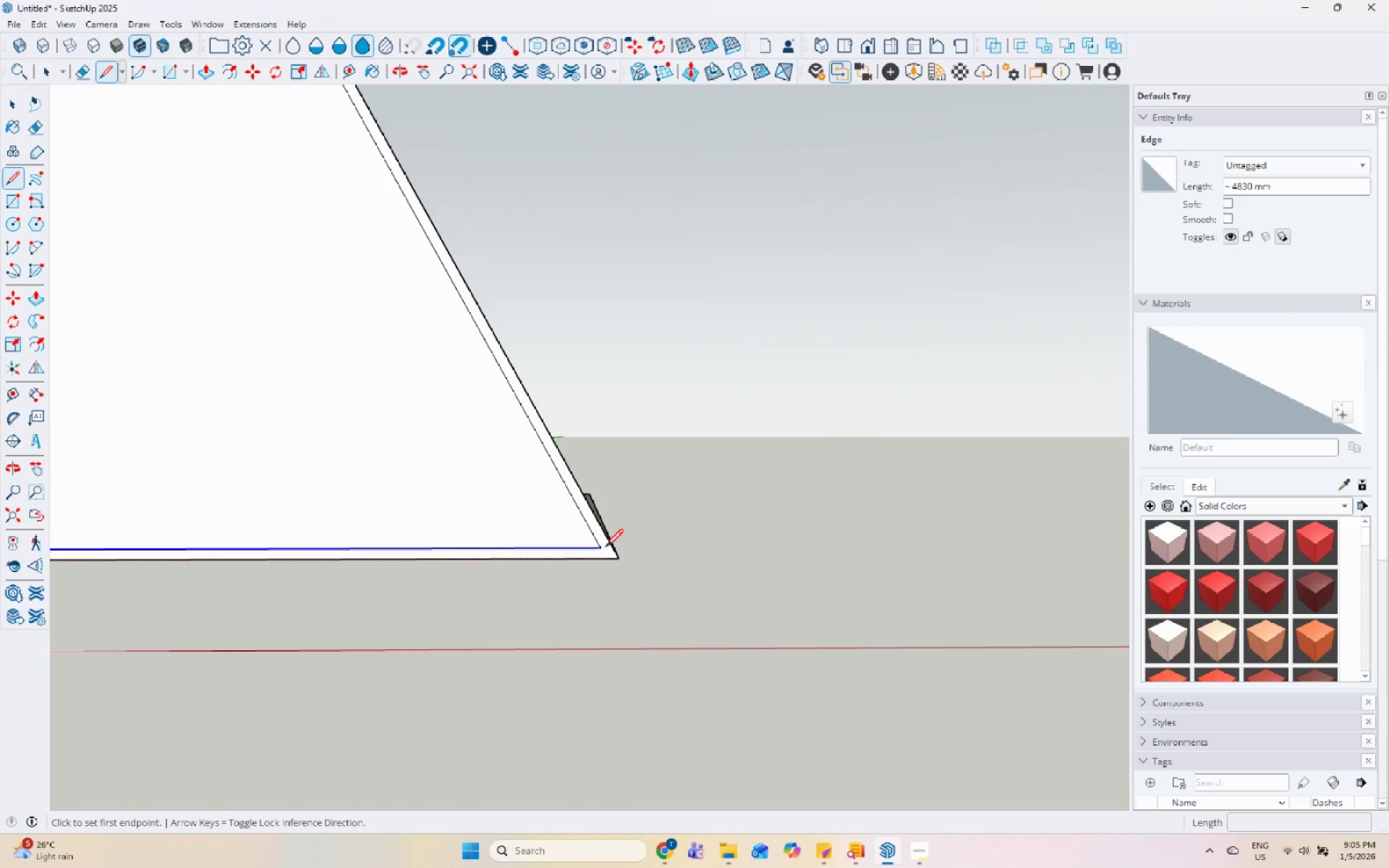 
scroll: coordinate [590, 584], scroll_direction: up, amount: 10.0
 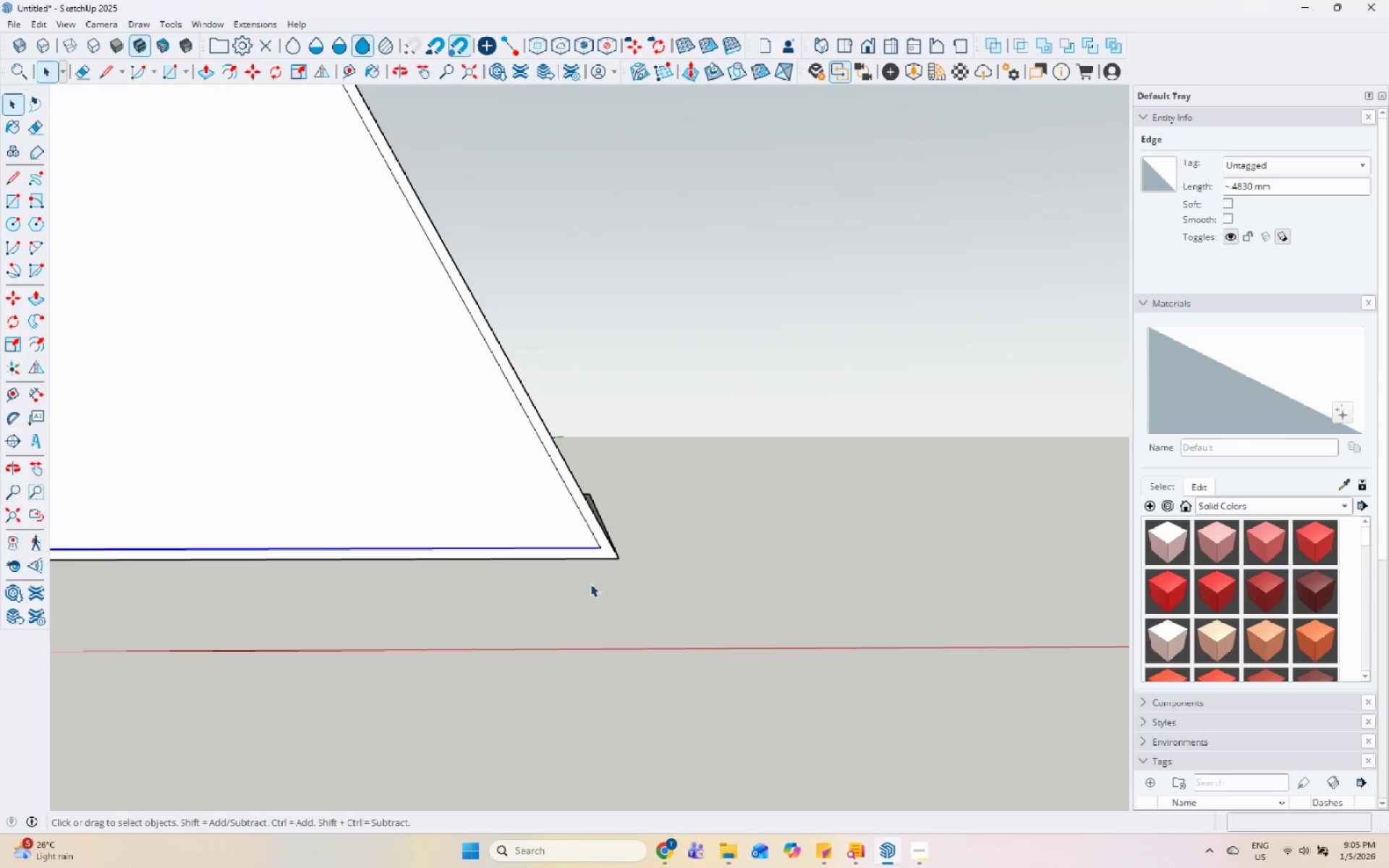 
left_click([601, 547])
 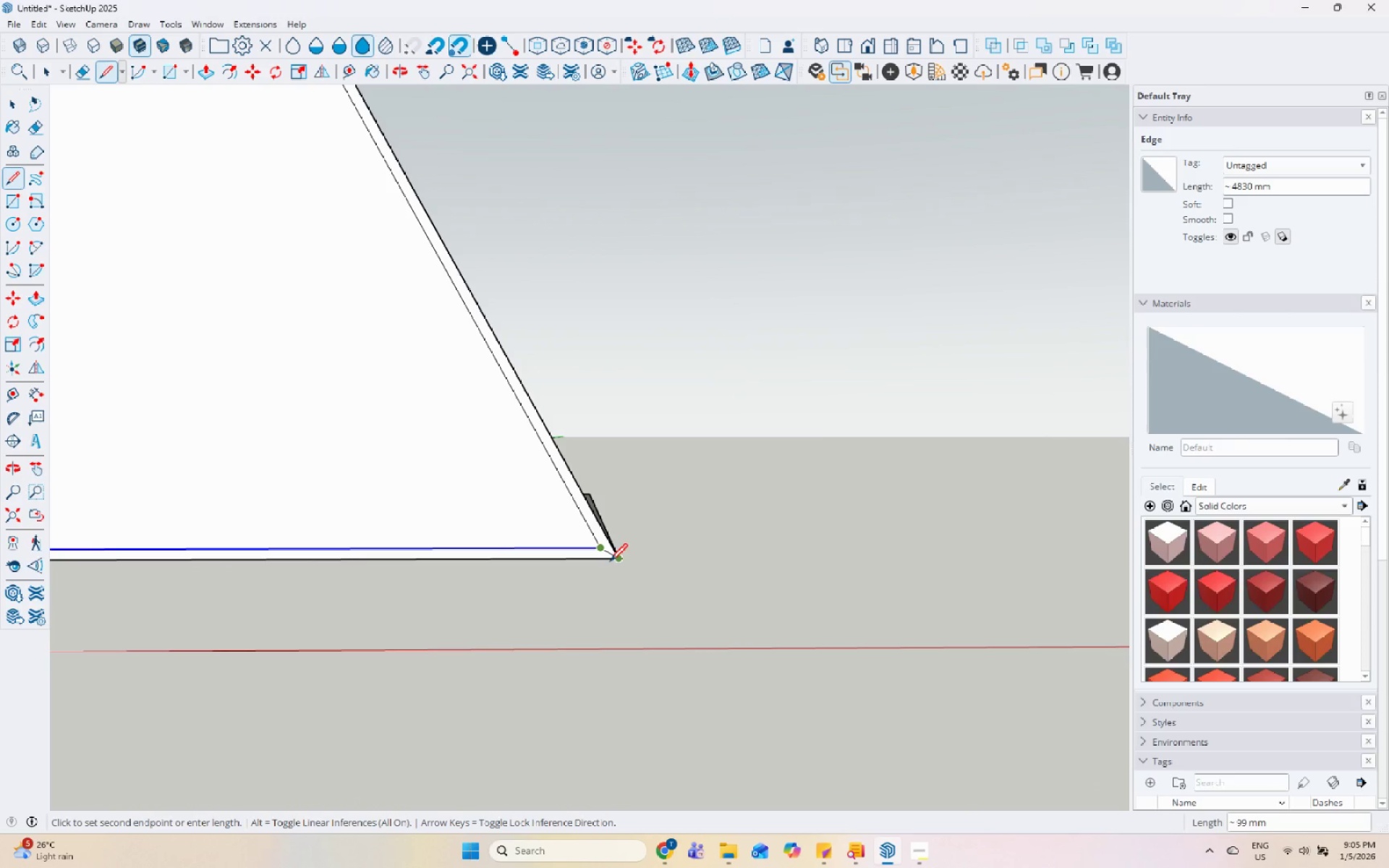 
left_click([610, 563])
 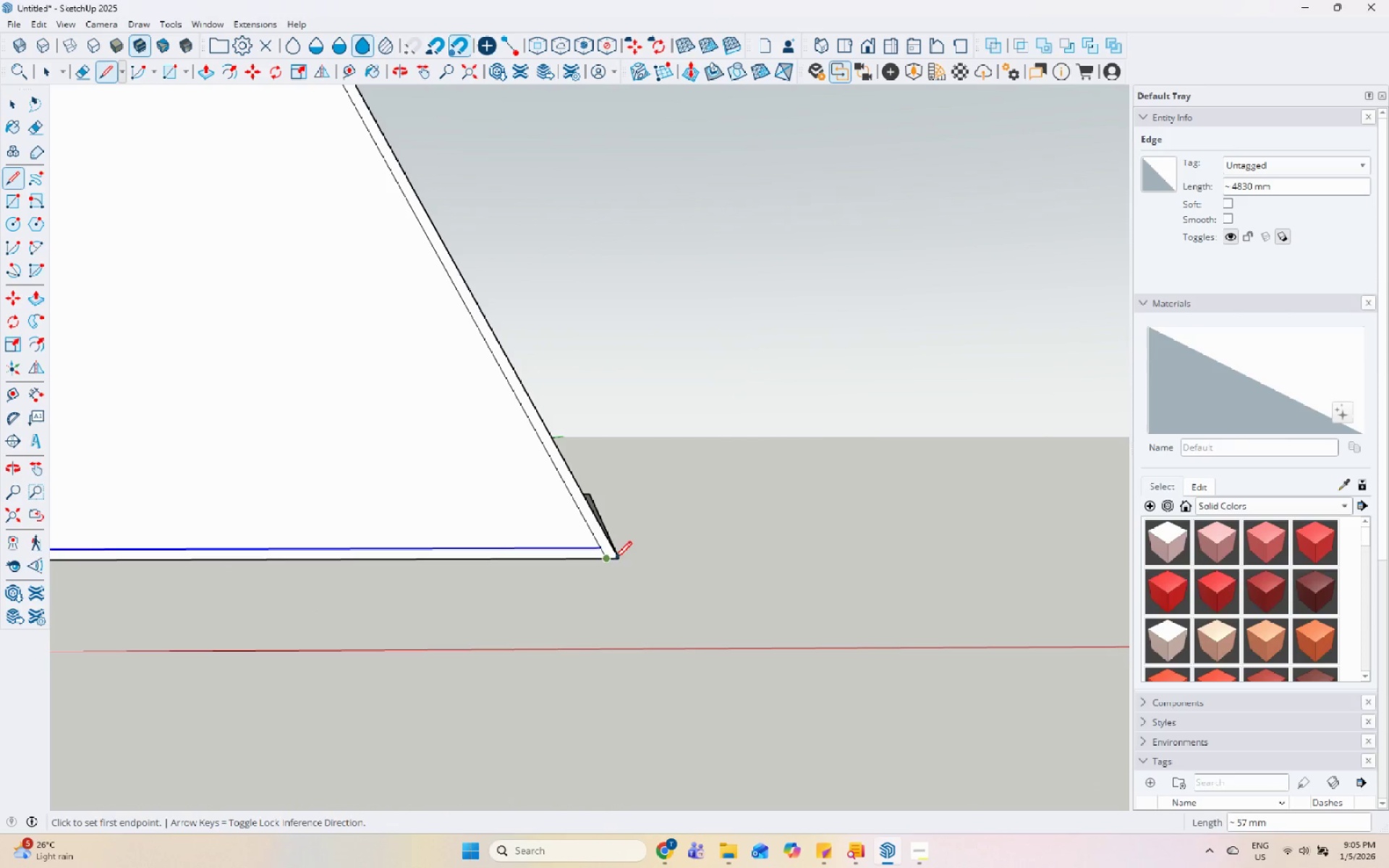 
key(Space)
 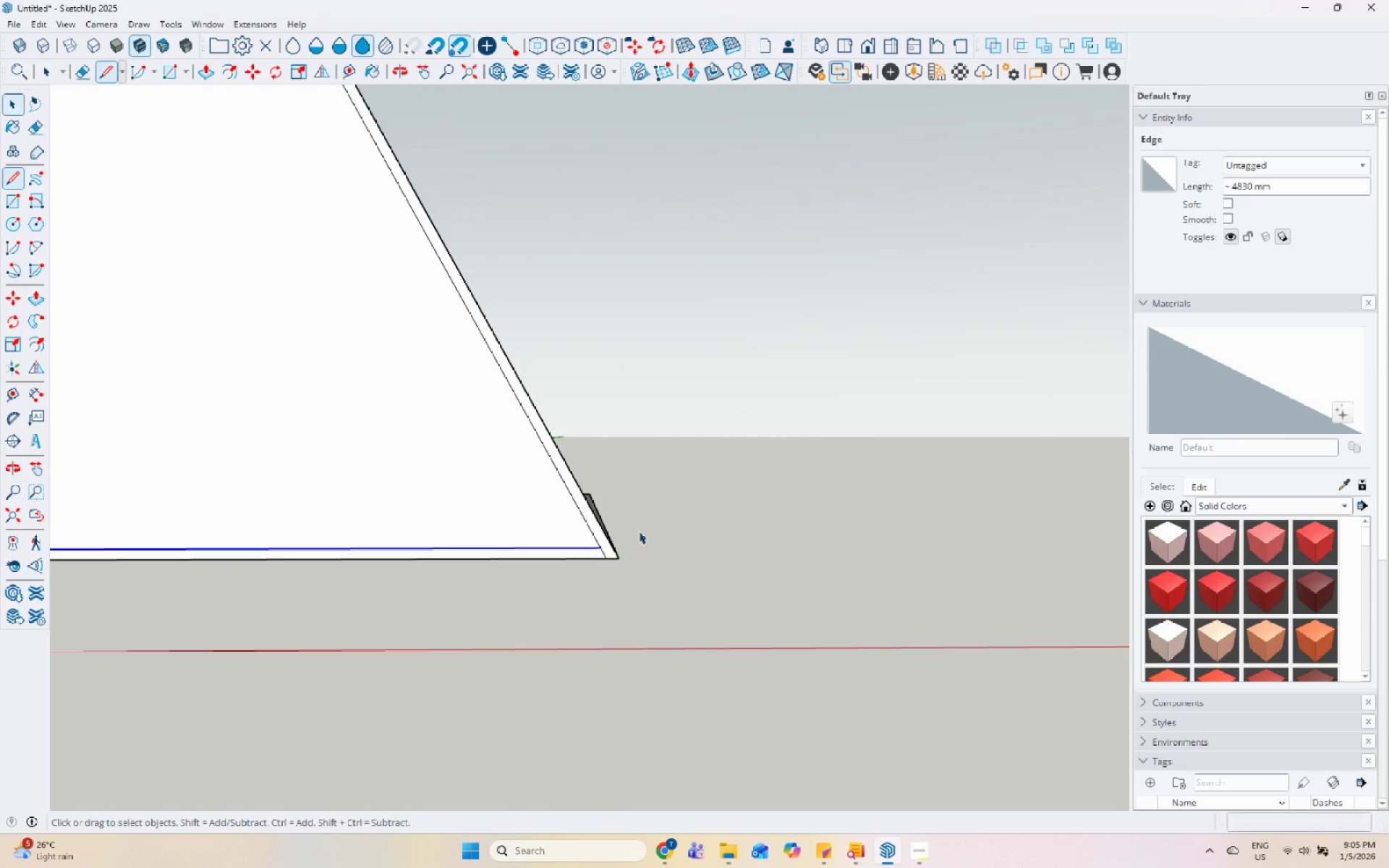 
scroll: coordinate [642, 556], scroll_direction: down, amount: 6.0
 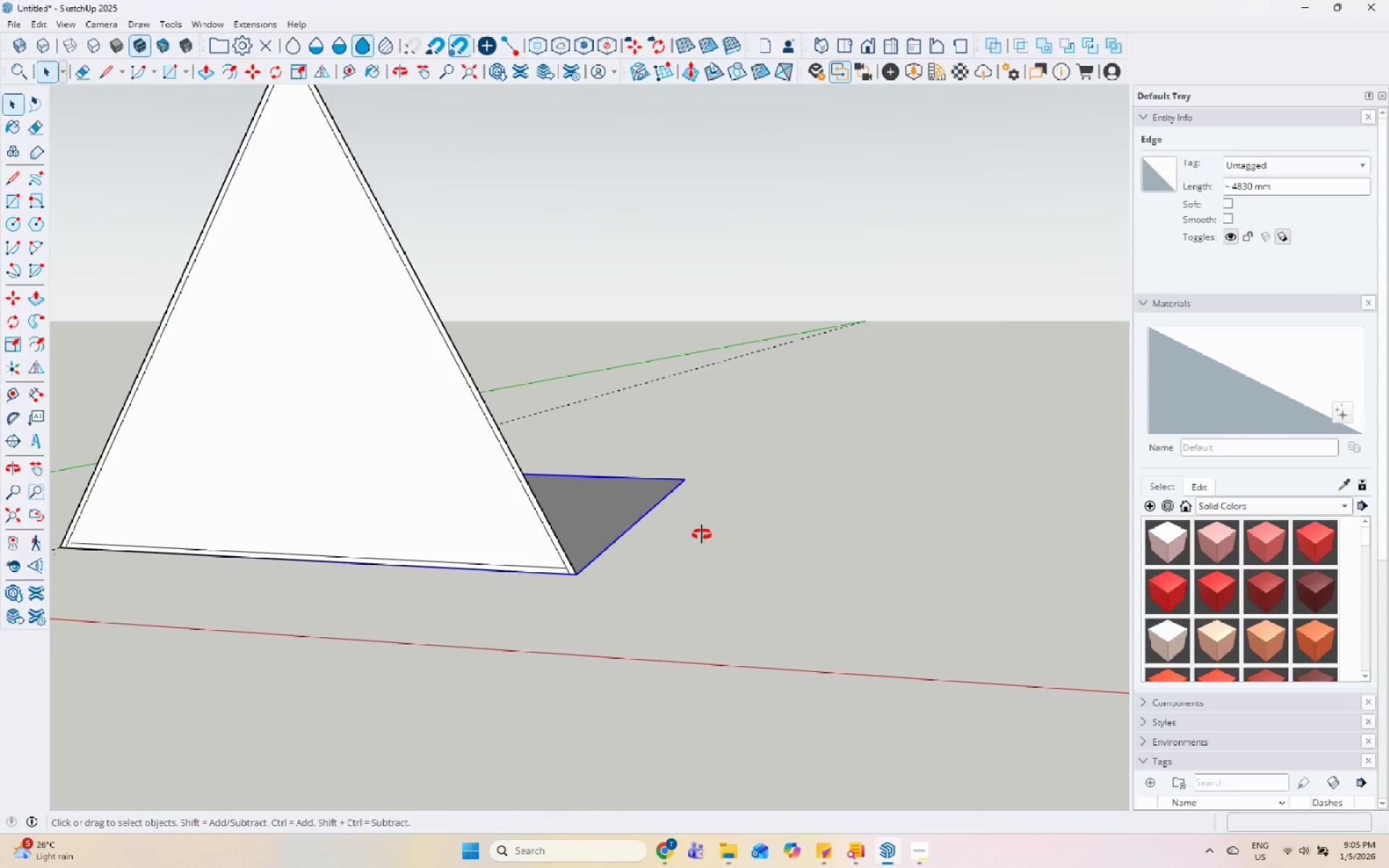 
left_click([609, 480])
 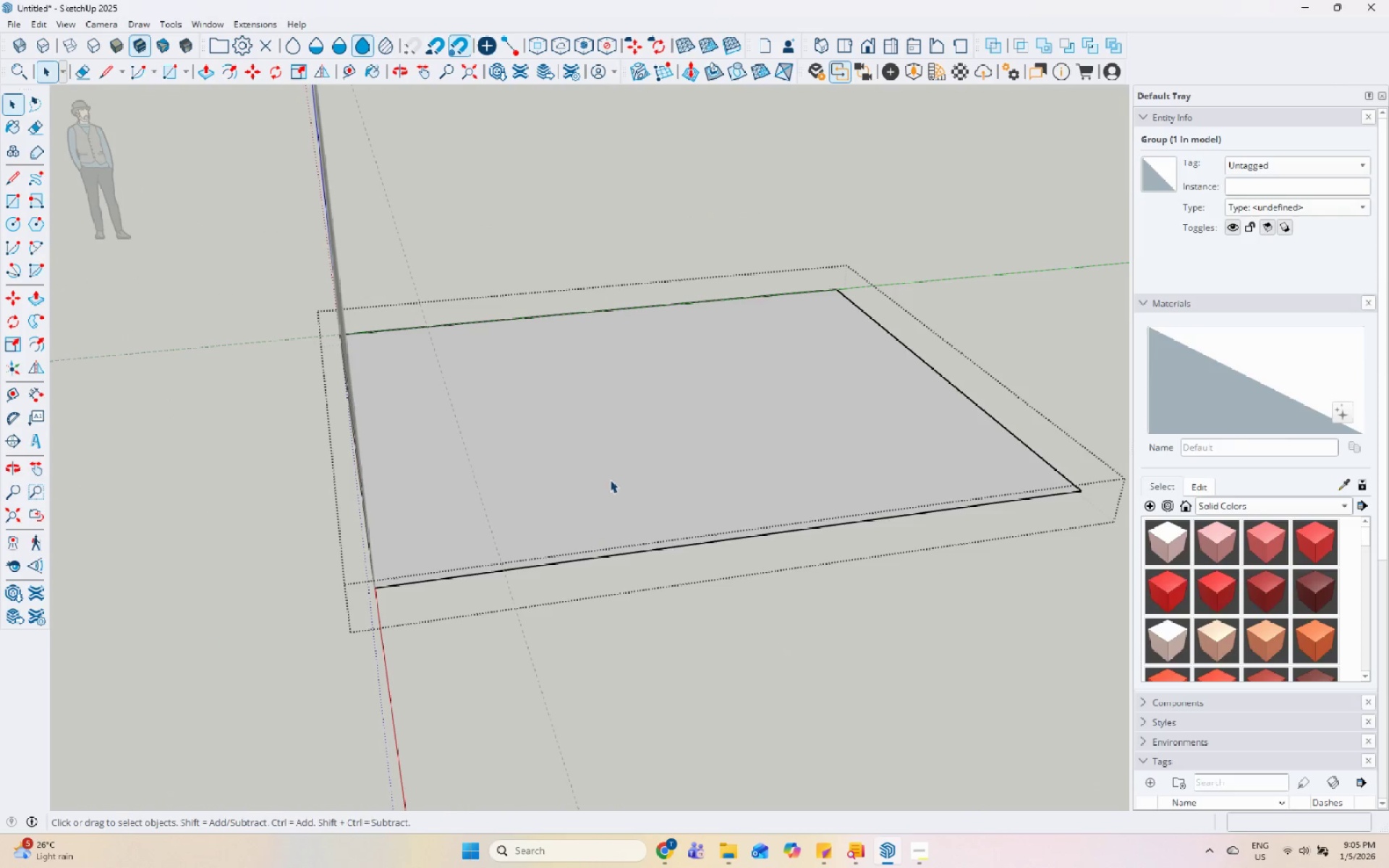 
scroll: coordinate [650, 466], scroll_direction: up, amount: 2.0
 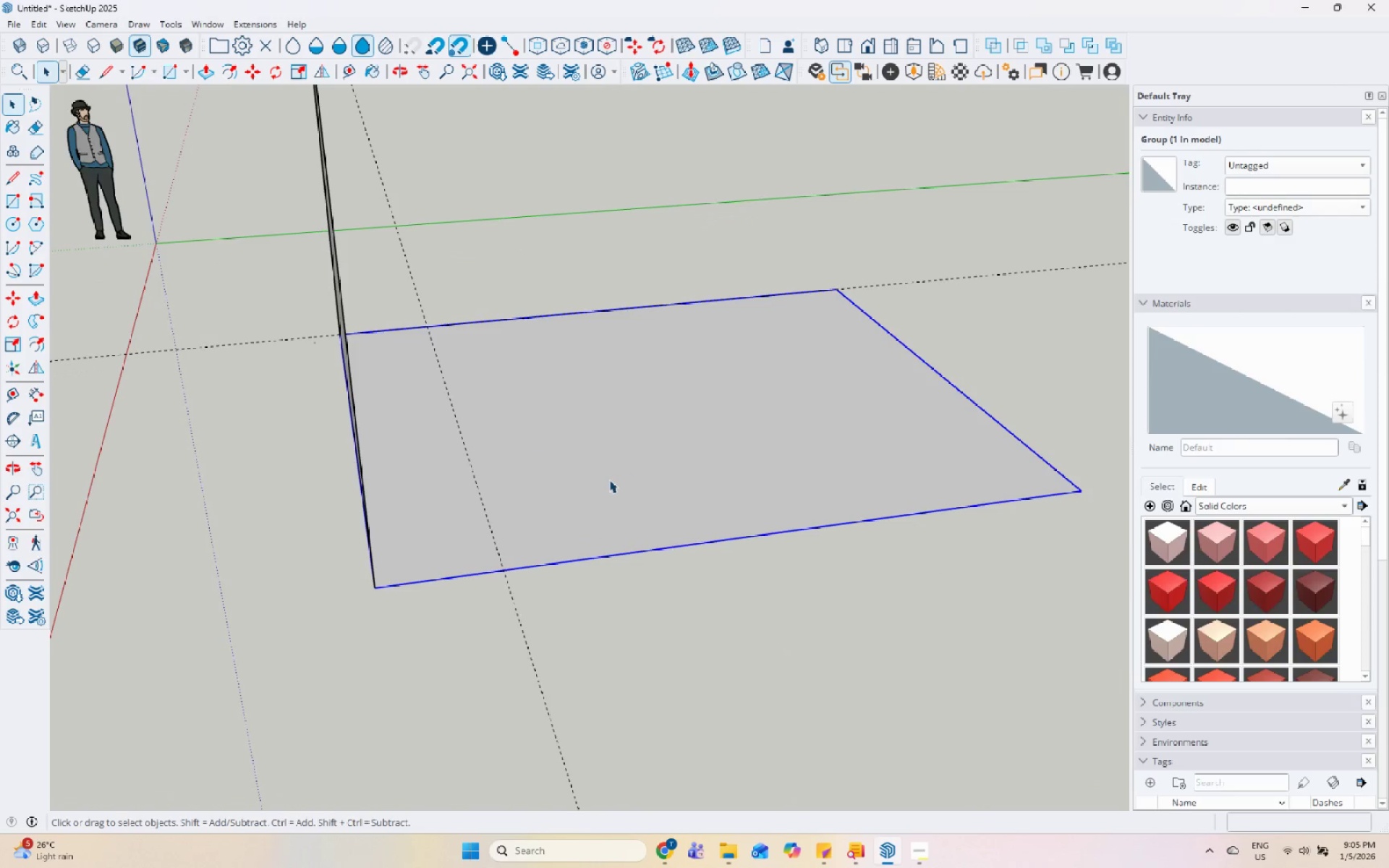 
triple_click([747, 393])
 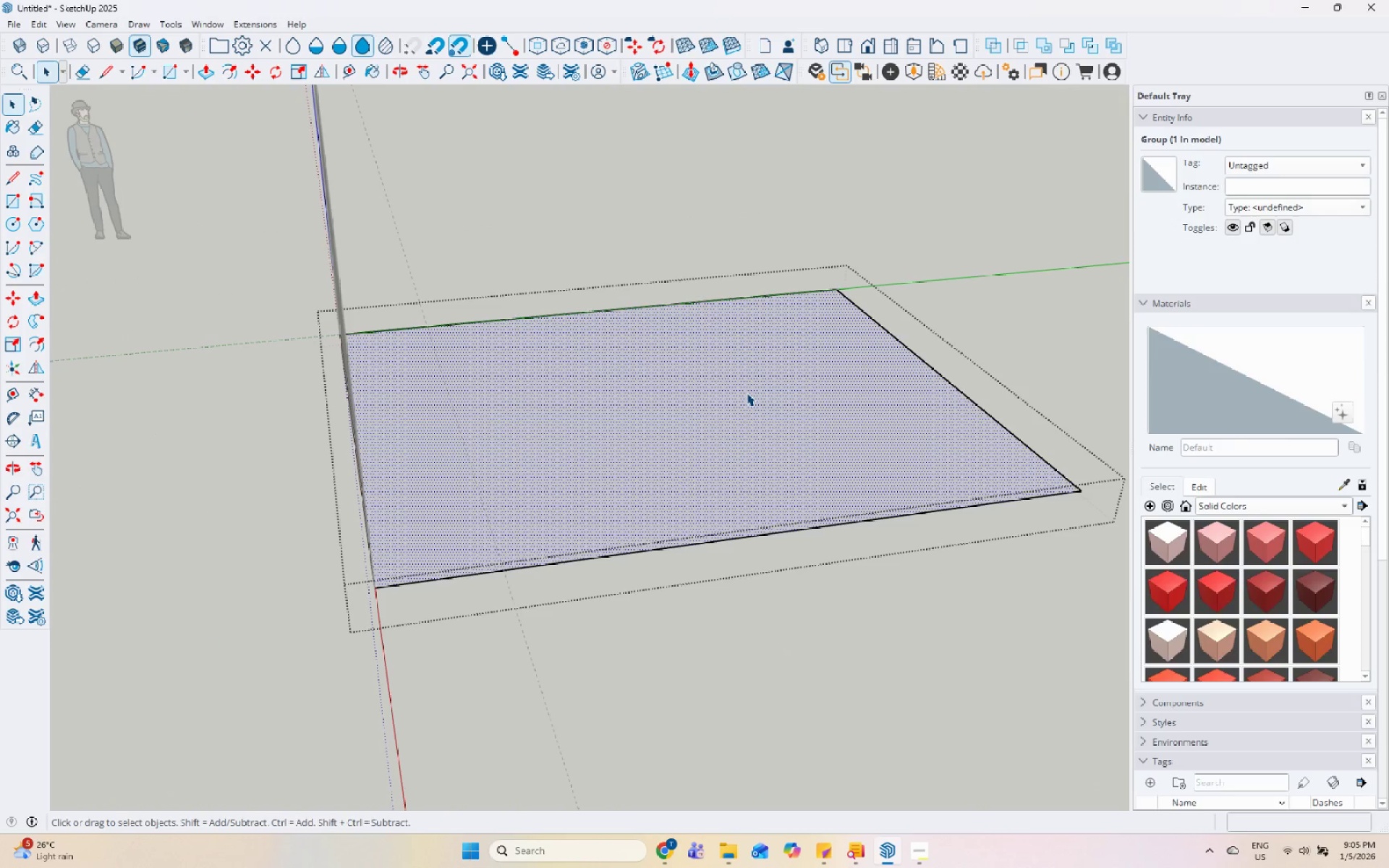 
key(P)
 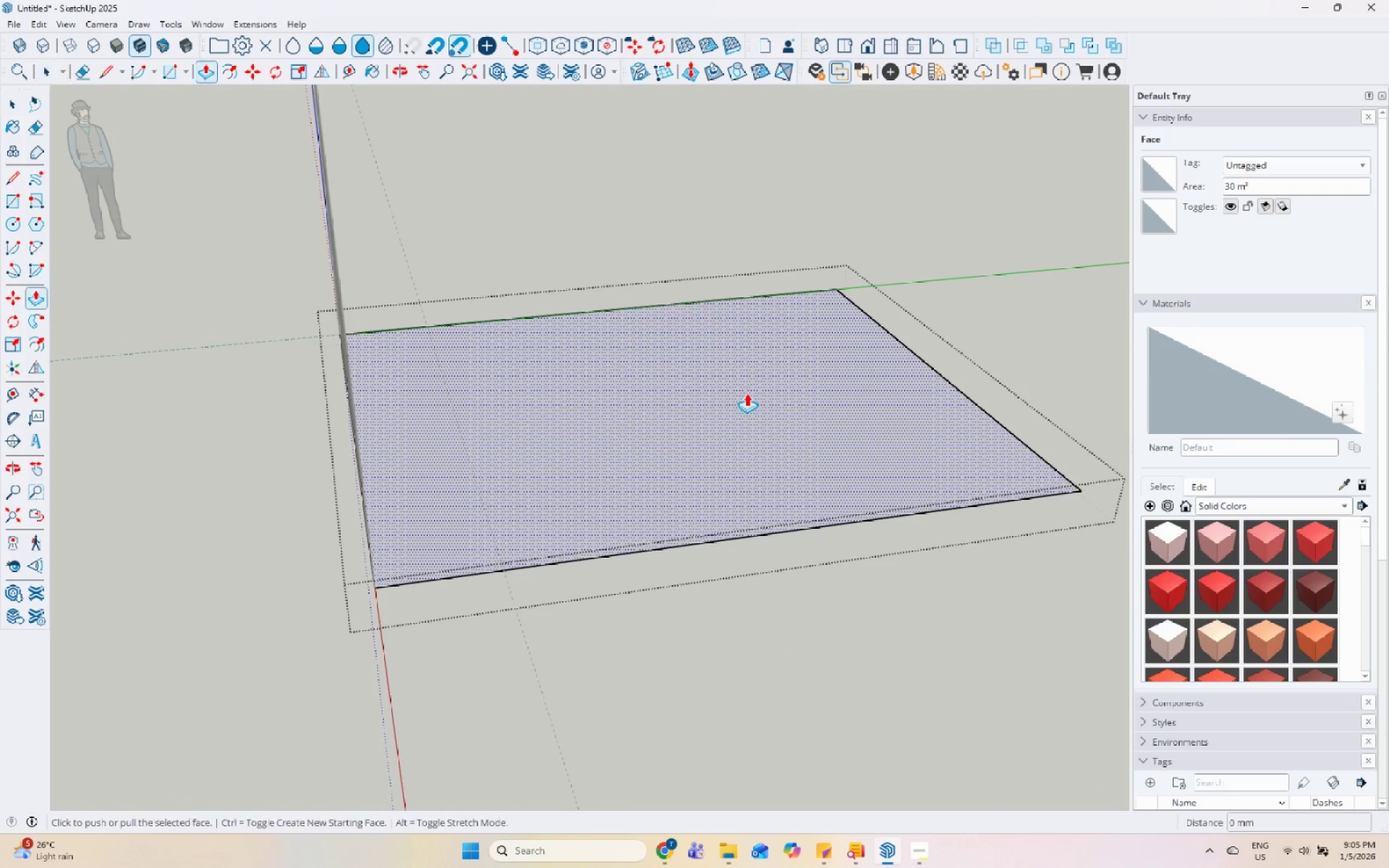 
left_click([747, 393])
 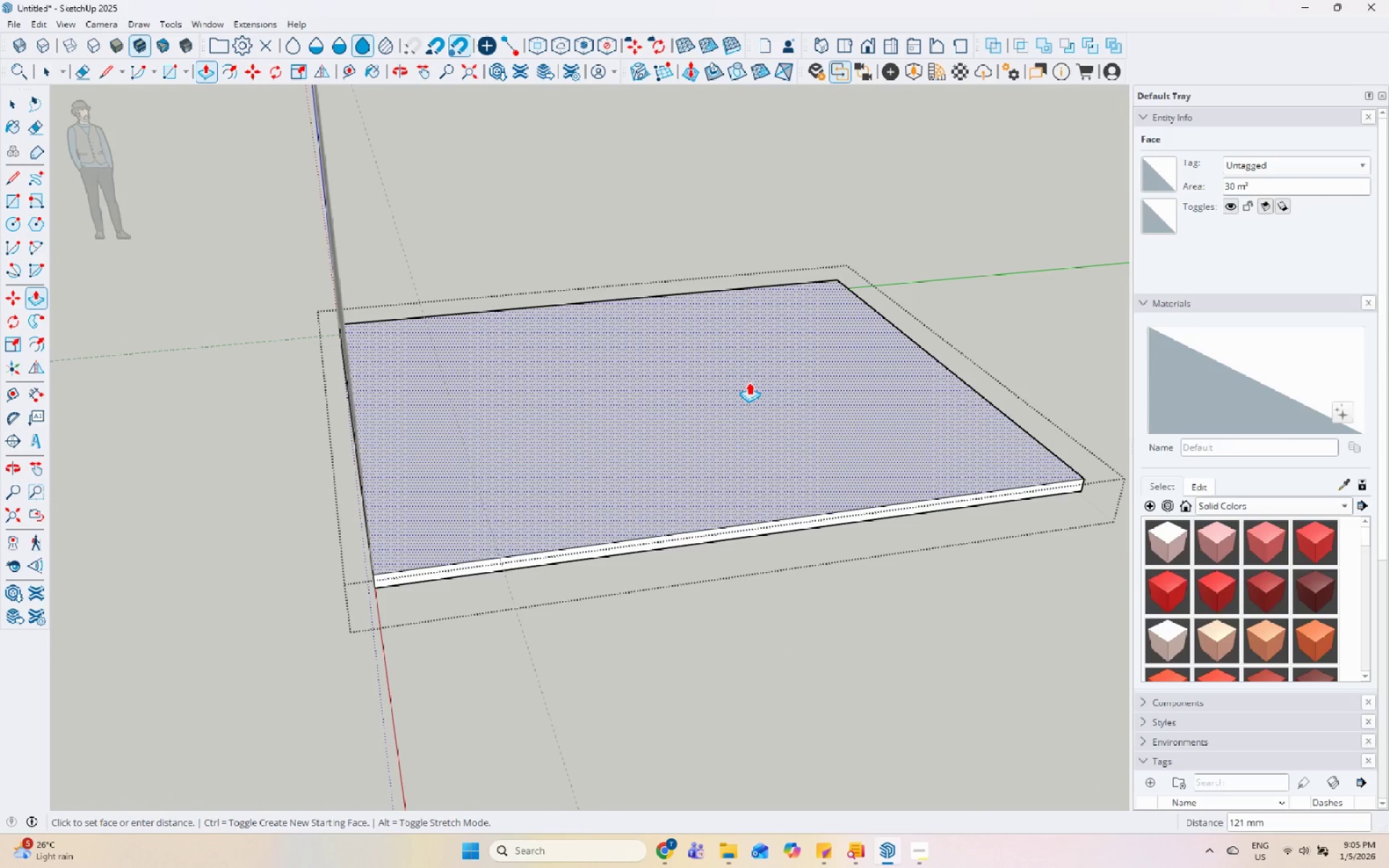 
key(Numpad2)
 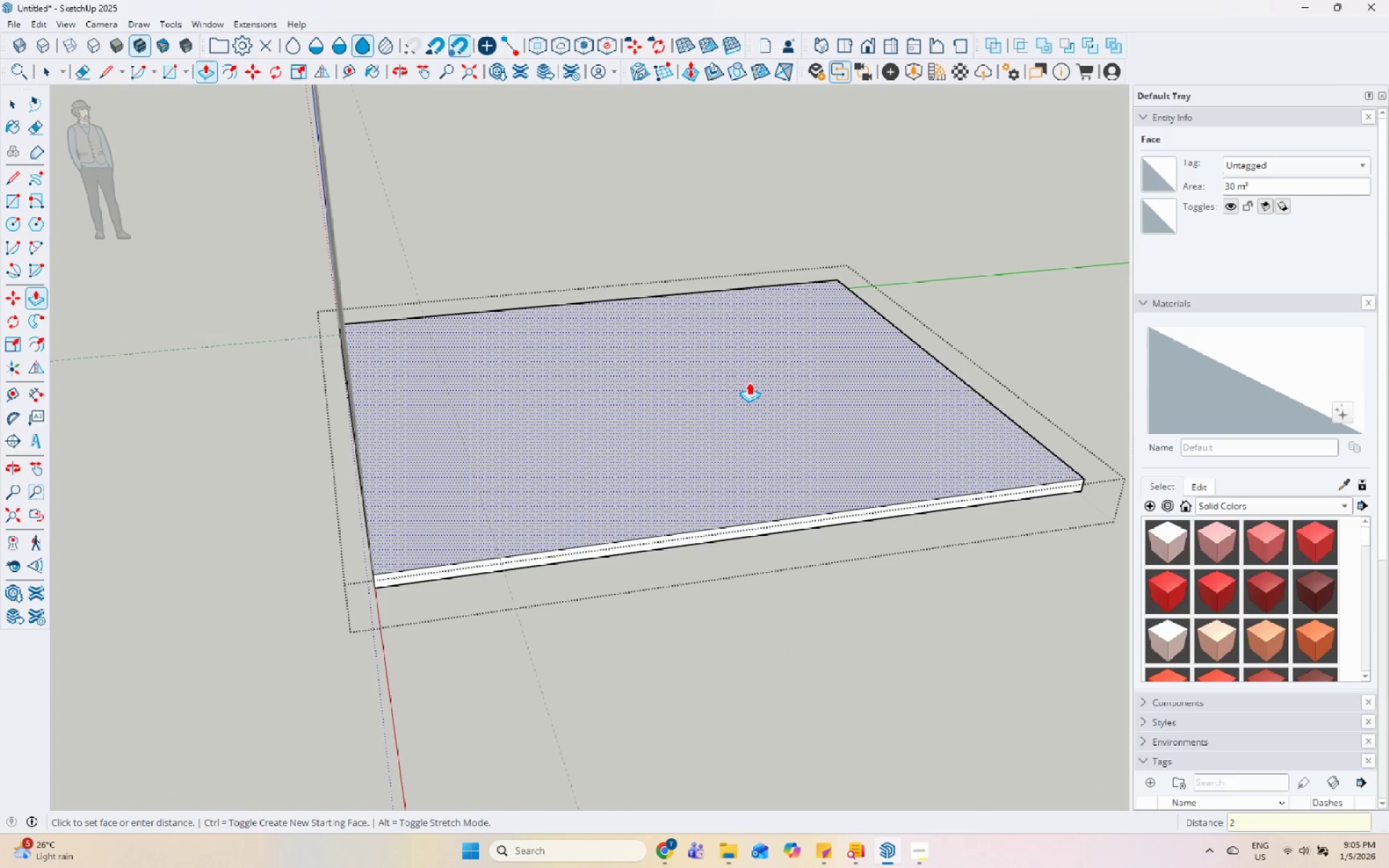 
key(Numpad0)
 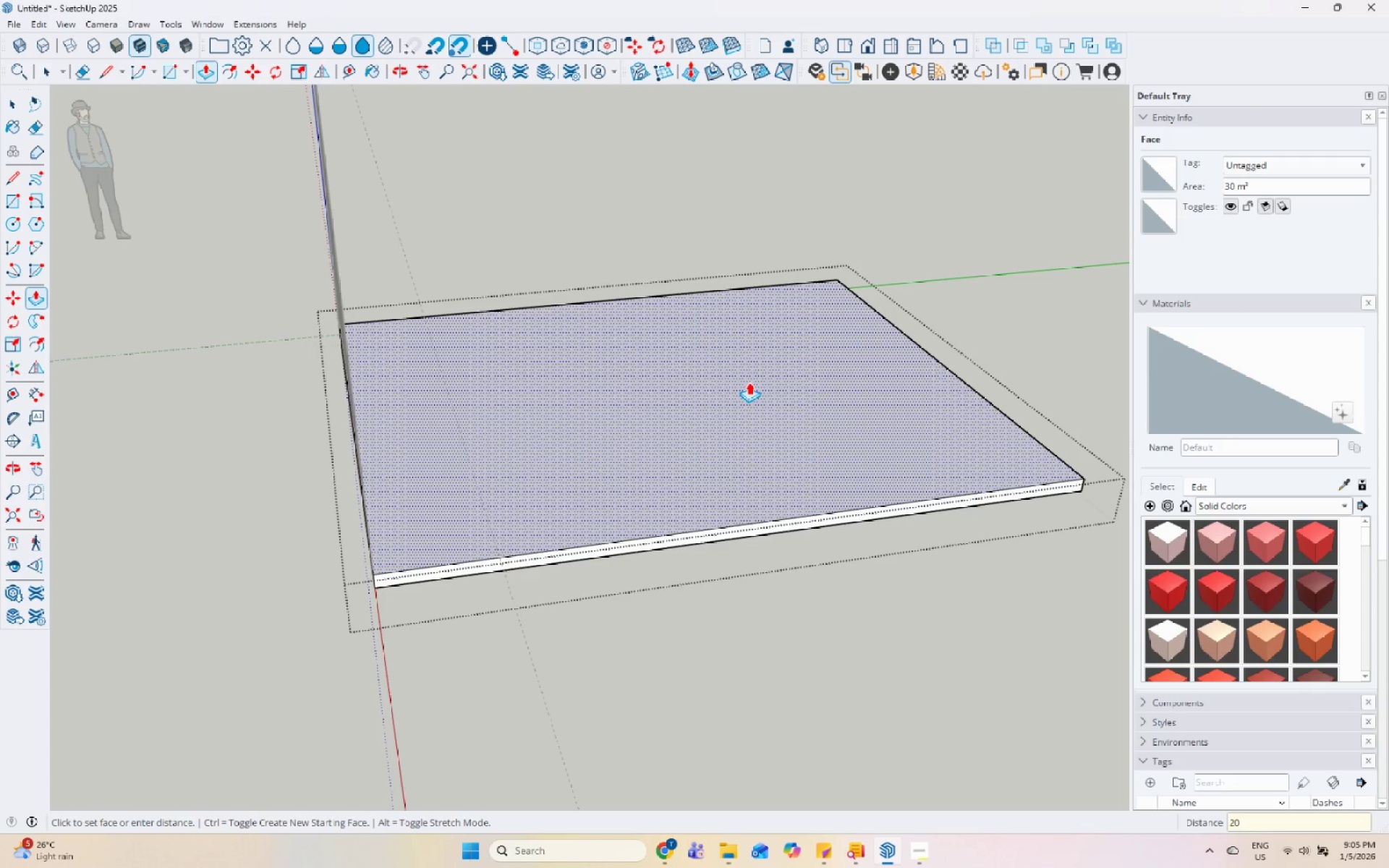 
key(Numpad0)
 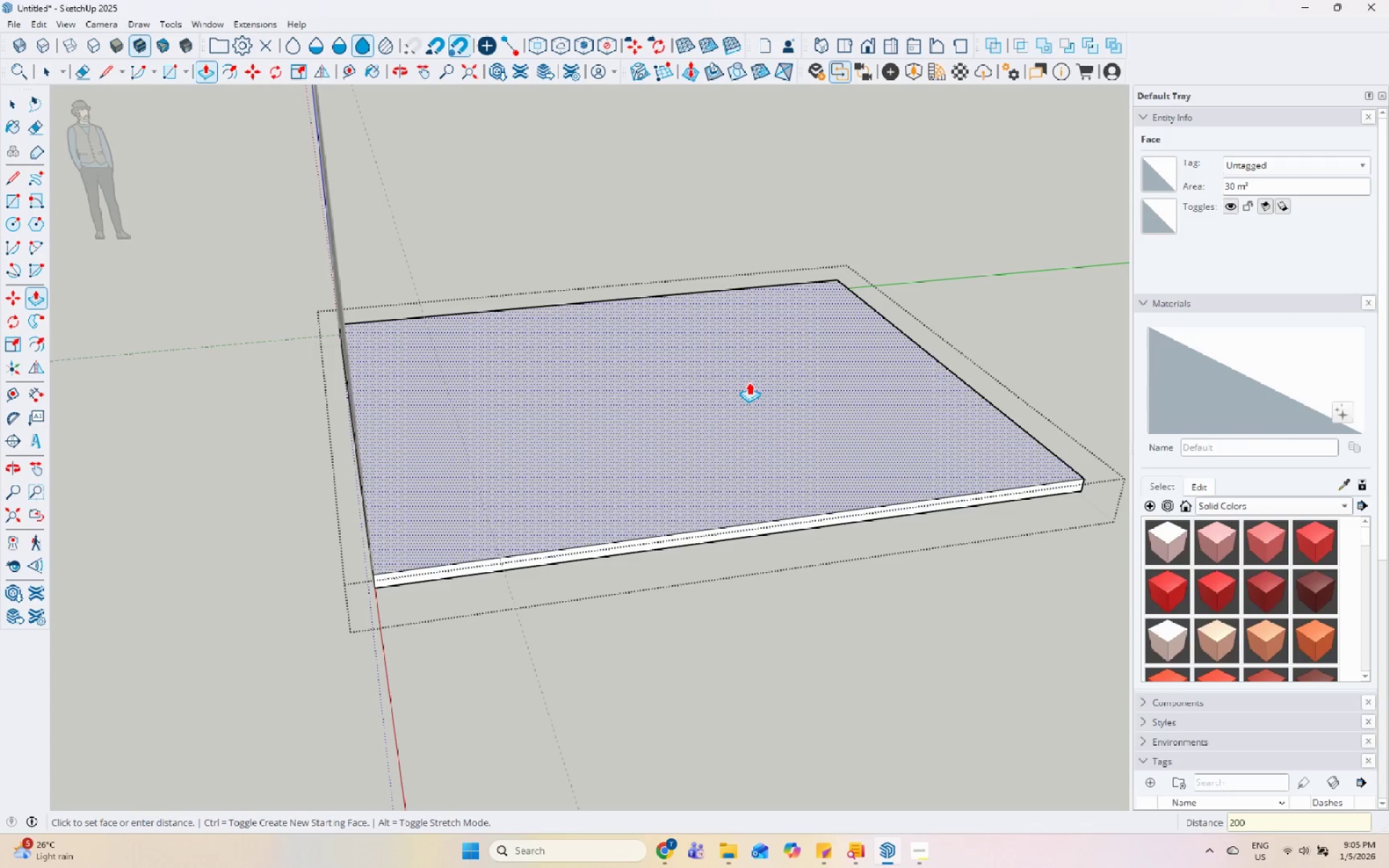 
key(Enter)
 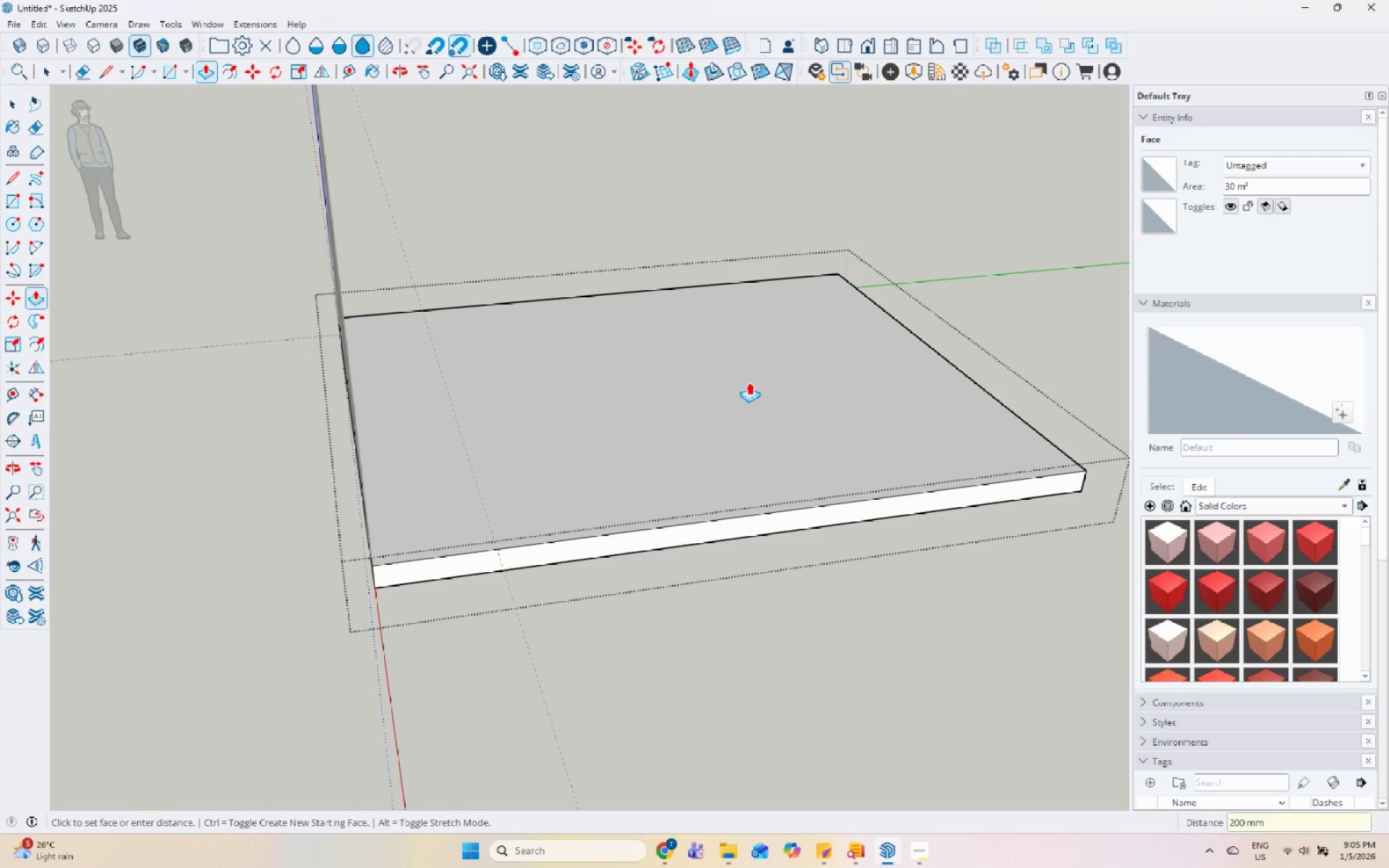 
key(Space)
 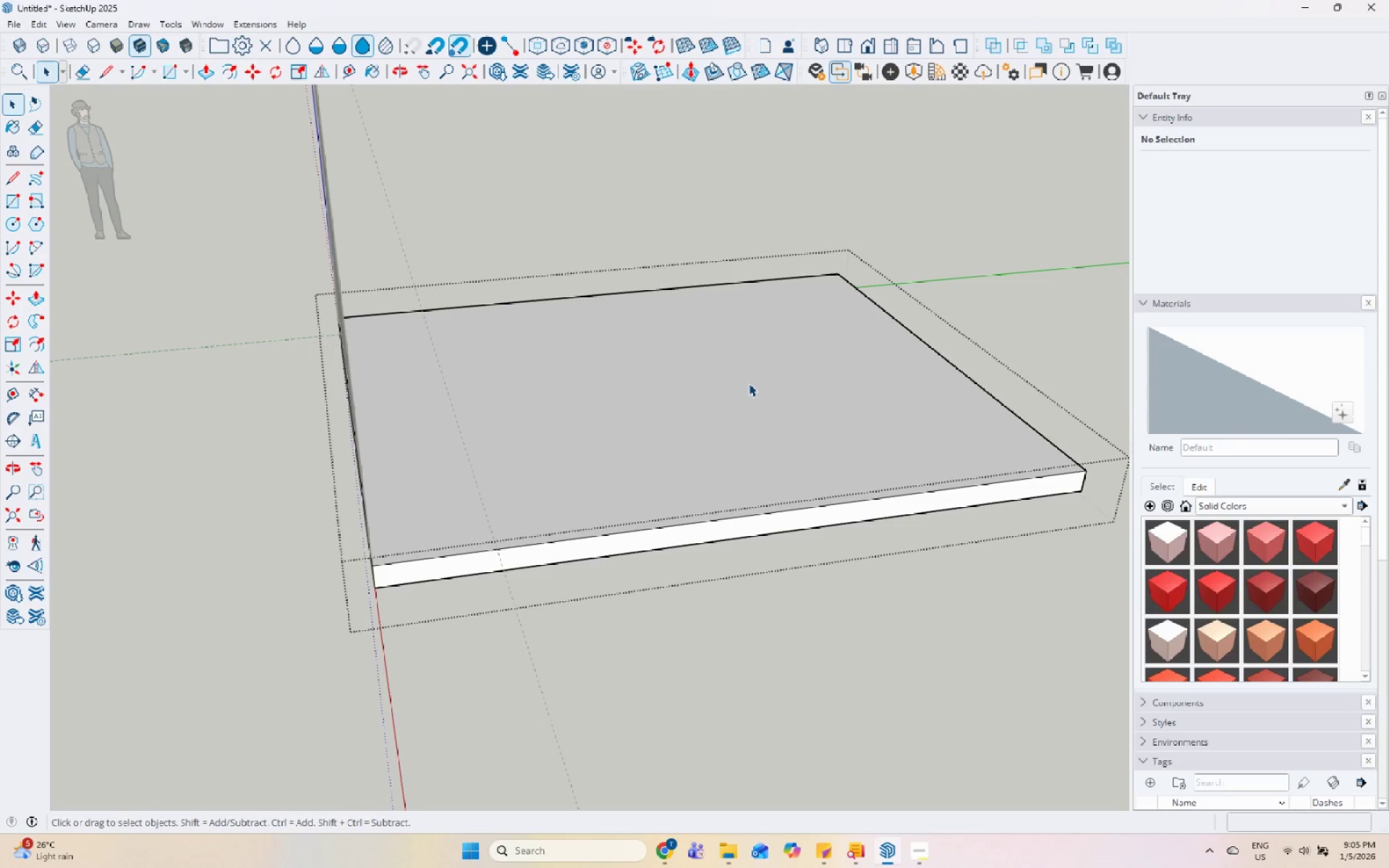 
scroll: coordinate [764, 387], scroll_direction: up, amount: 6.0
 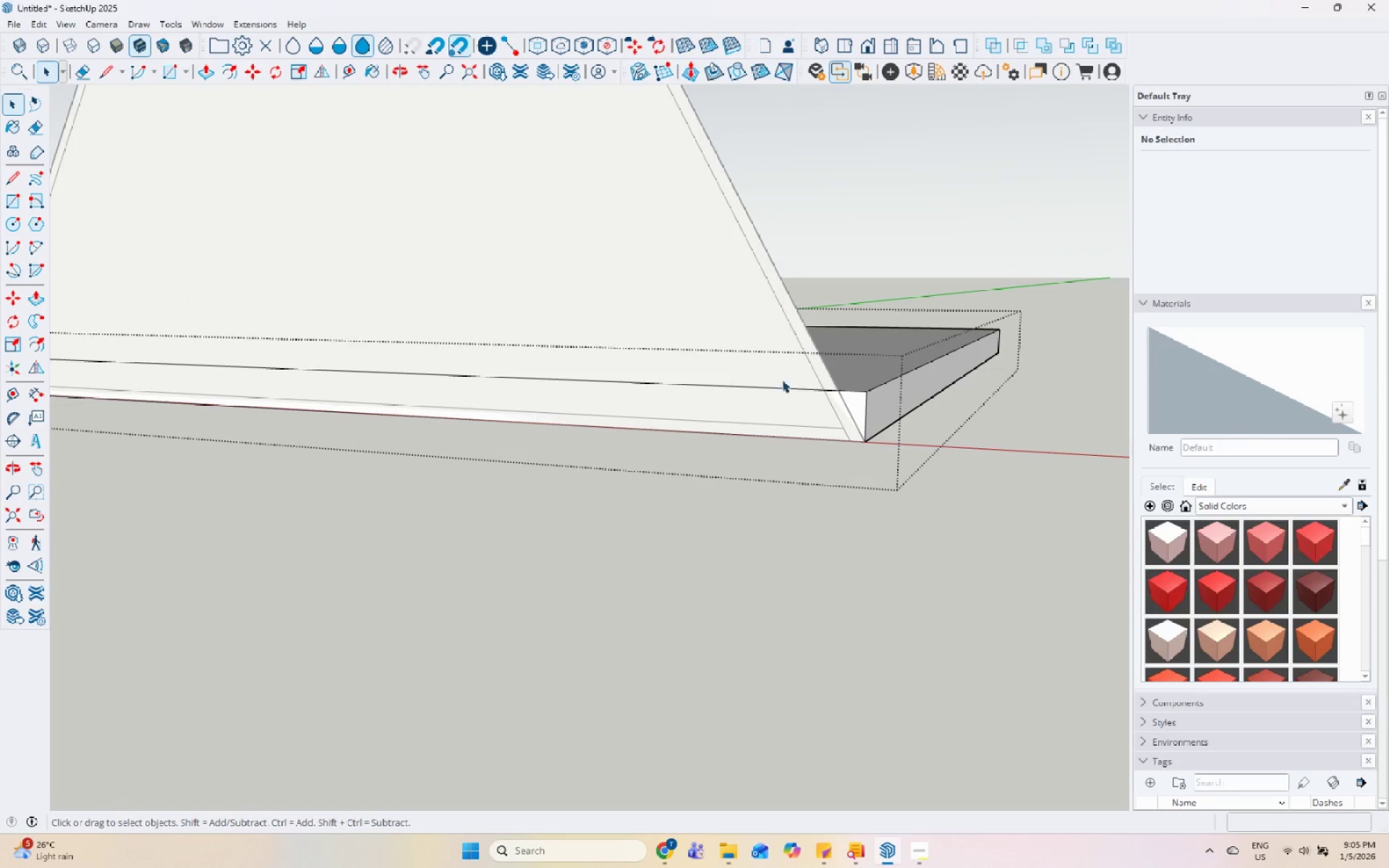 
key(Escape)
 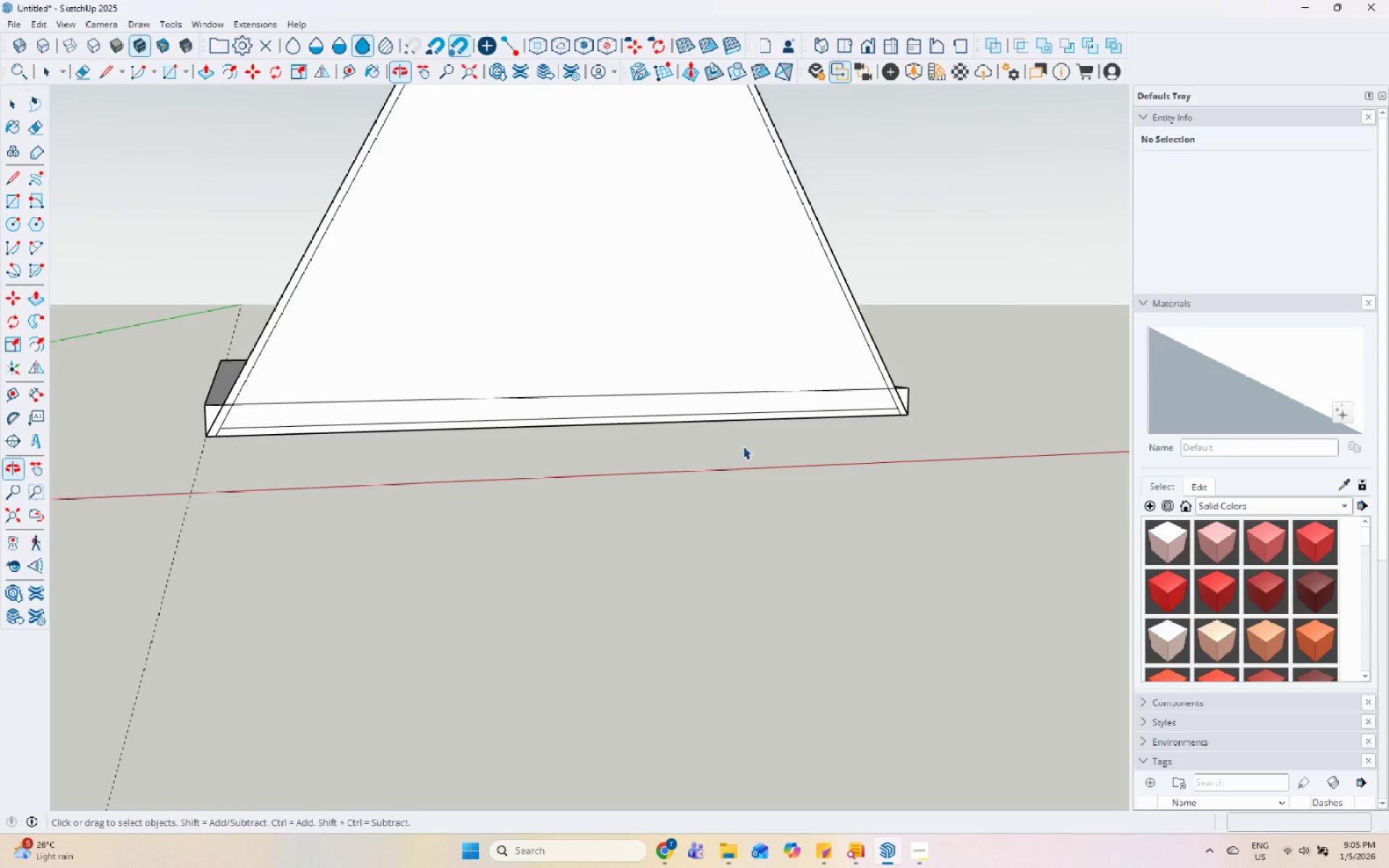 
scroll: coordinate [328, 593], scroll_direction: down, amount: 7.0
 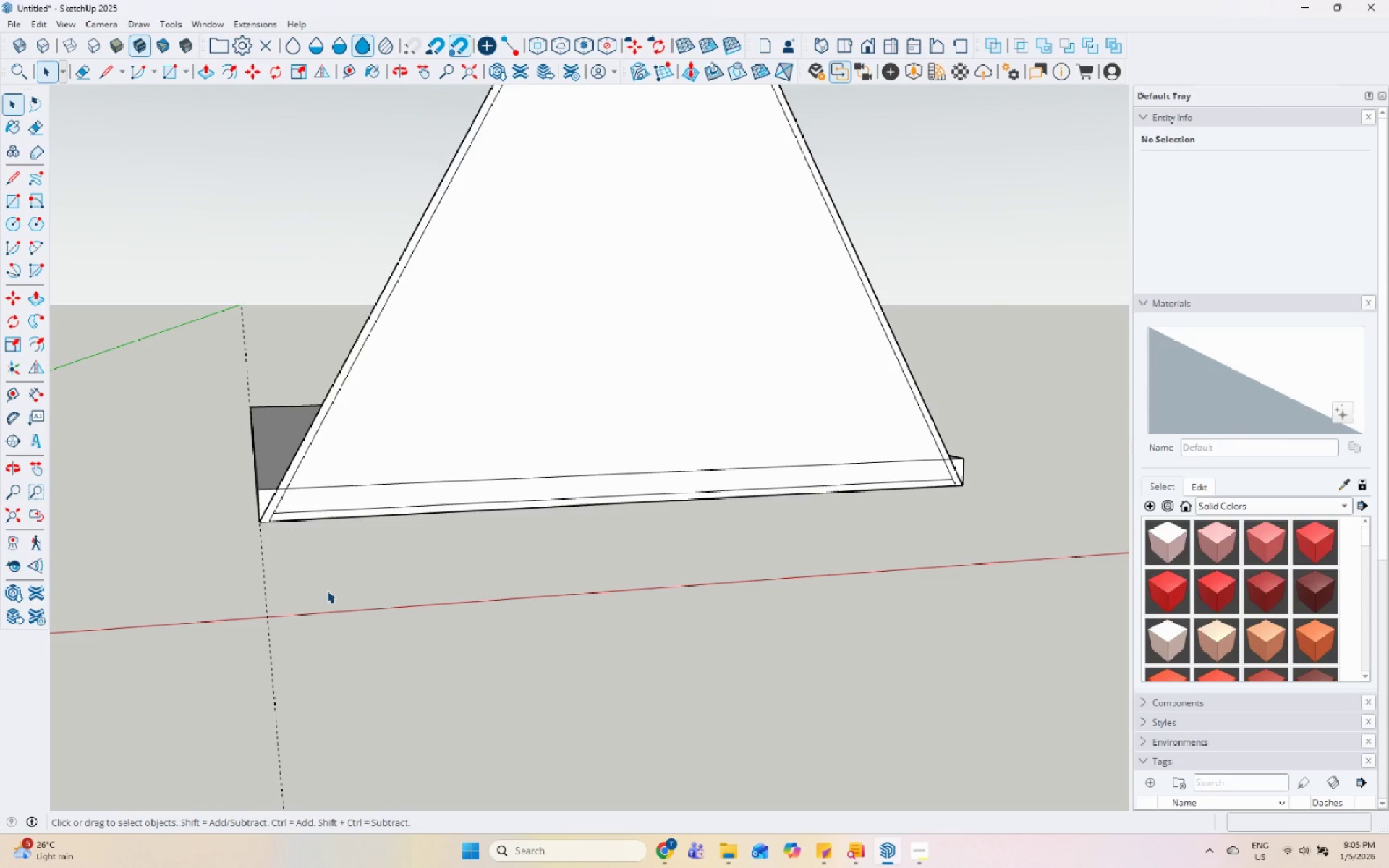 
double_click([433, 511])
 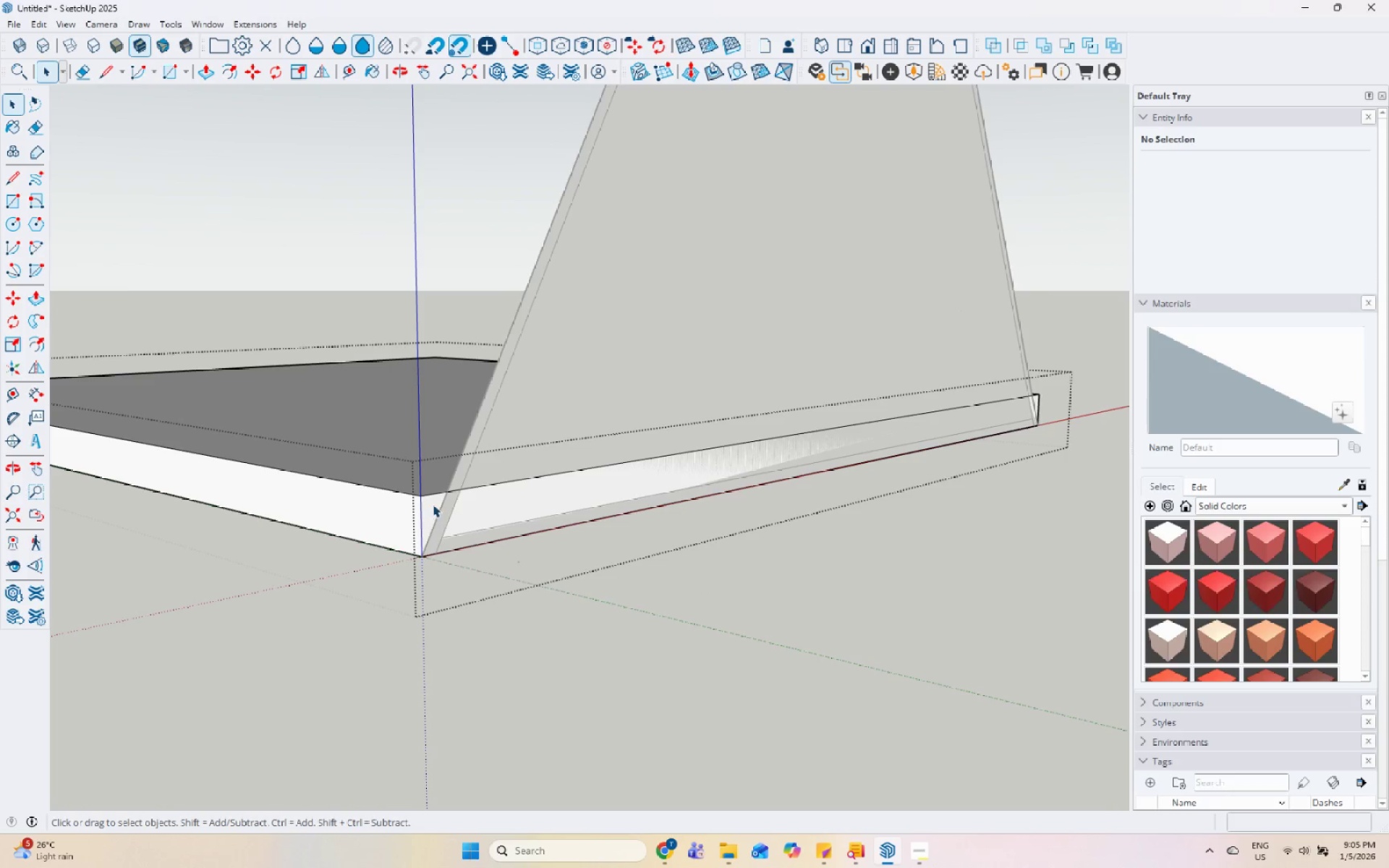 
scroll: coordinate [410, 550], scroll_direction: up, amount: 5.0
 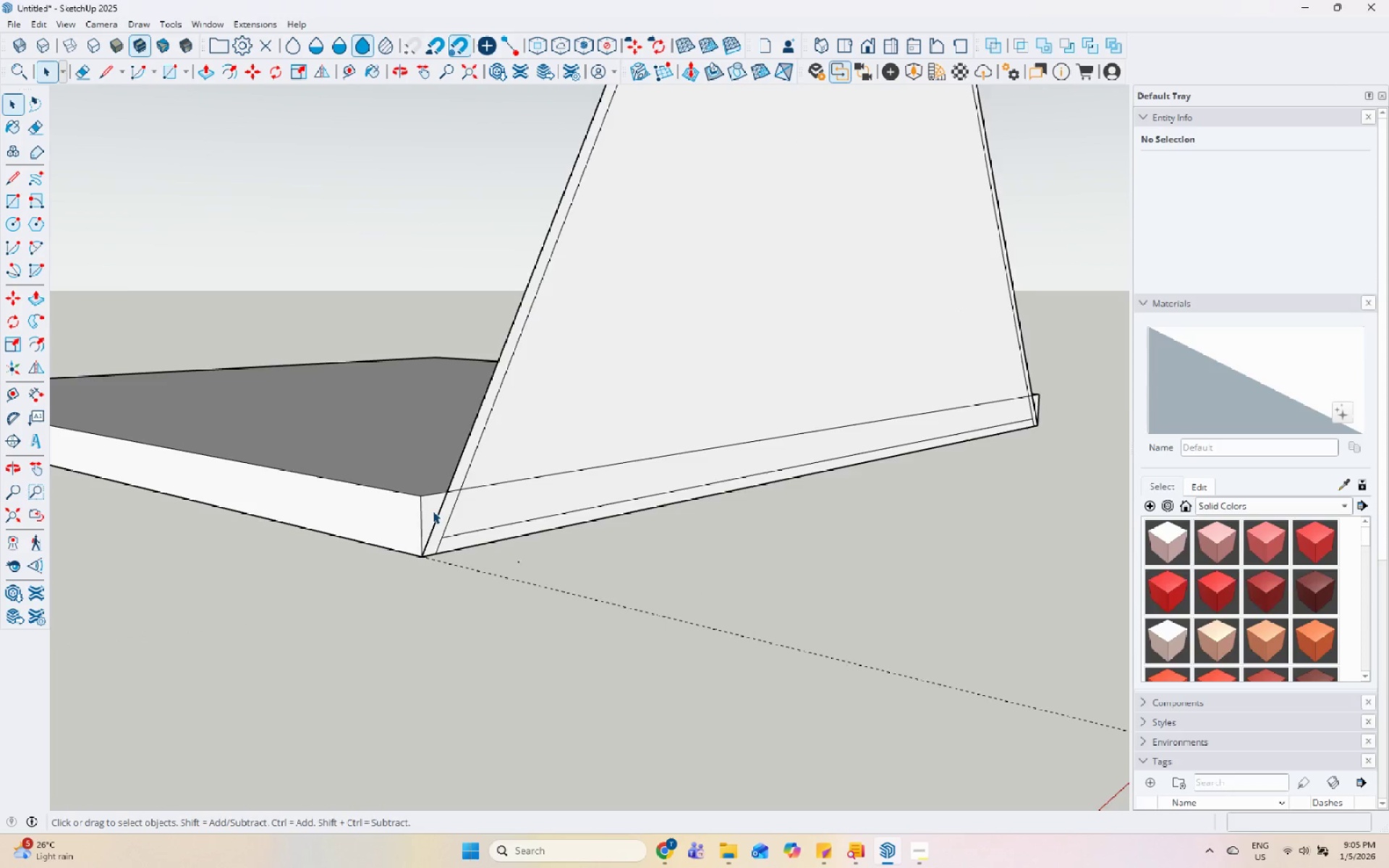 
triple_click([433, 504])
 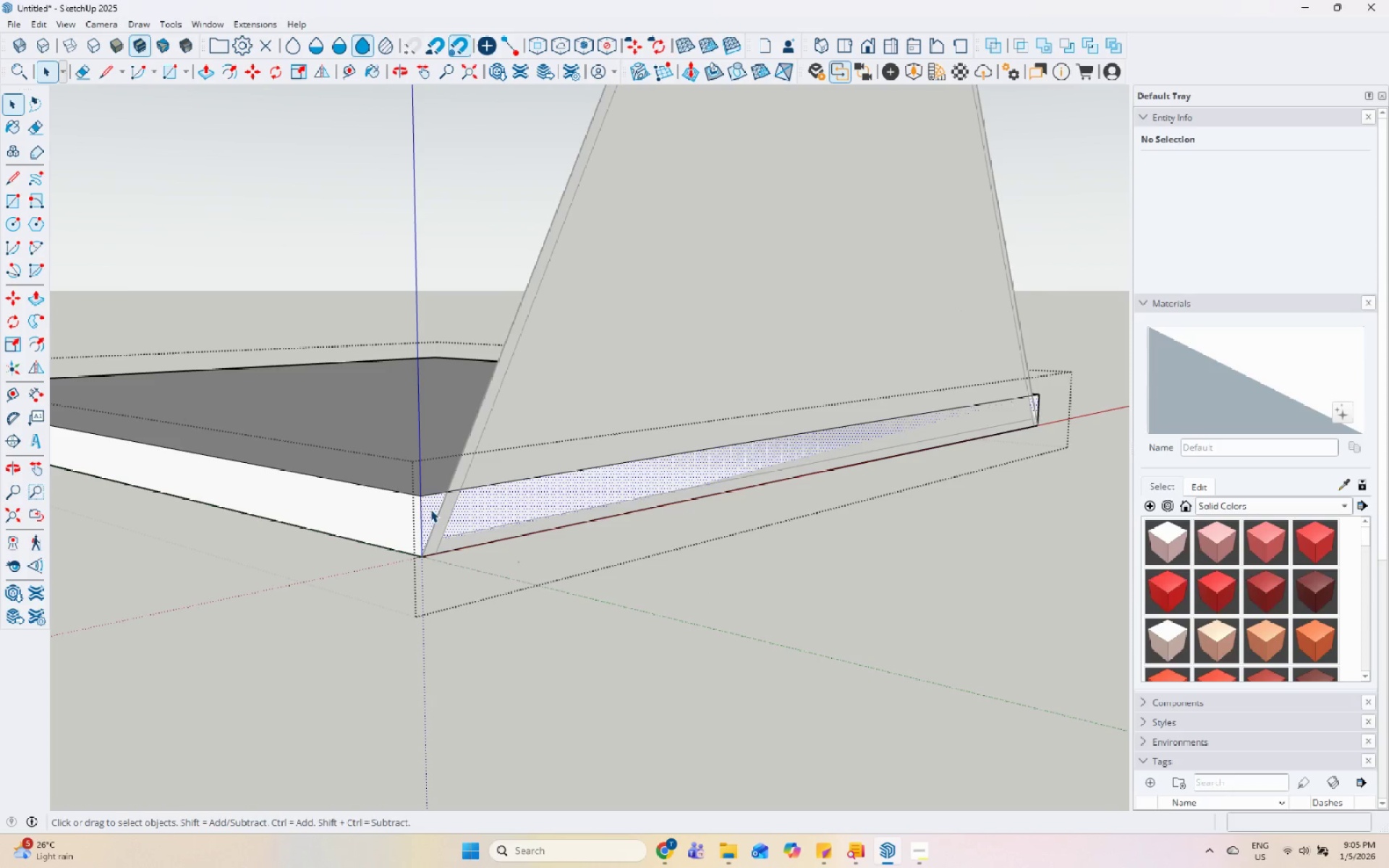 
left_click([429, 509])
 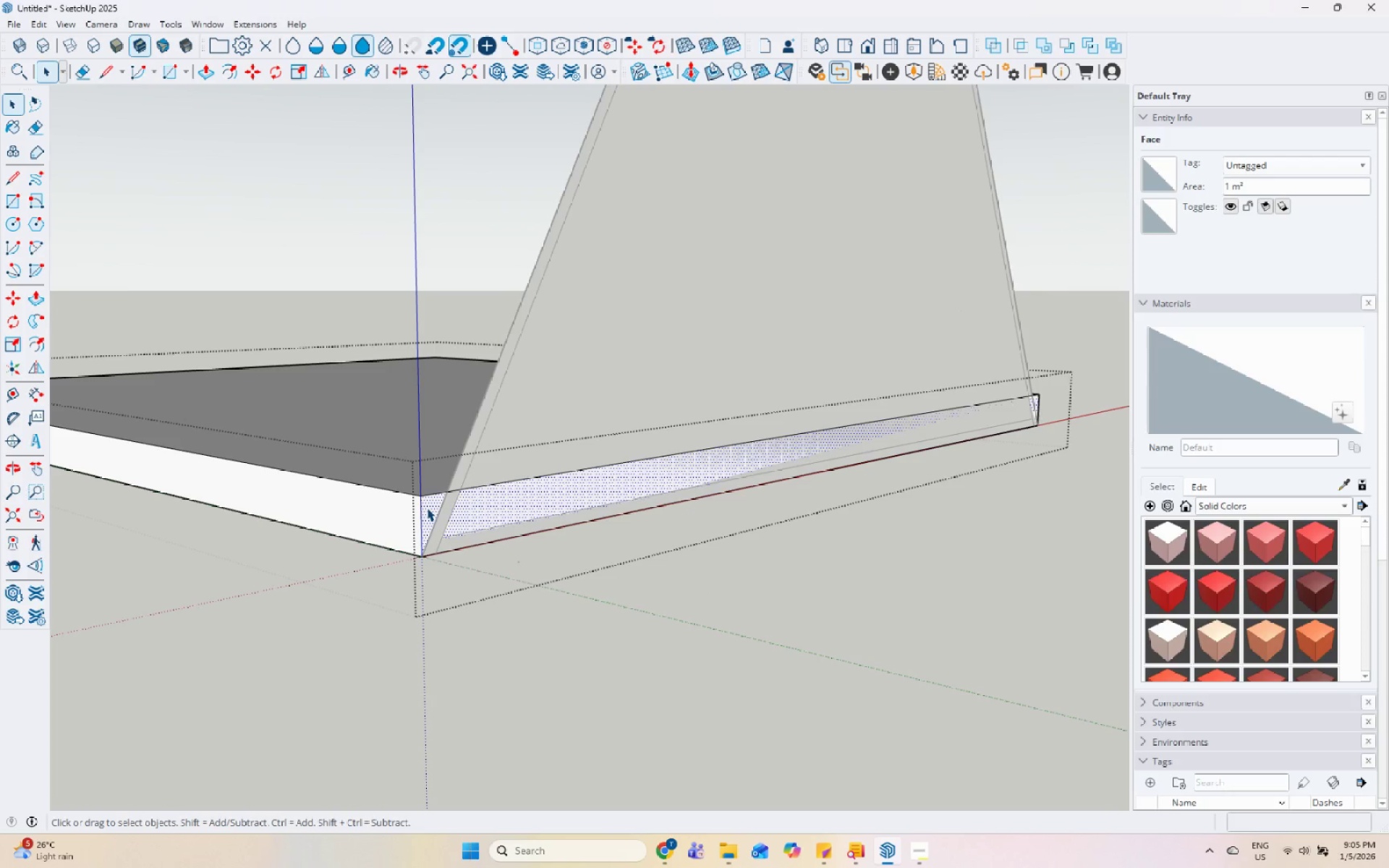 
key(L)
 